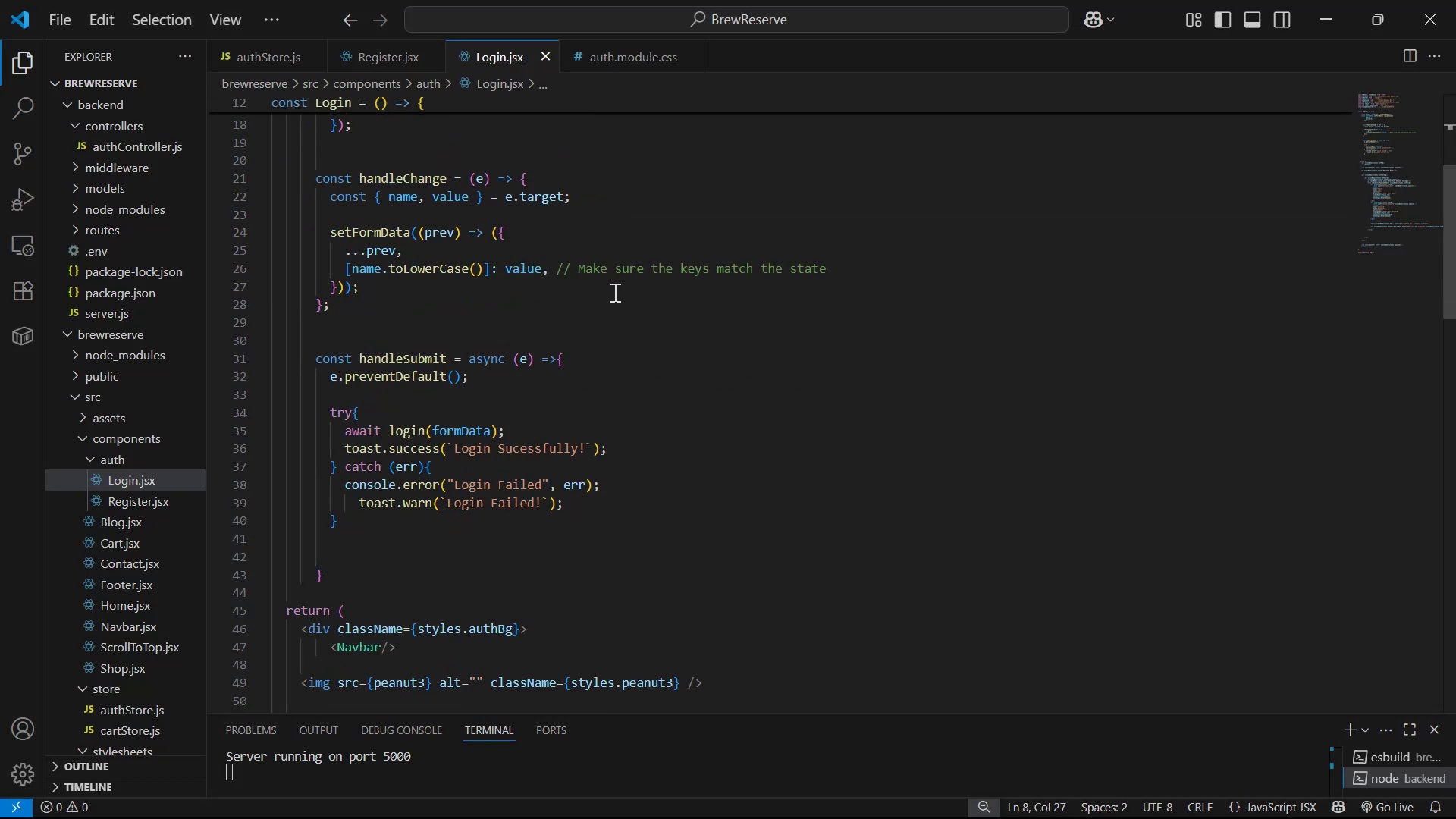 
scroll: coordinate [675, 343], scroll_direction: up, amount: 2.0
 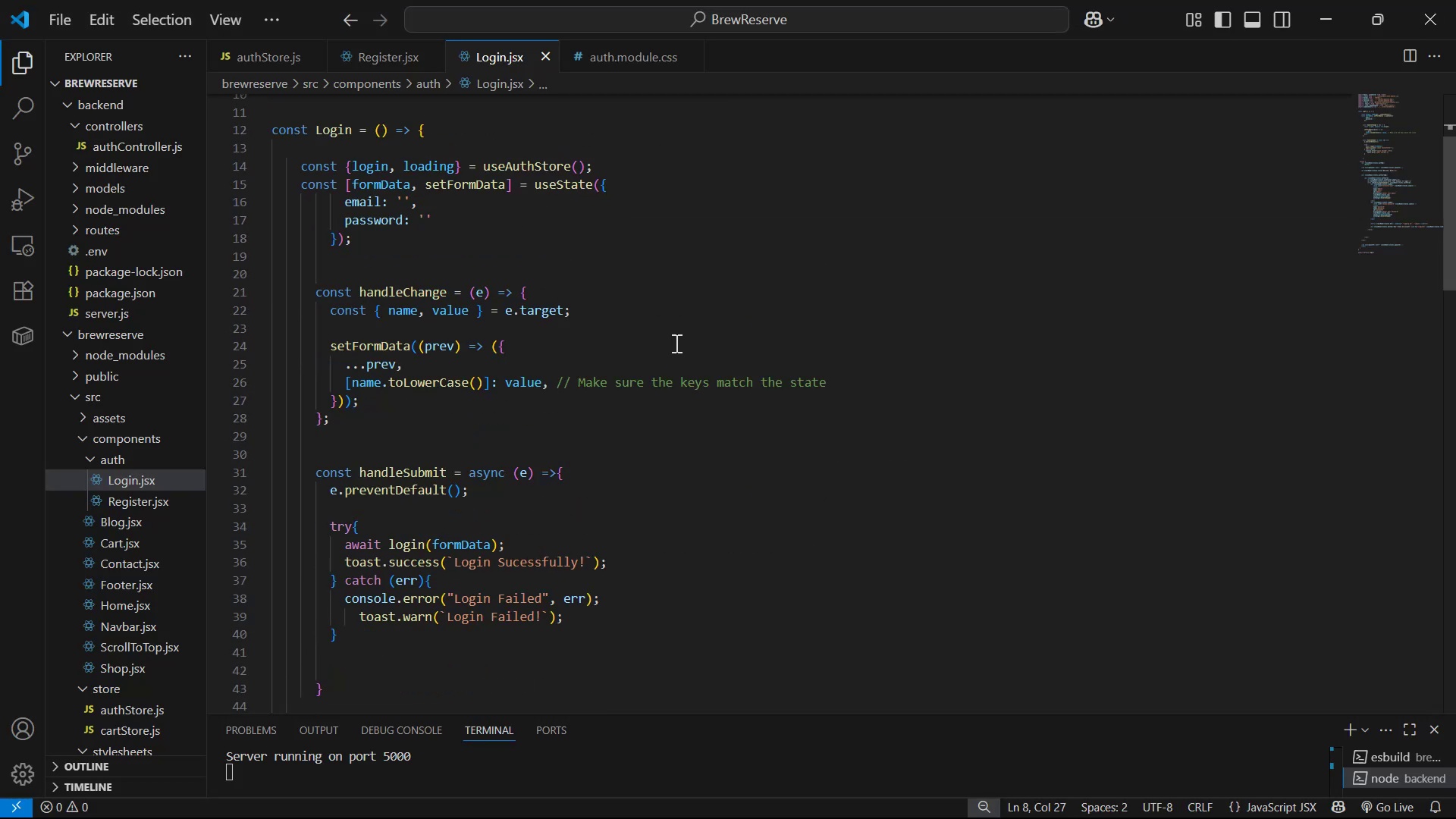 
scroll: coordinate [670, 369], scroll_direction: down, amount: 2.0
 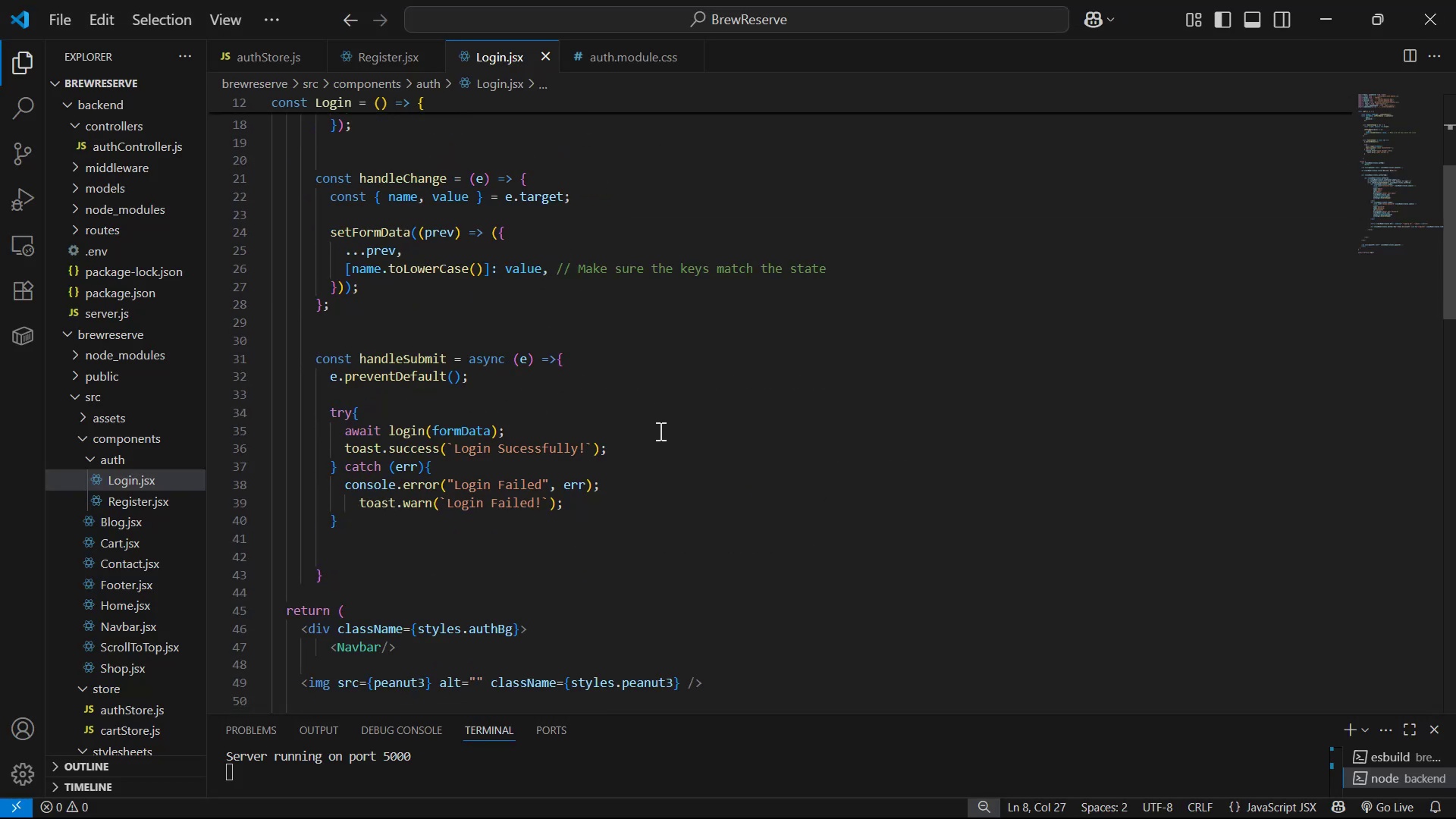 
double_click([658, 447])
 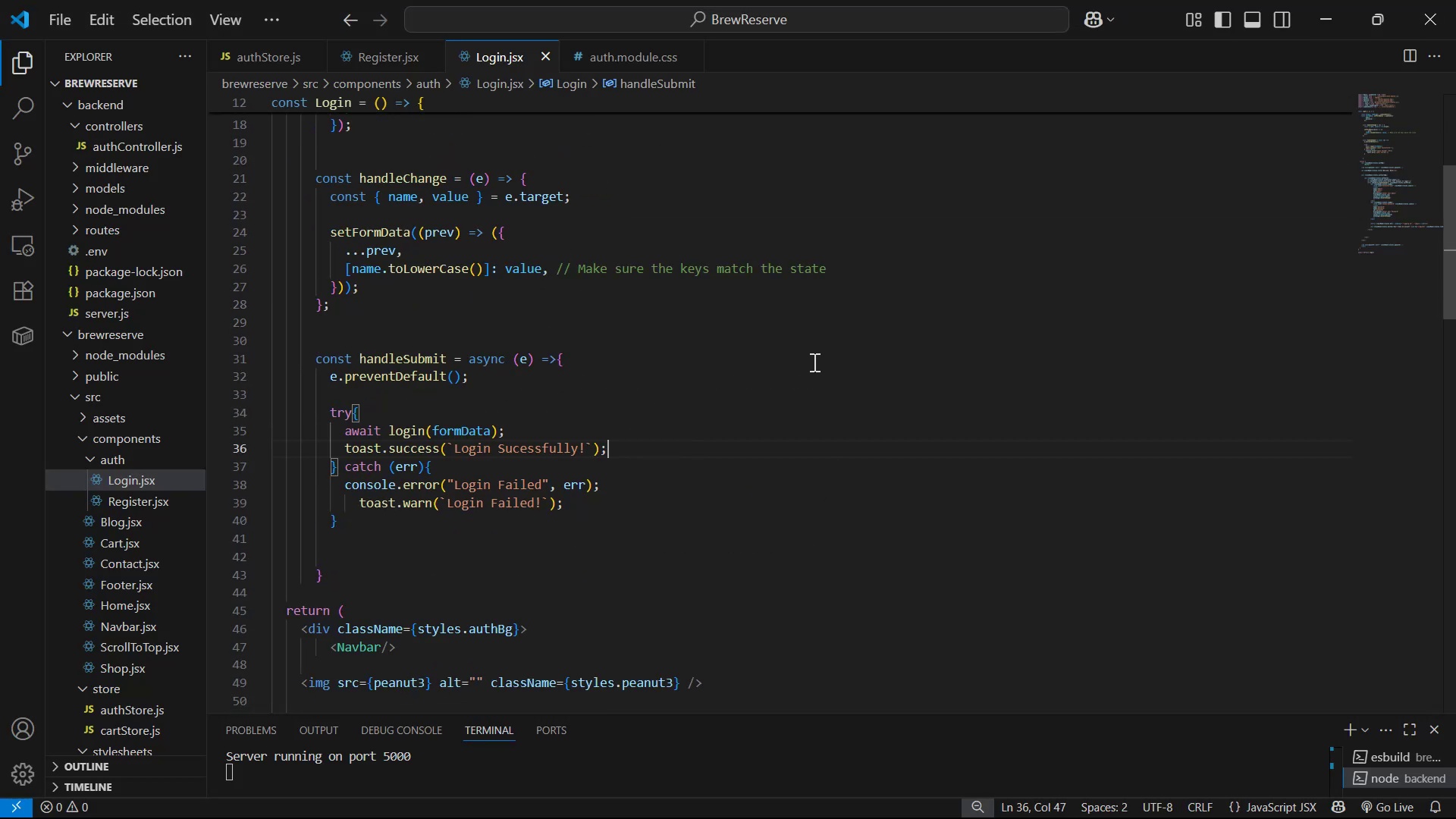 
key(Enter)
 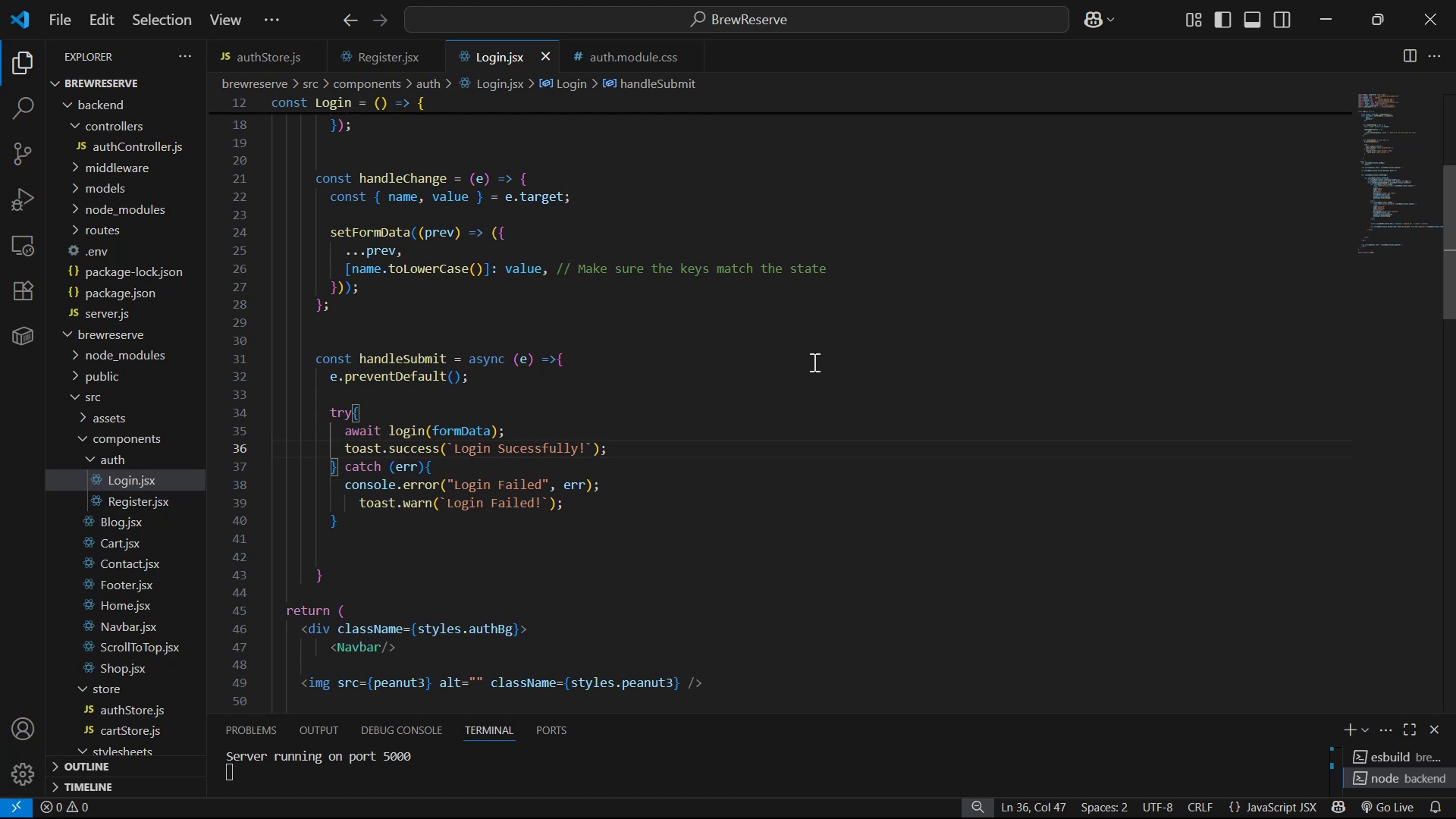 
key(Control+V)
 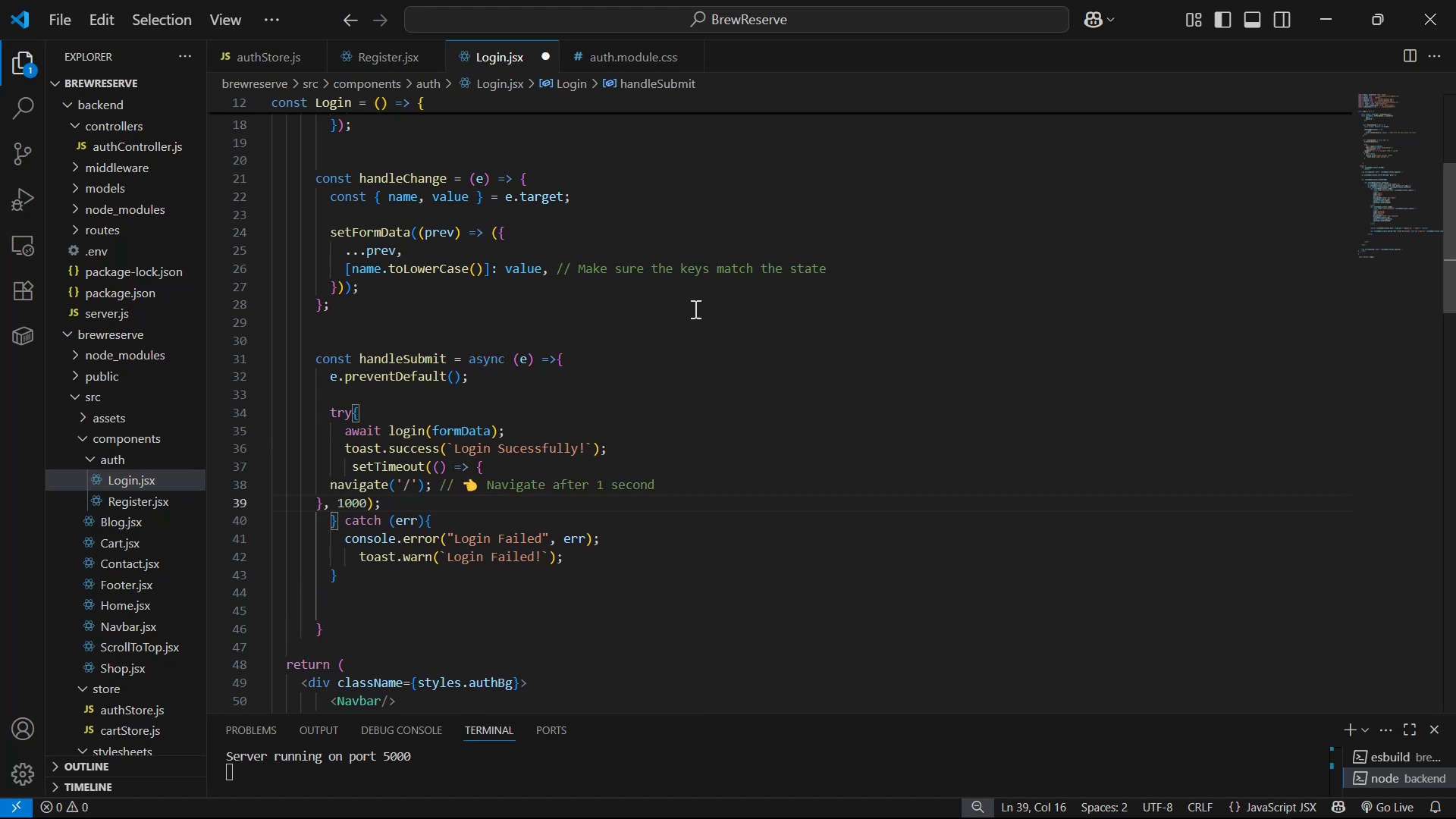 
left_click_drag(start_coordinate=[398, 501], to_coordinate=[313, 491])
 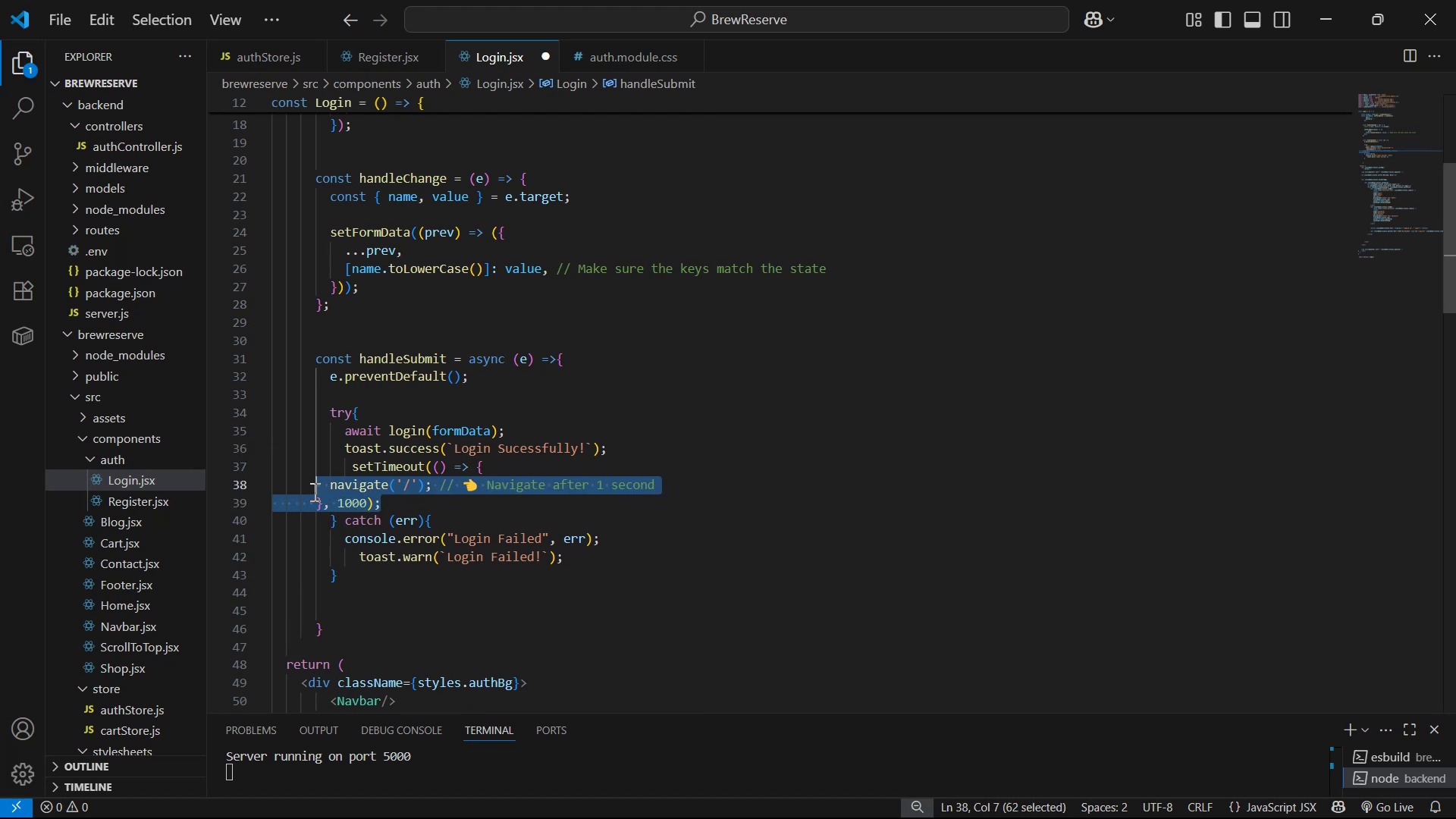 
key(Tab)
 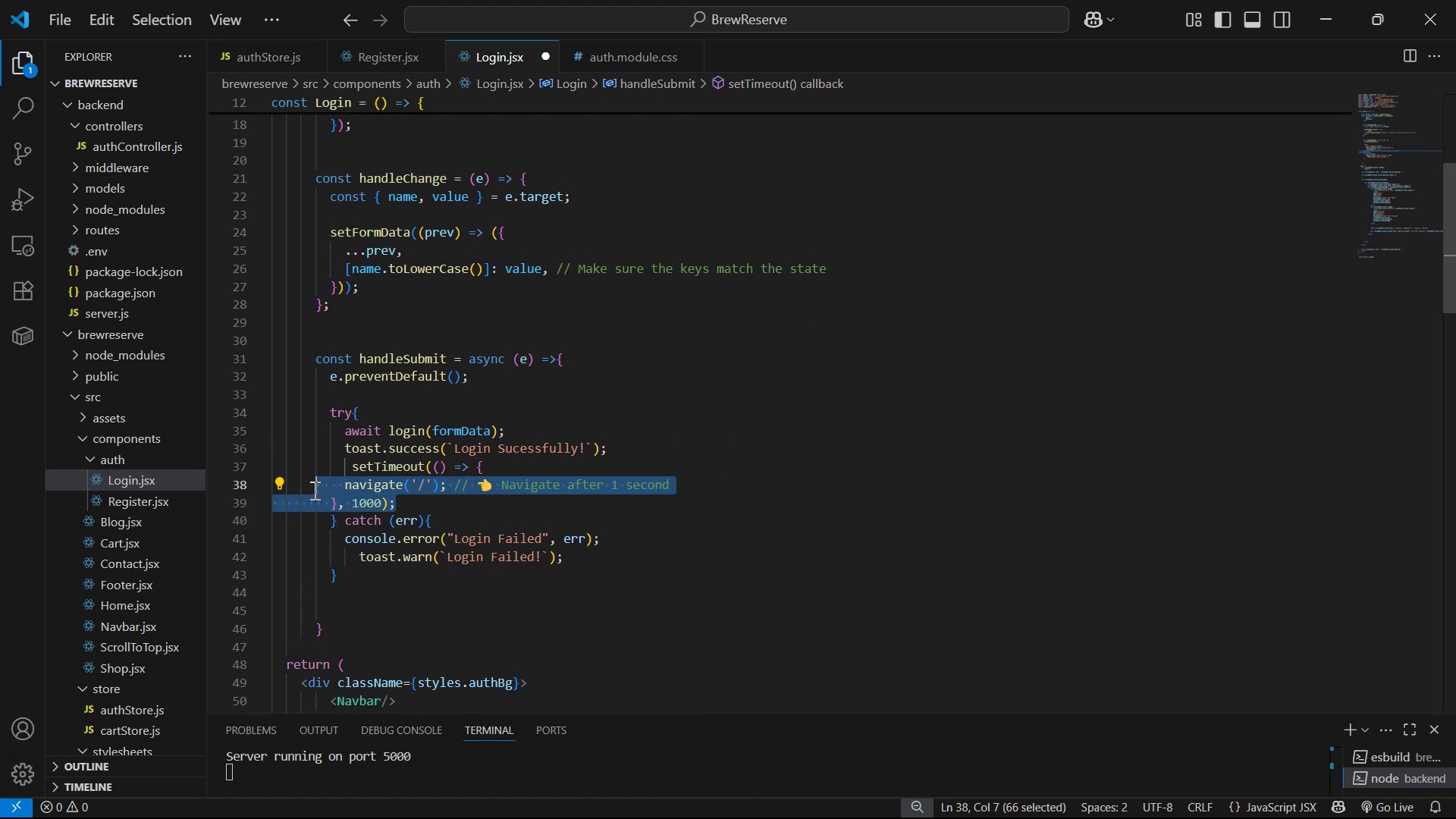 
key(Tab)
 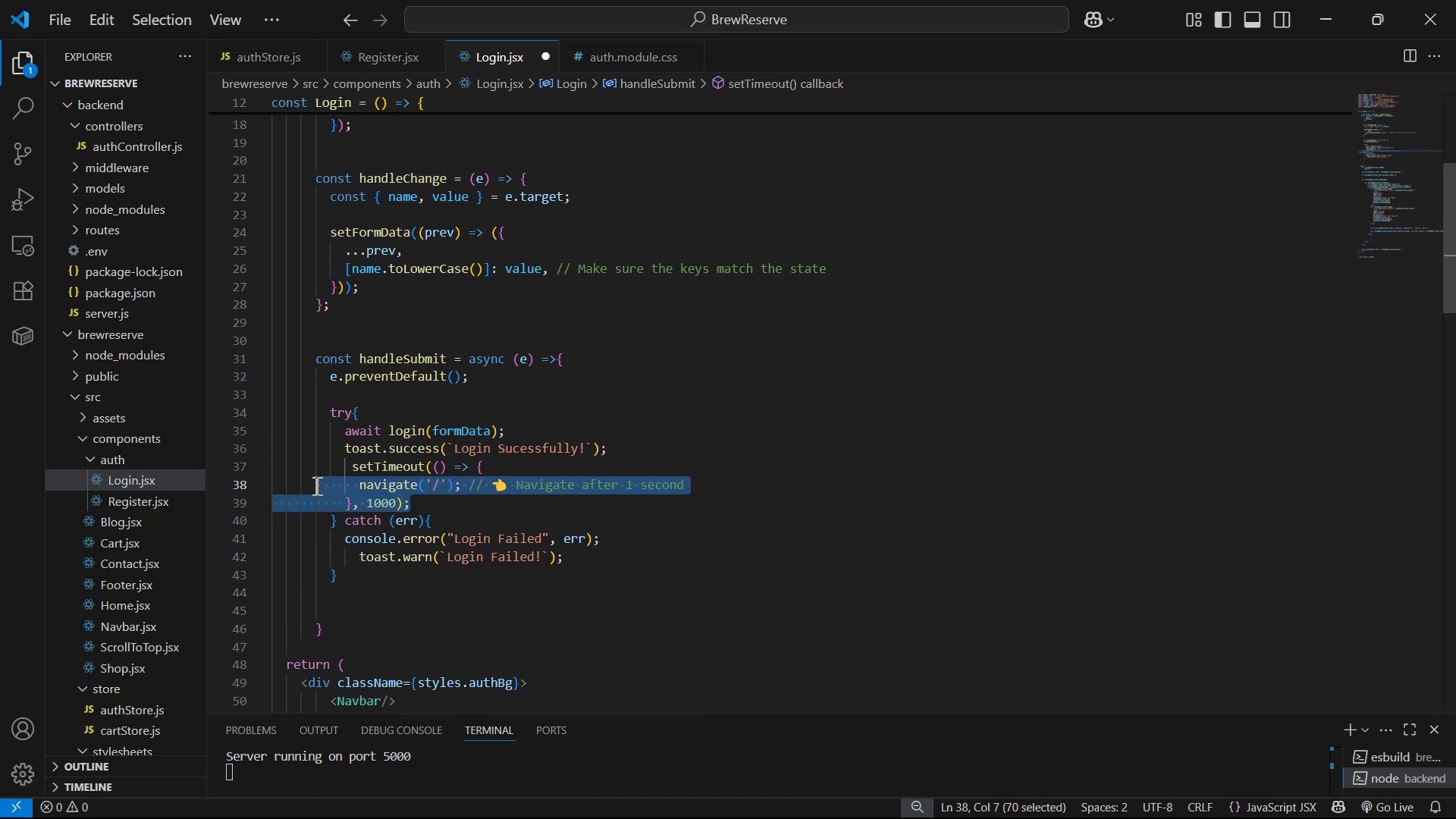 
key(Tab)
 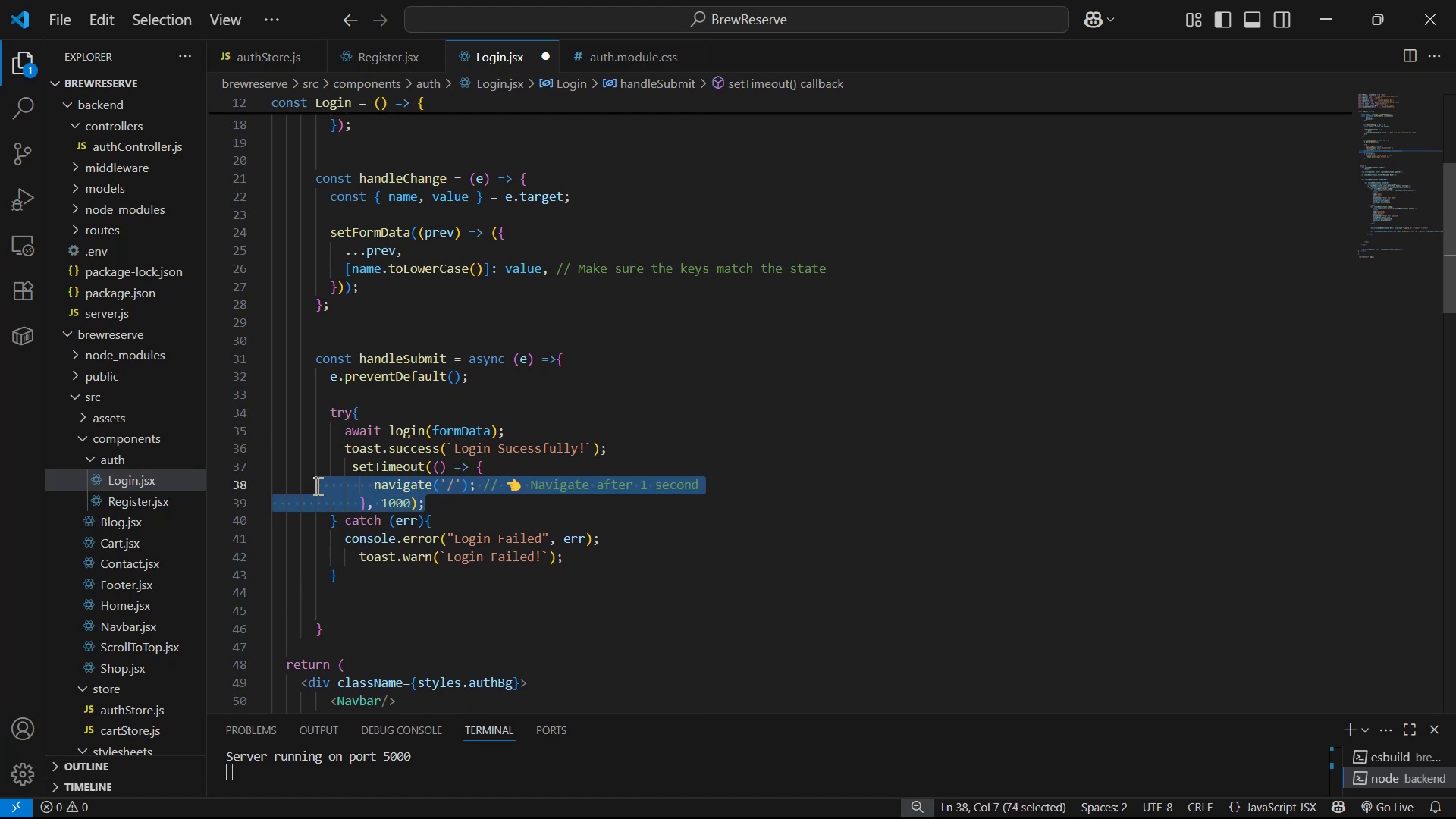 
key(Control+S)
 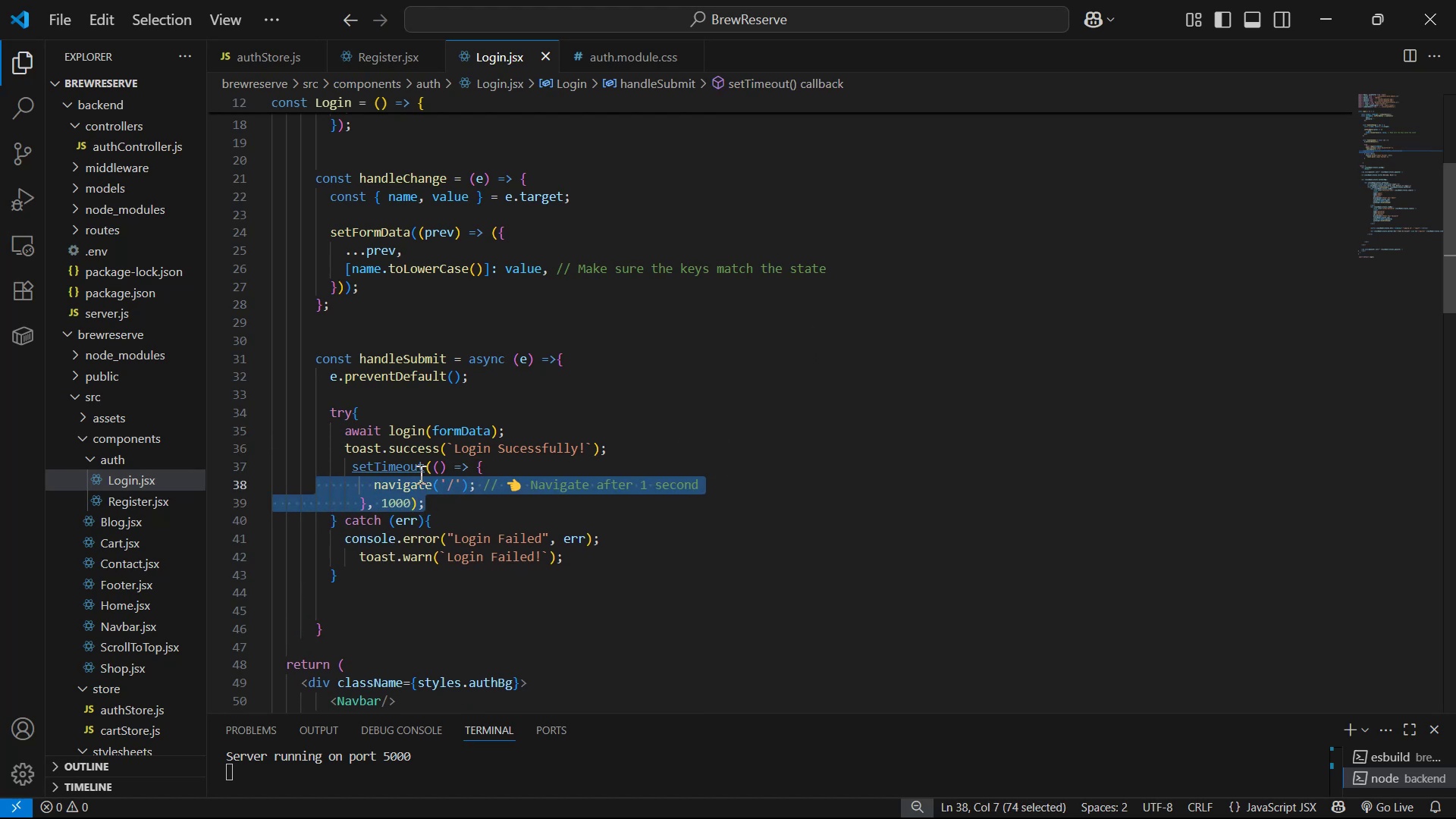 
key(Alt+AltLeft)
 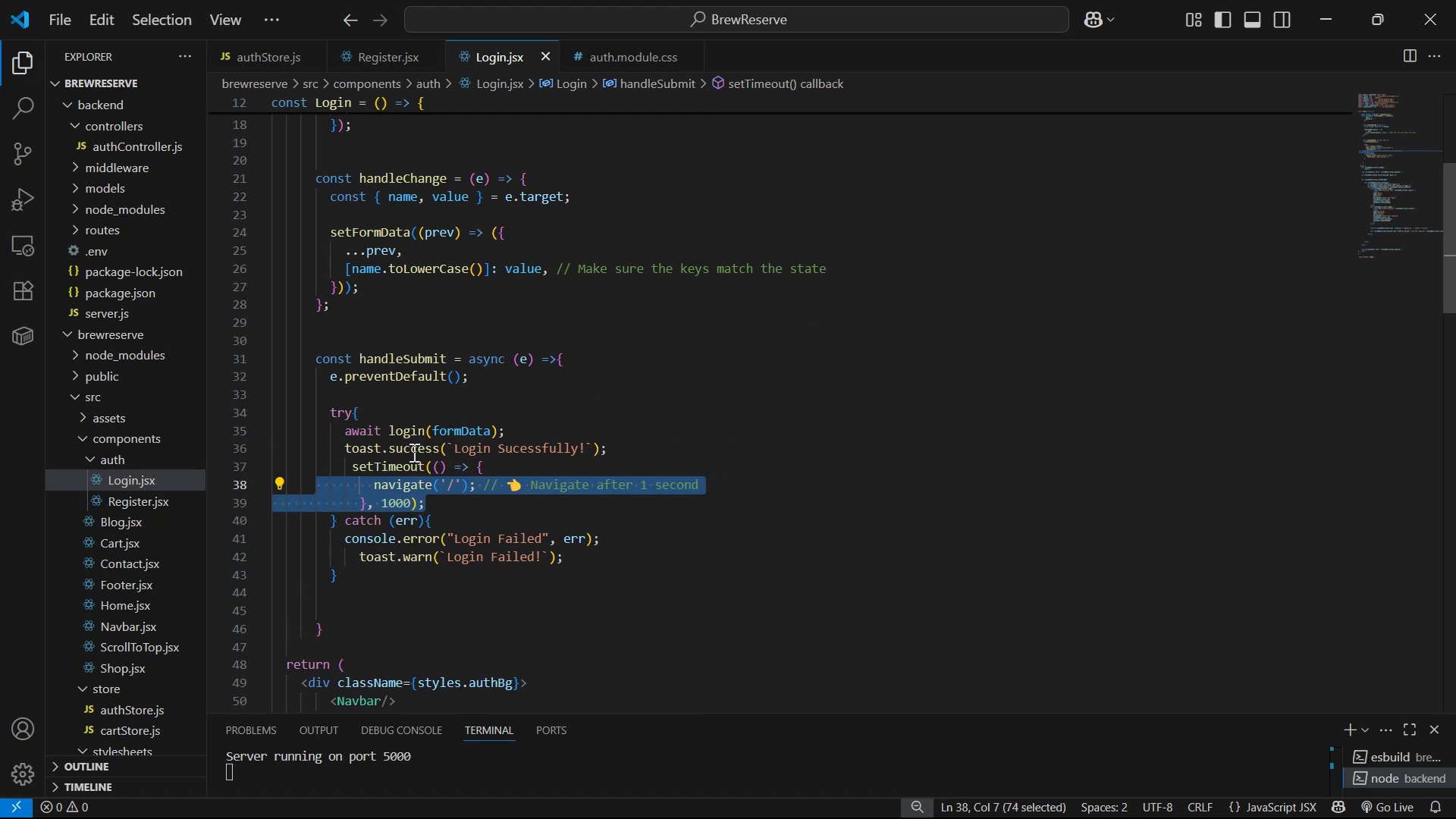 
key(Alt+Tab)
 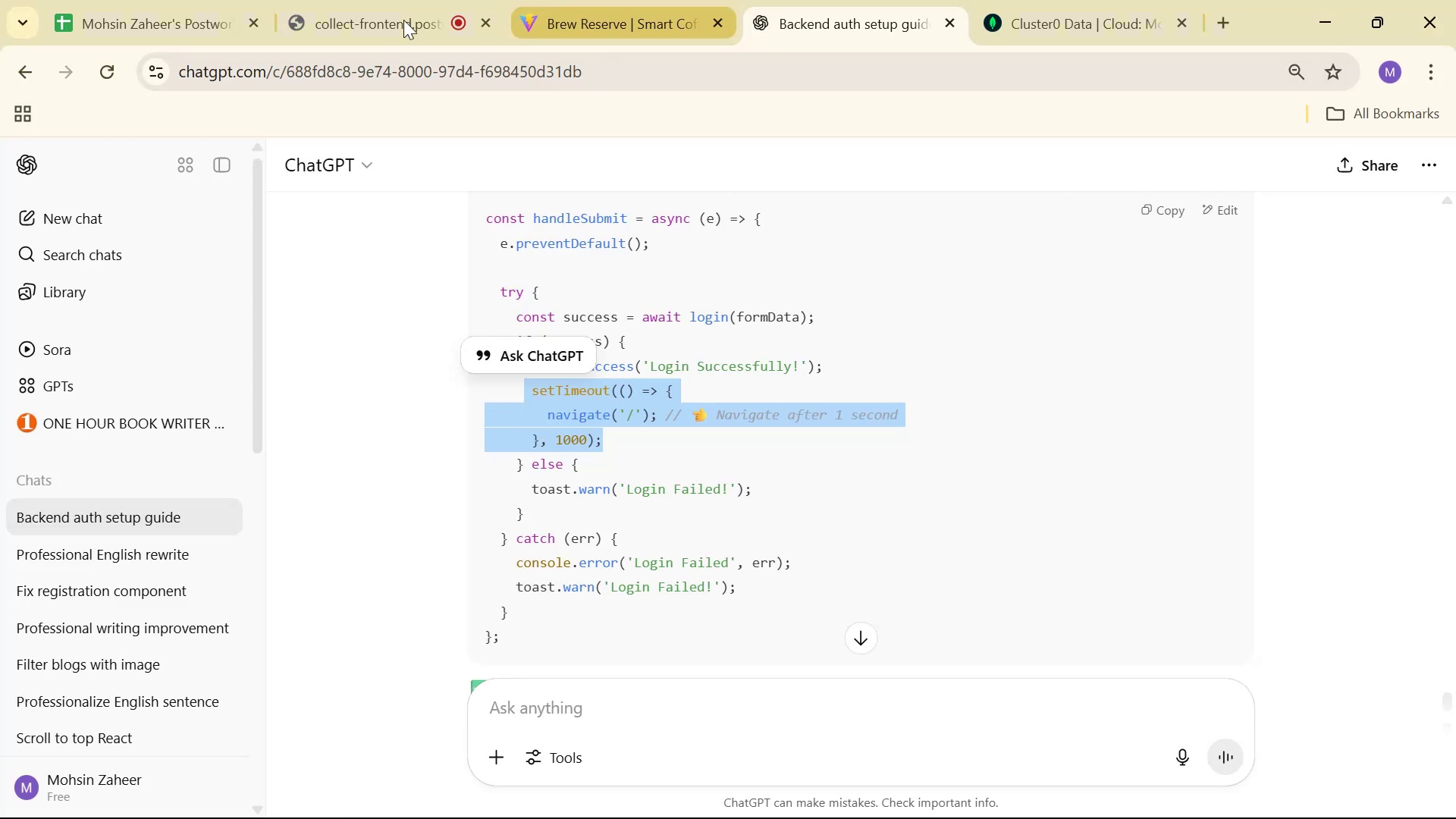 
left_click([601, 0])
 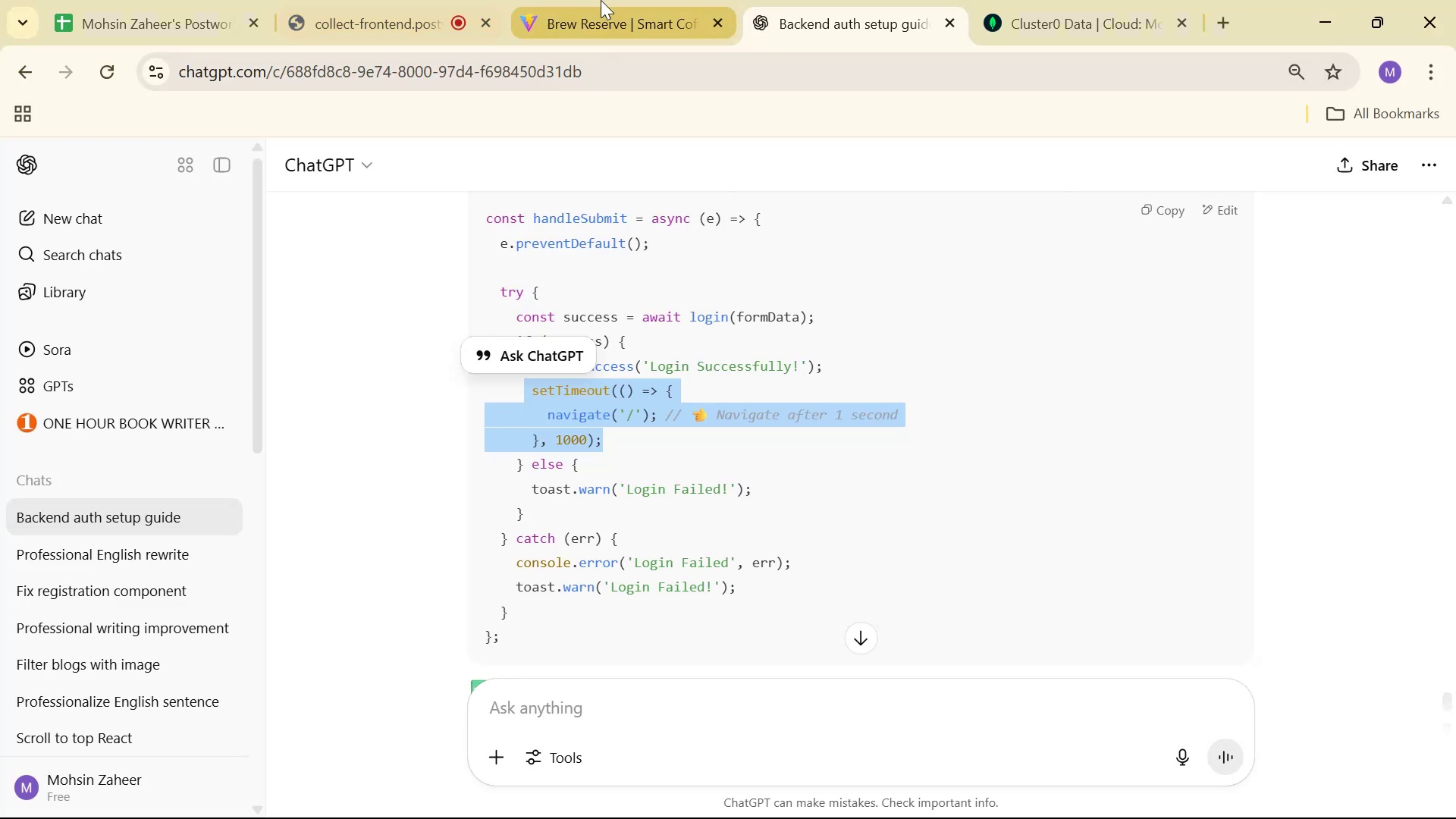 
key(Control+Shift+R)
 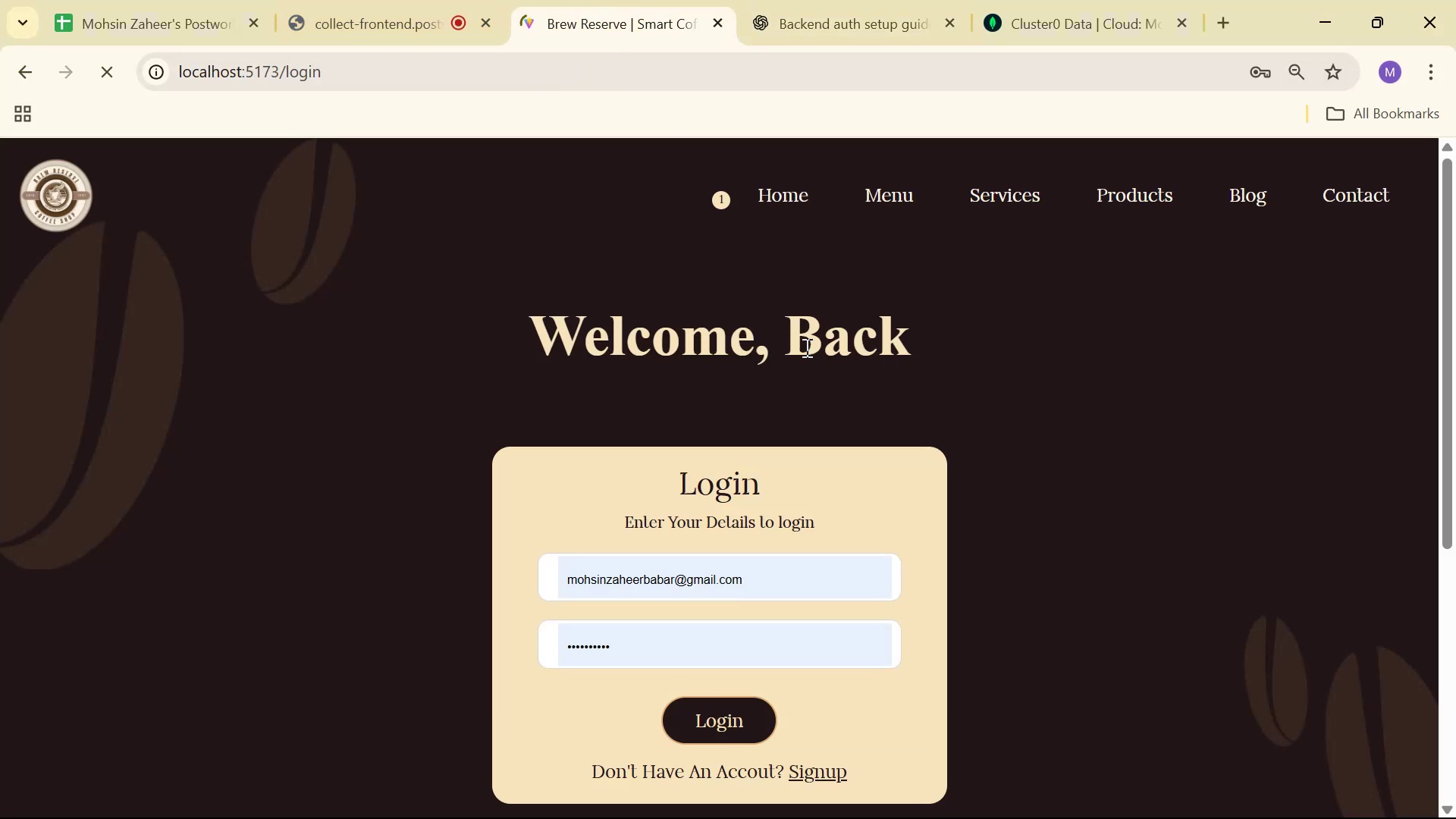 
scroll: coordinate [952, 330], scroll_direction: up, amount: 4.0
 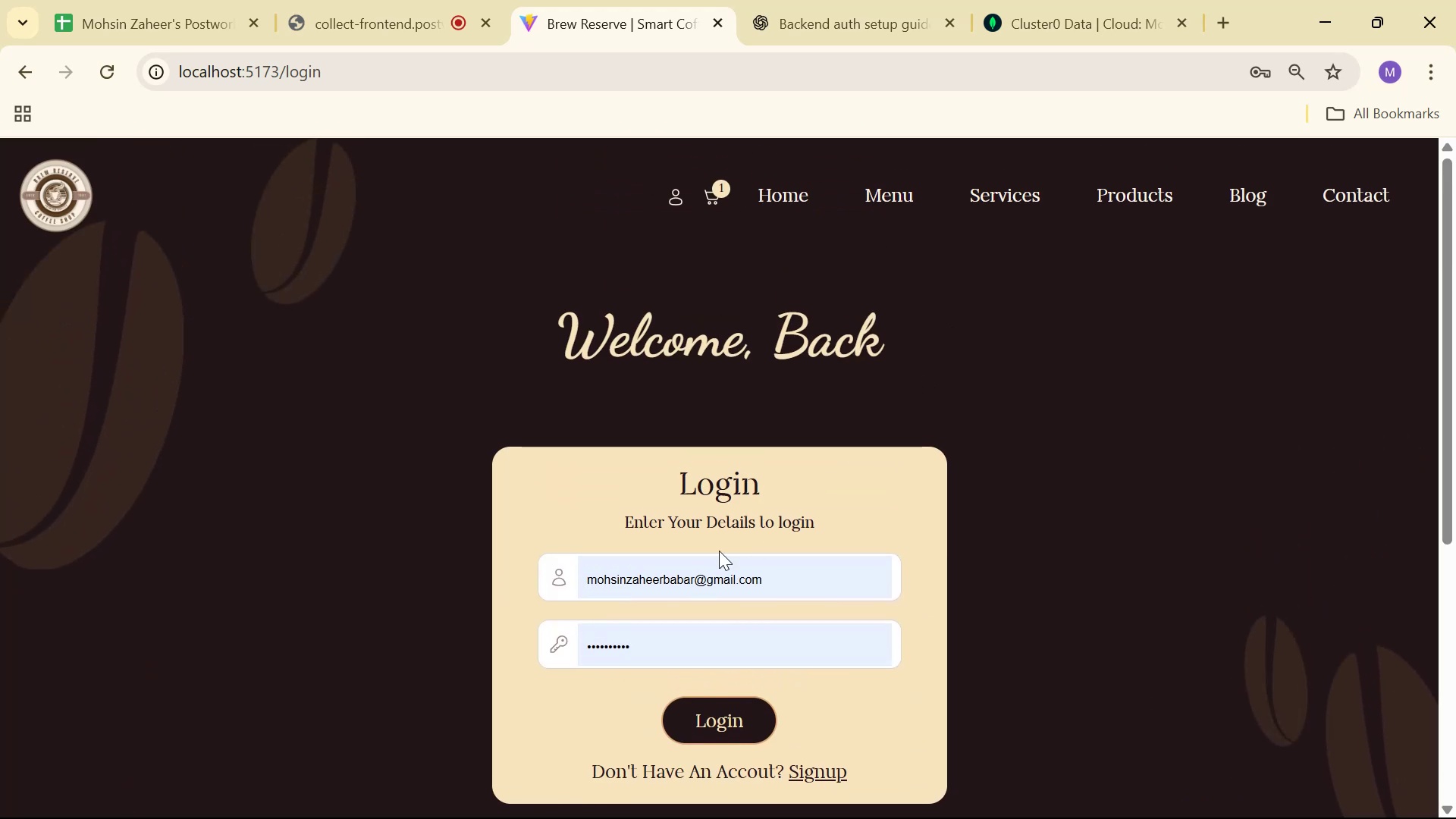 
scroll: coordinate [764, 355], scroll_direction: down, amount: 1.0
 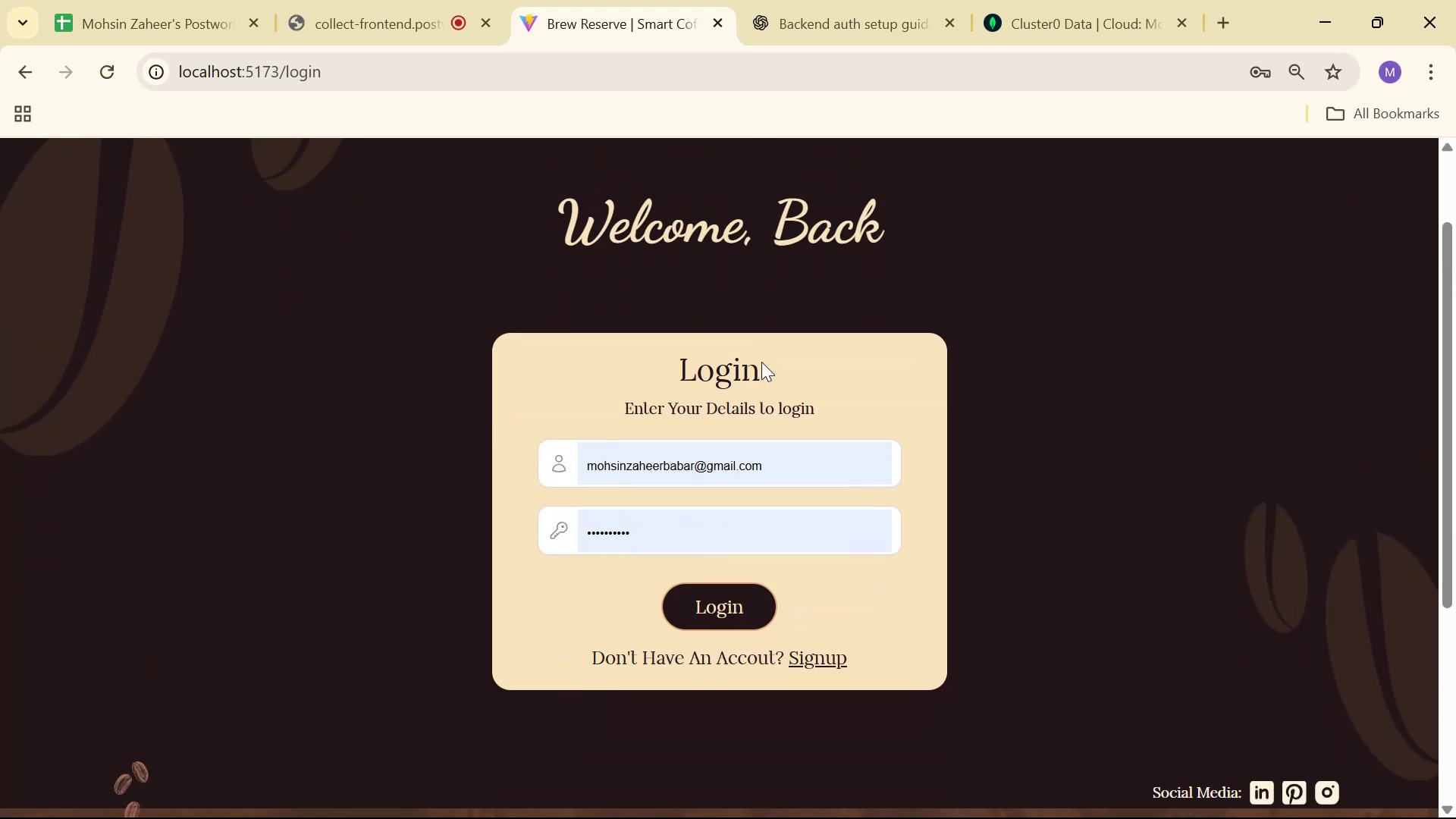 
scroll: coordinate [780, 528], scroll_direction: up, amount: 2.0
 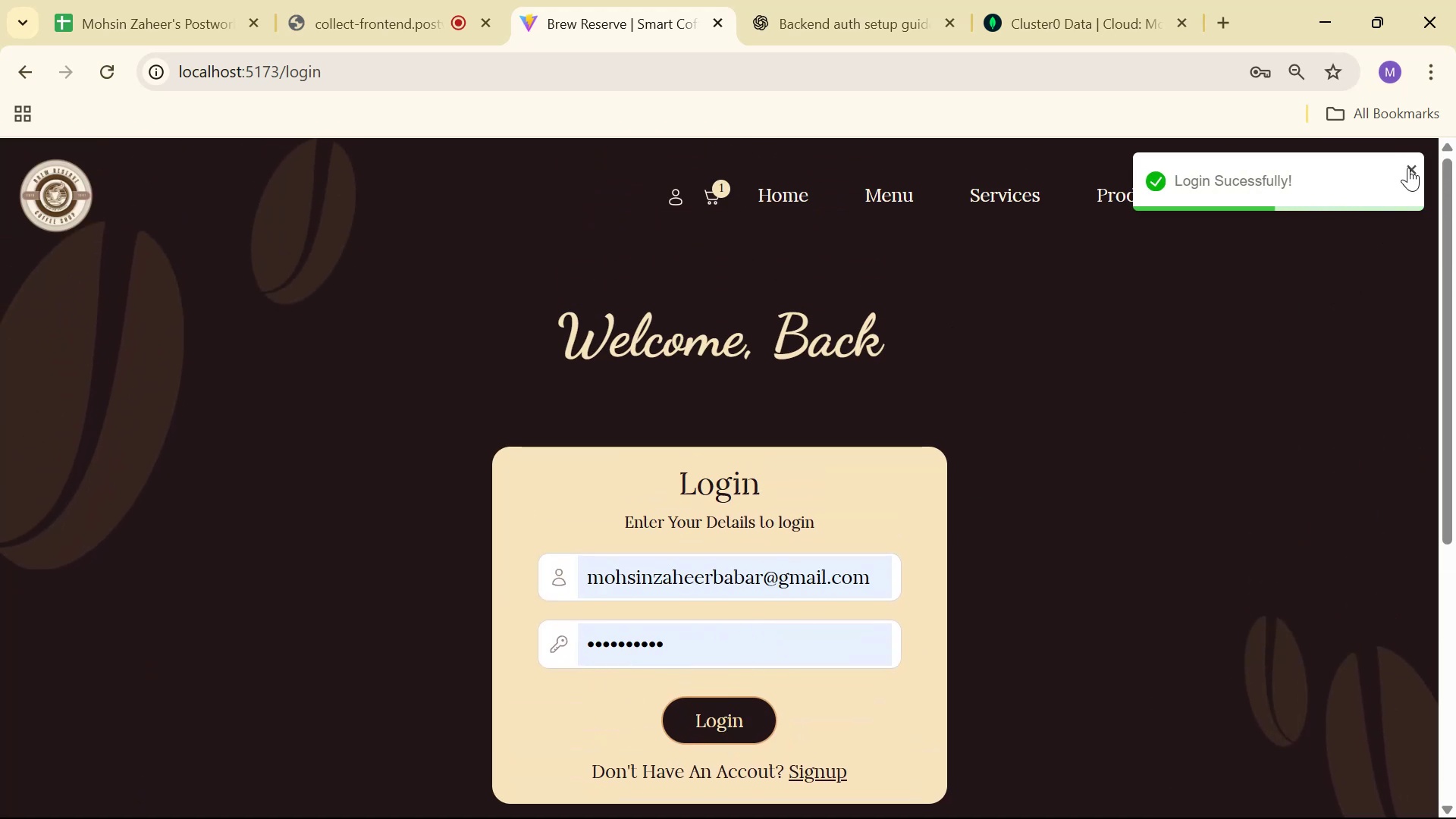 
wait(7.27)
 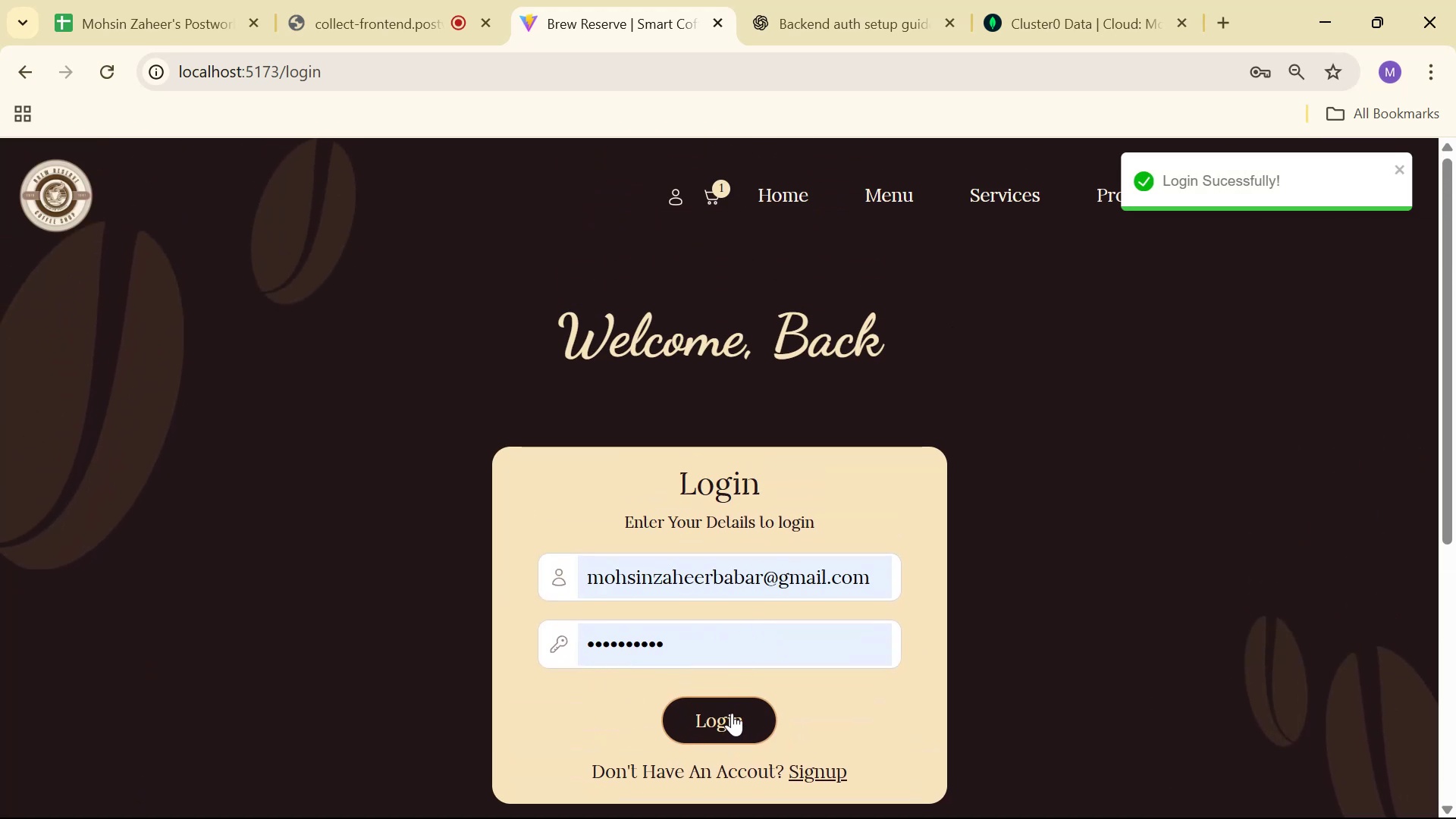 
left_click([1404, 169])
 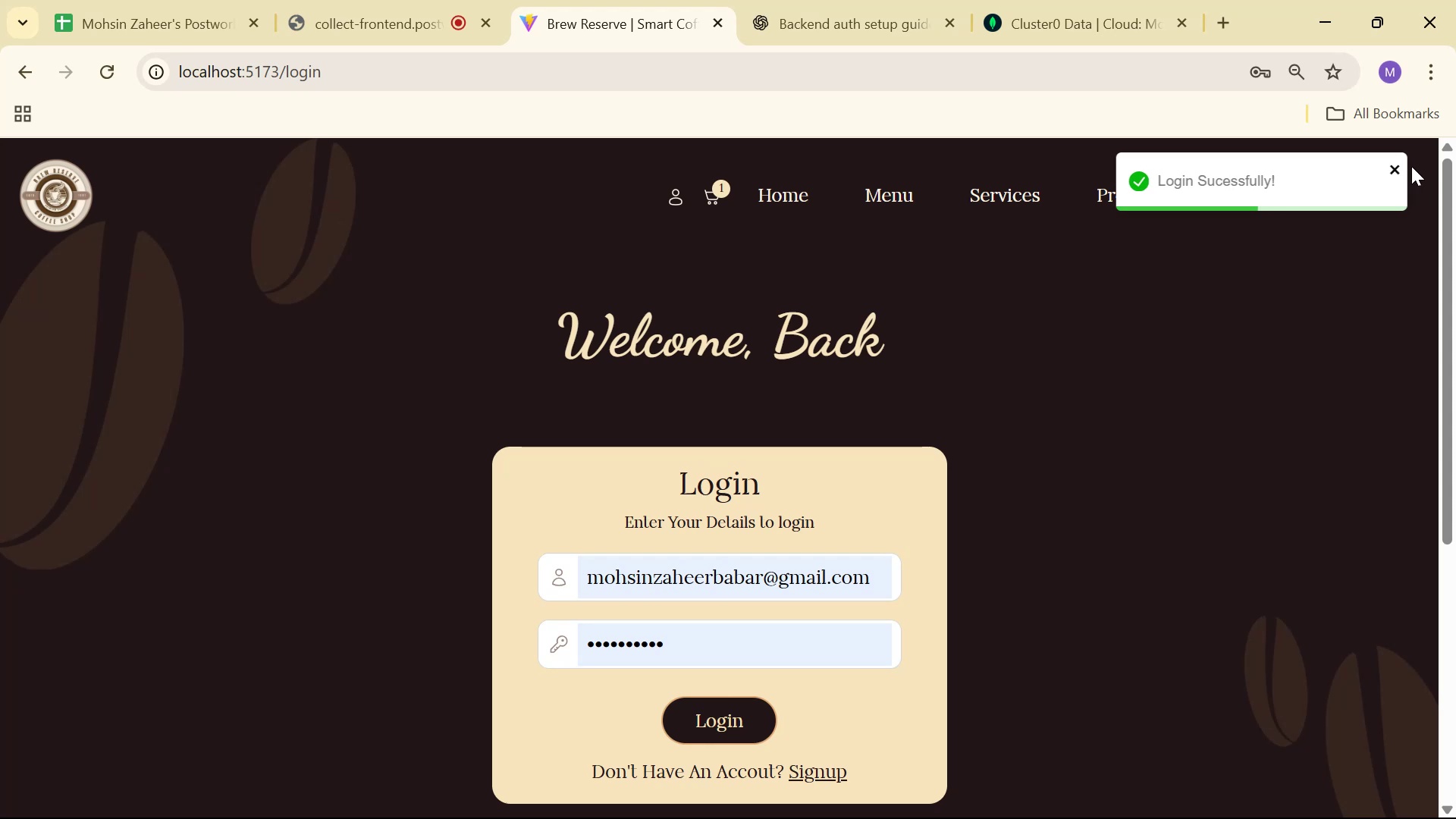 
scroll: coordinate [828, 519], scroll_direction: up, amount: 1.0
 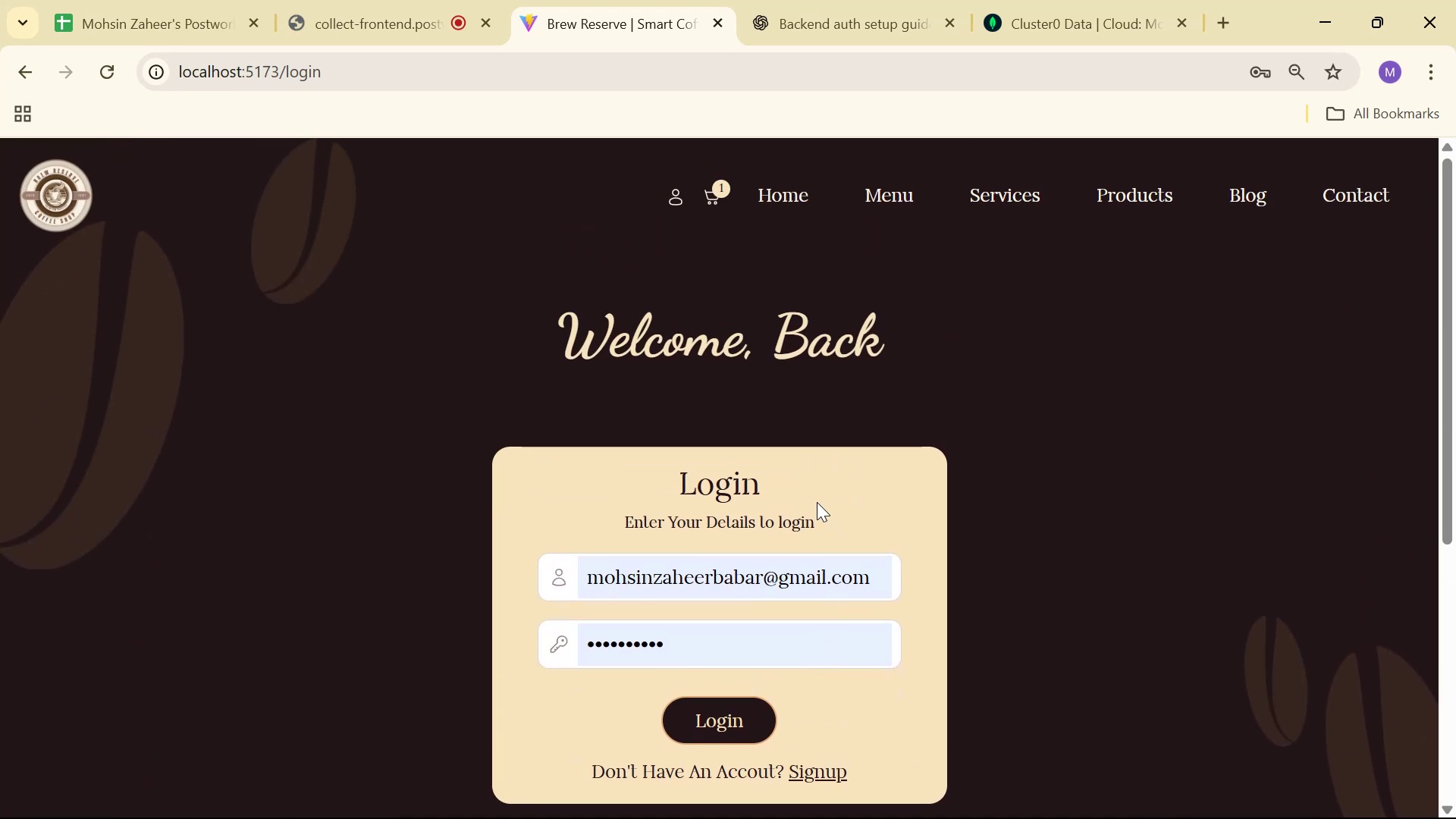 
scroll: coordinate [1009, 554], scroll_direction: down, amount: 1.0
 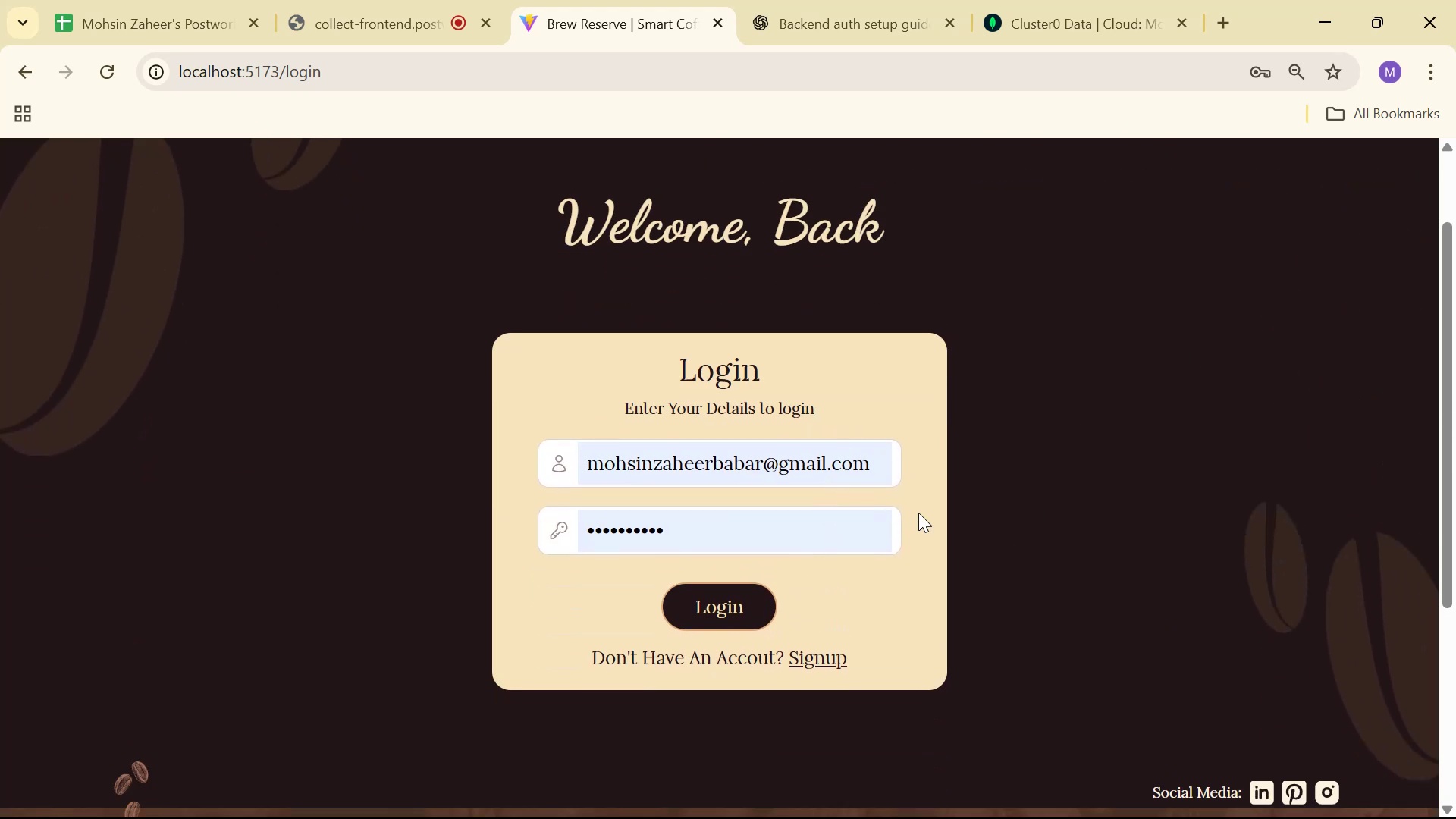 
scroll: coordinate [905, 516], scroll_direction: up, amount: 6.0
 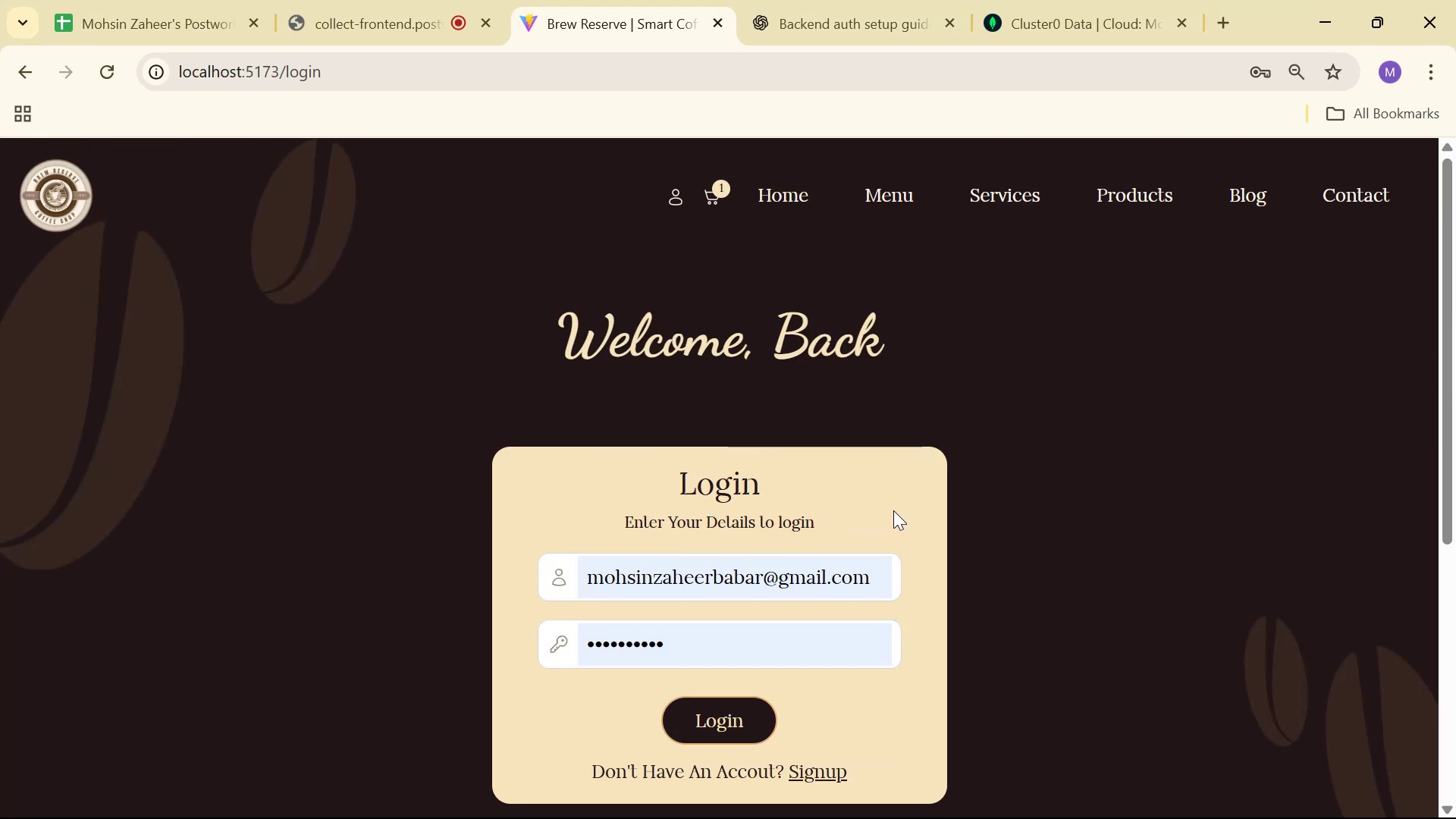 
key(Alt+AltLeft)
 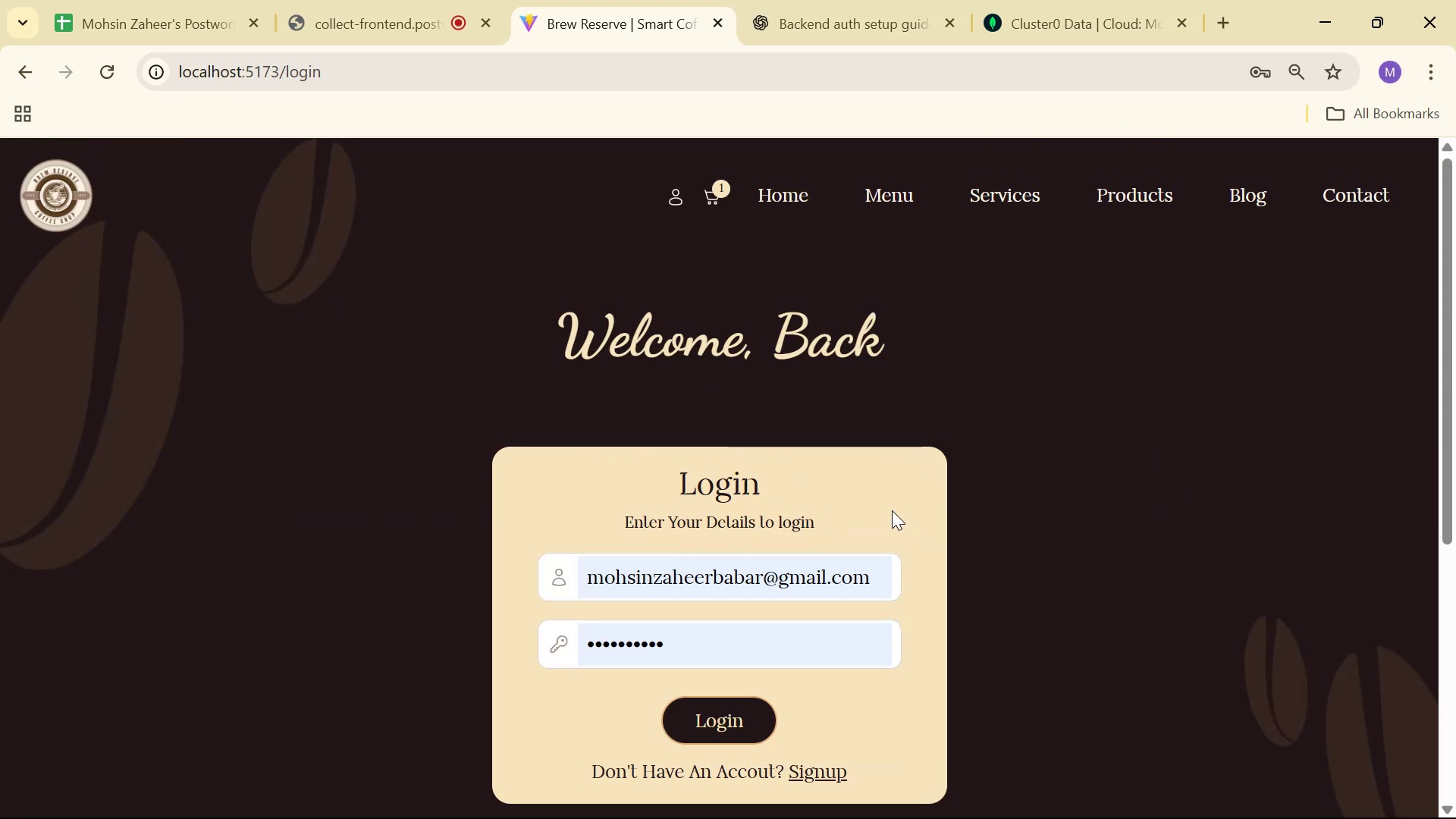 
key(Alt+Tab)
 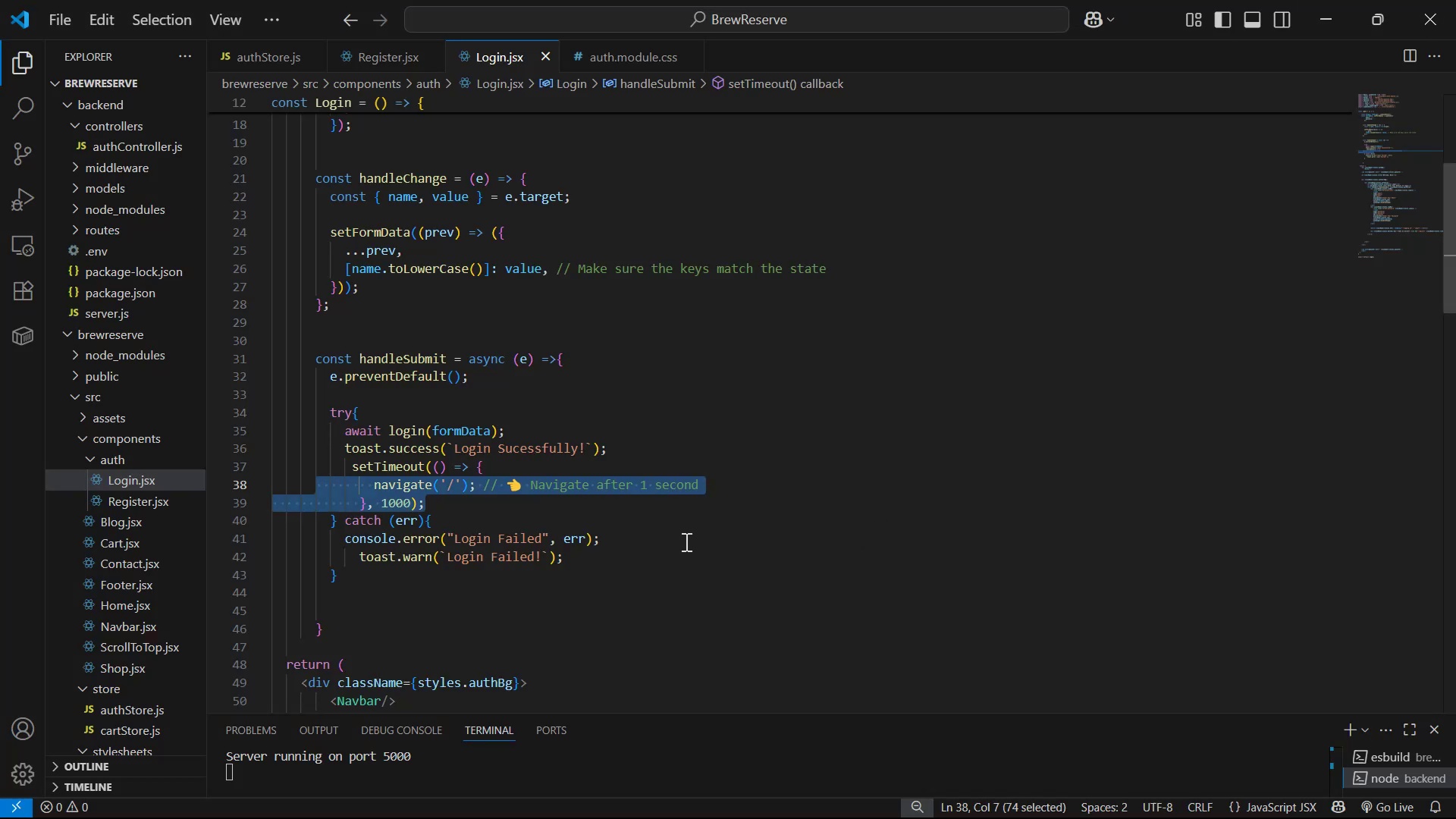 
left_click_drag(start_coordinate=[494, 510], to_coordinate=[497, 510])
 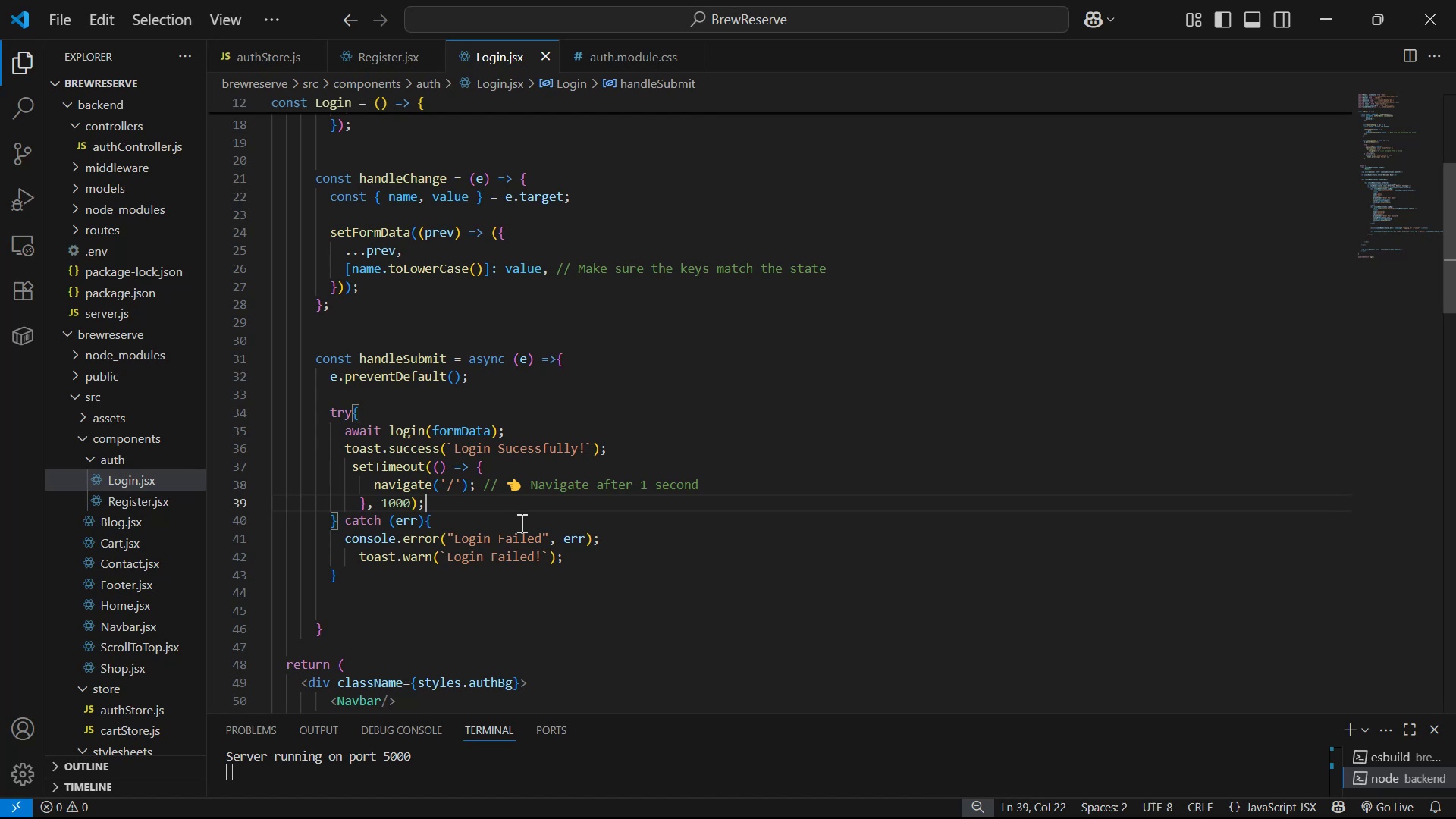 
hold_key(key=ControlLeft, duration=0.52)
 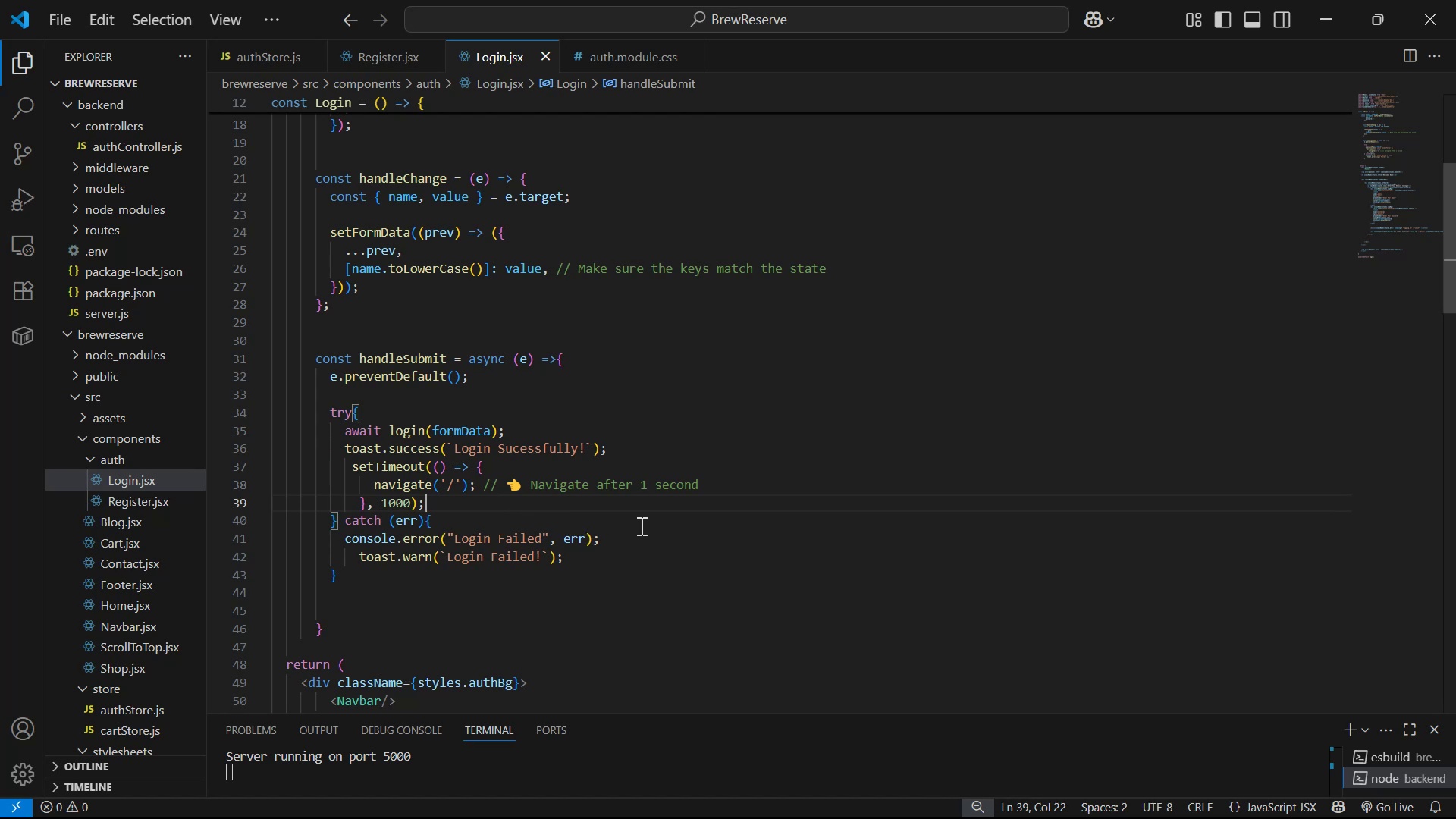 
scroll: coordinate [784, 522], scroll_direction: up, amount: 2.0
 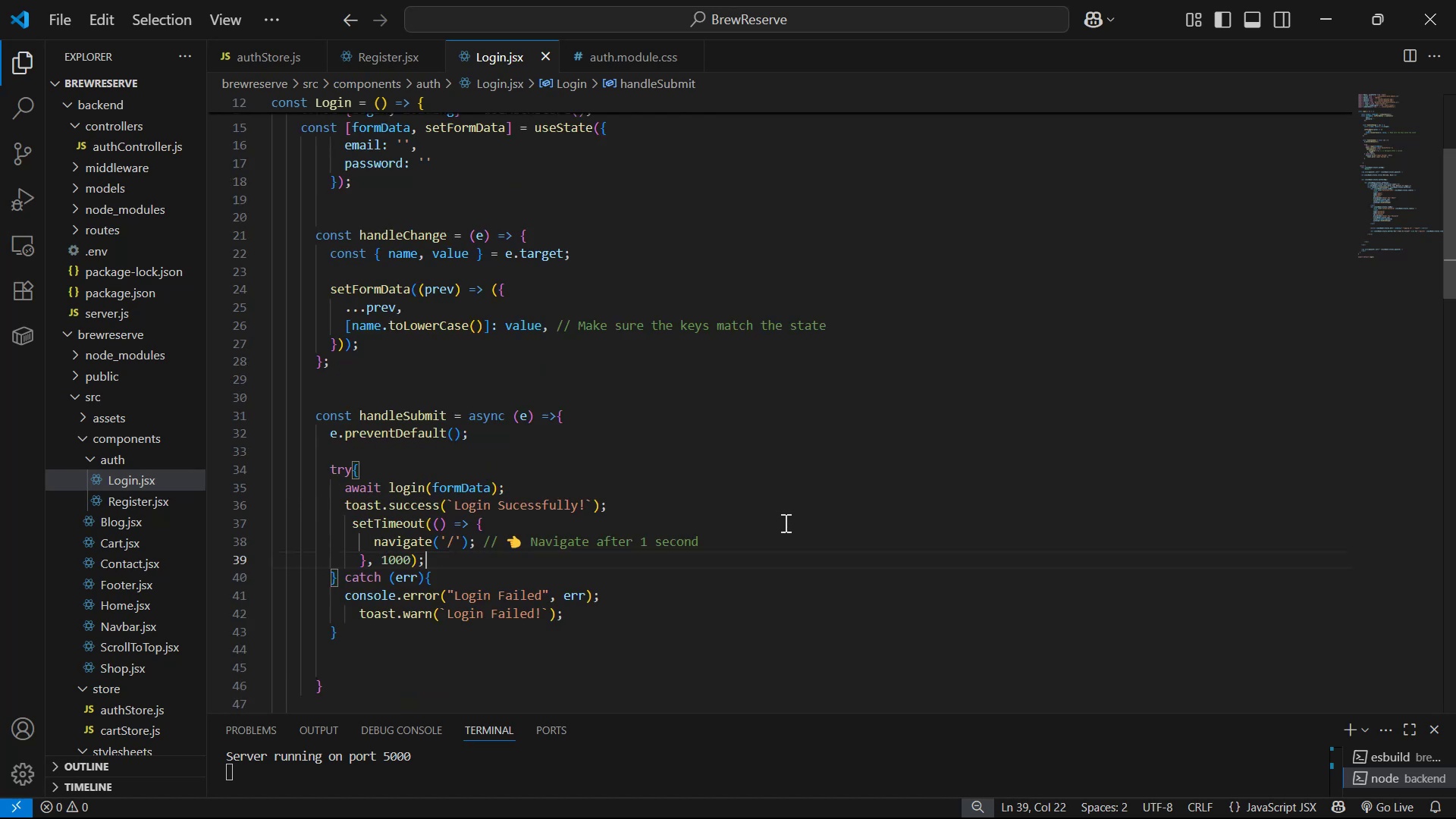 
key(Alt+AltLeft)
 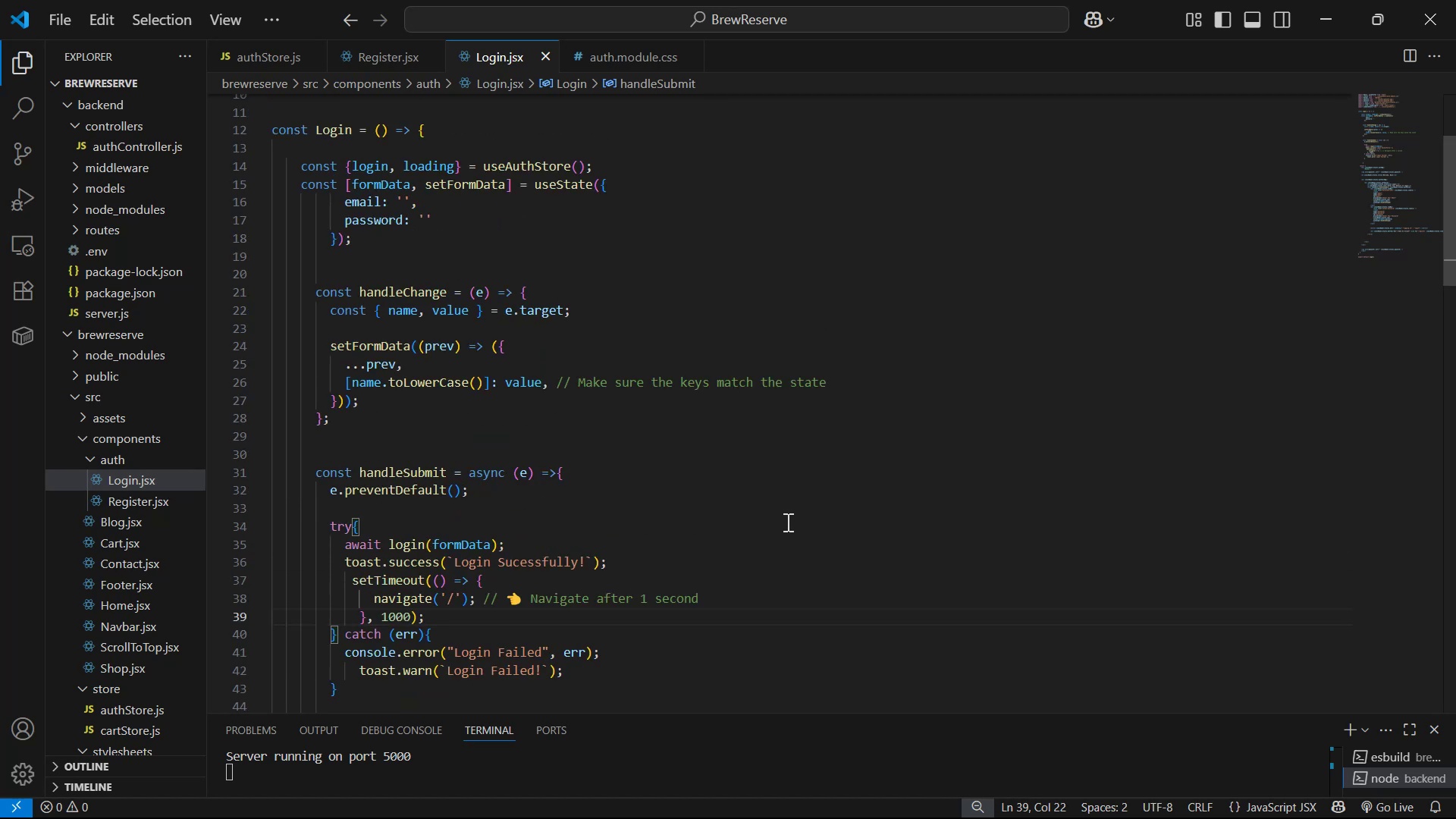 
key(Alt+Tab)
 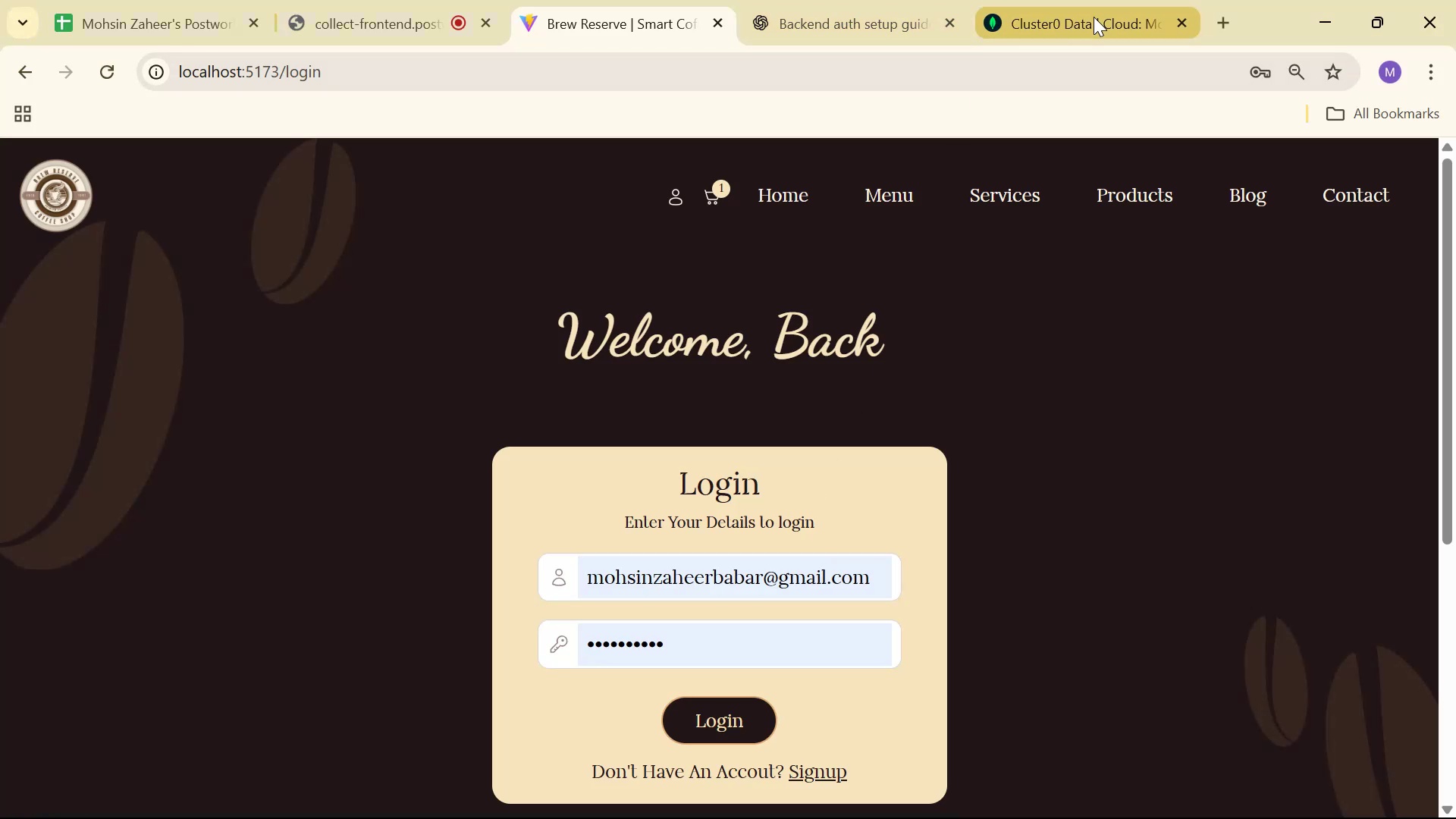 
scroll: coordinate [1023, 437], scroll_direction: up, amount: 3.0
 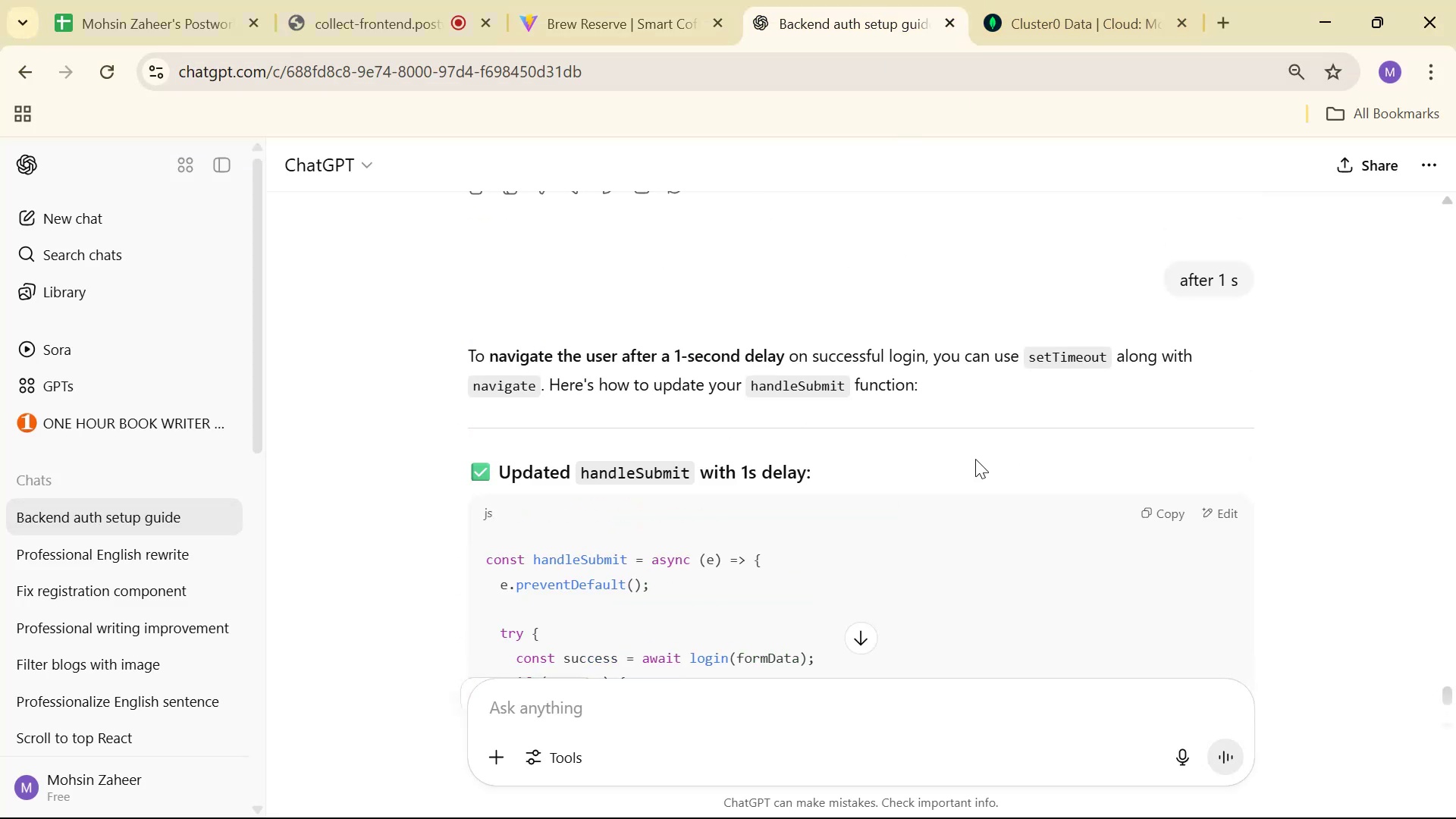 
scroll: coordinate [906, 491], scroll_direction: down, amount: 2.0
 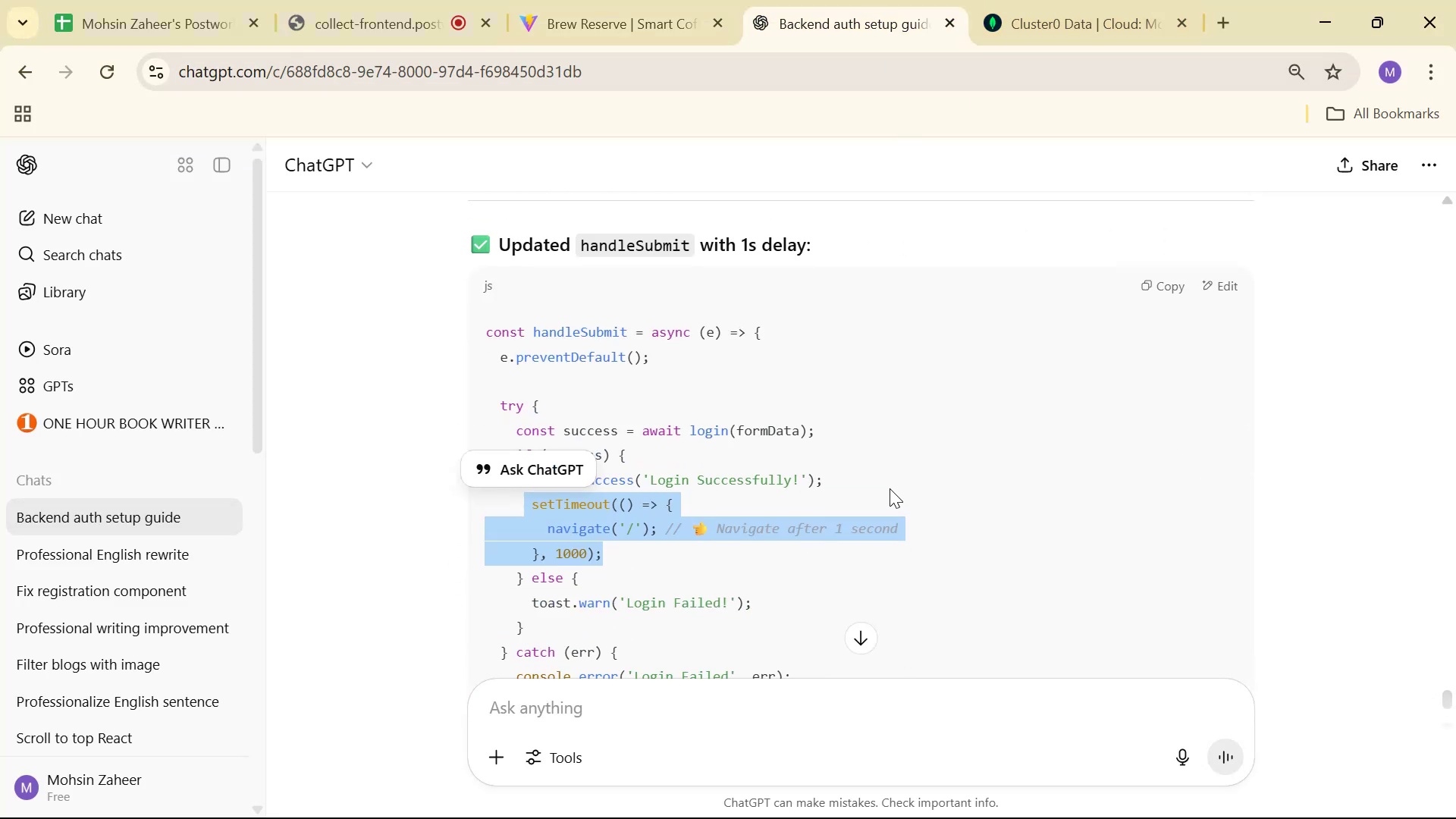 
scroll: coordinate [893, 459], scroll_direction: up, amount: 18.0
 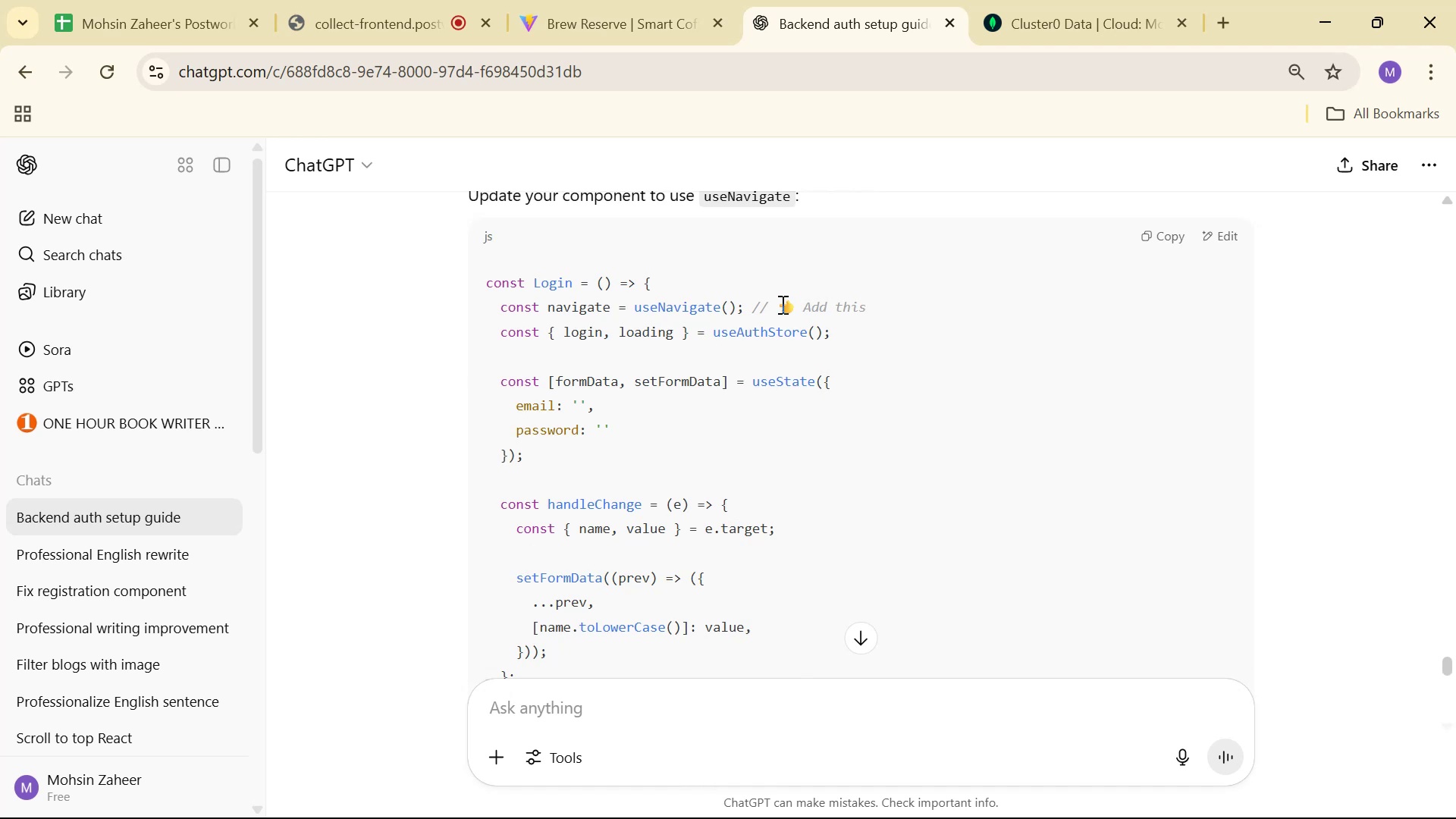 
left_click_drag(start_coordinate=[743, 309], to_coordinate=[497, 307])
 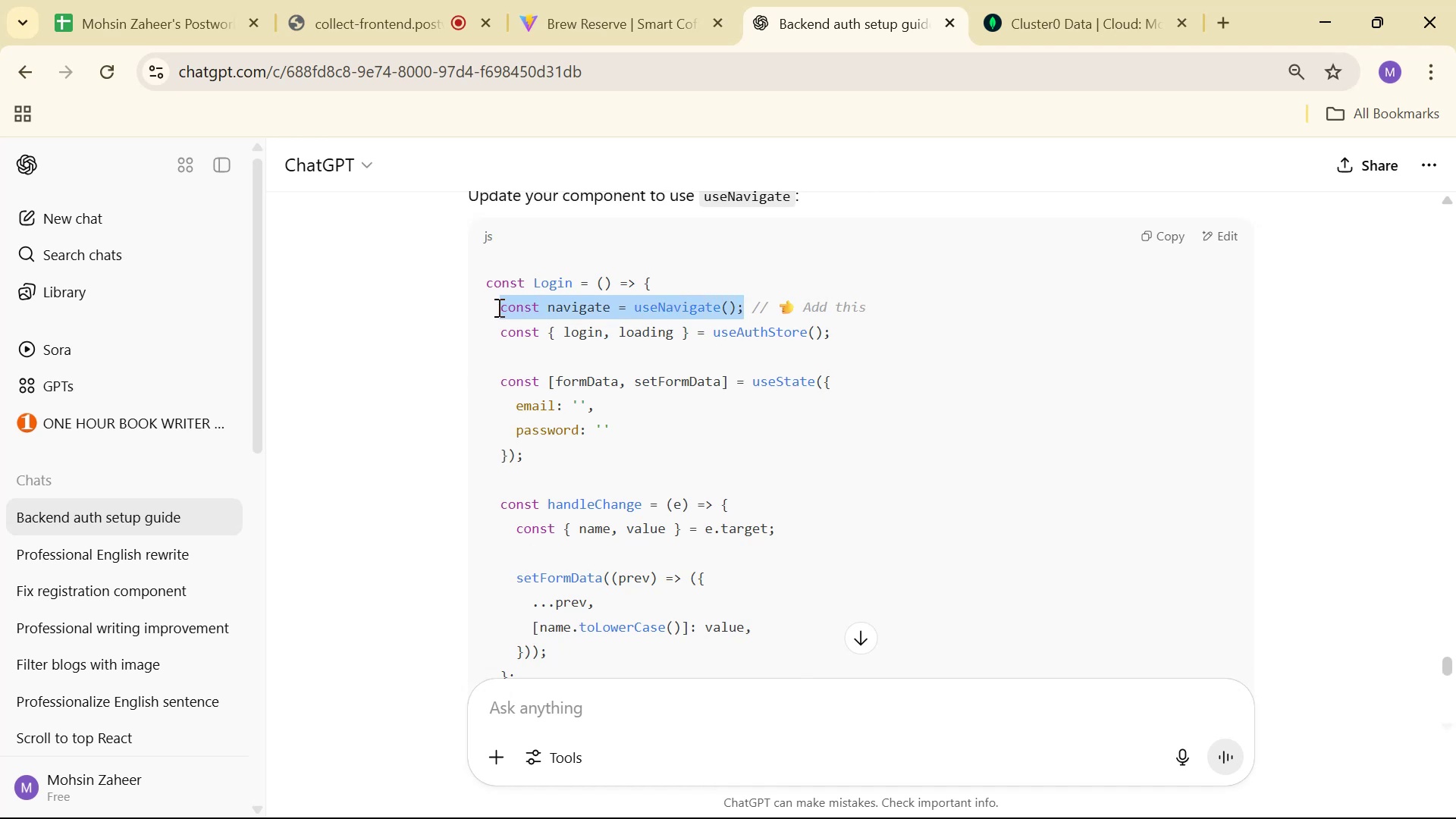 
key(Control+C)
 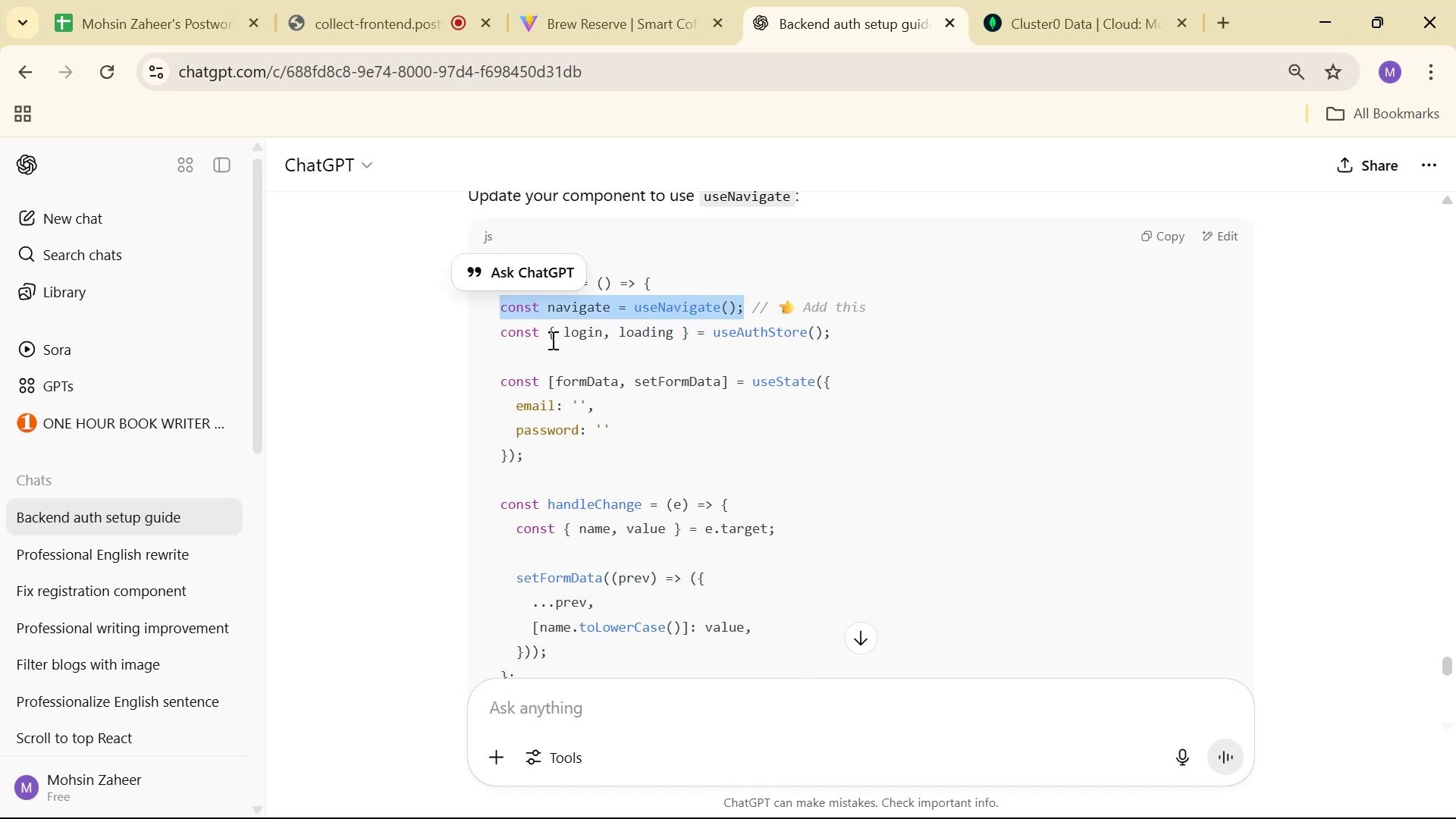 
key(Alt+AltLeft)
 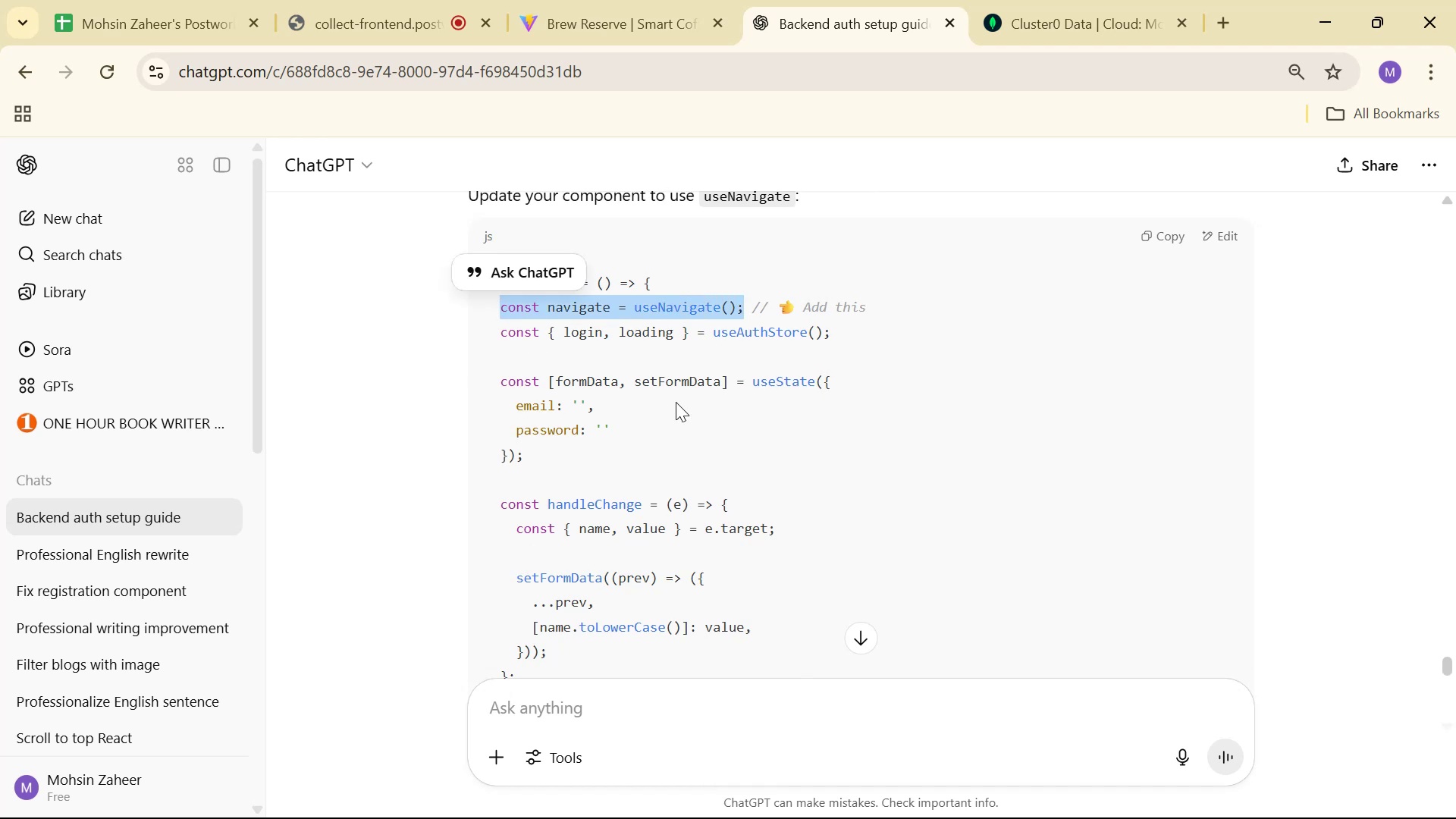 
key(Alt+Tab)
 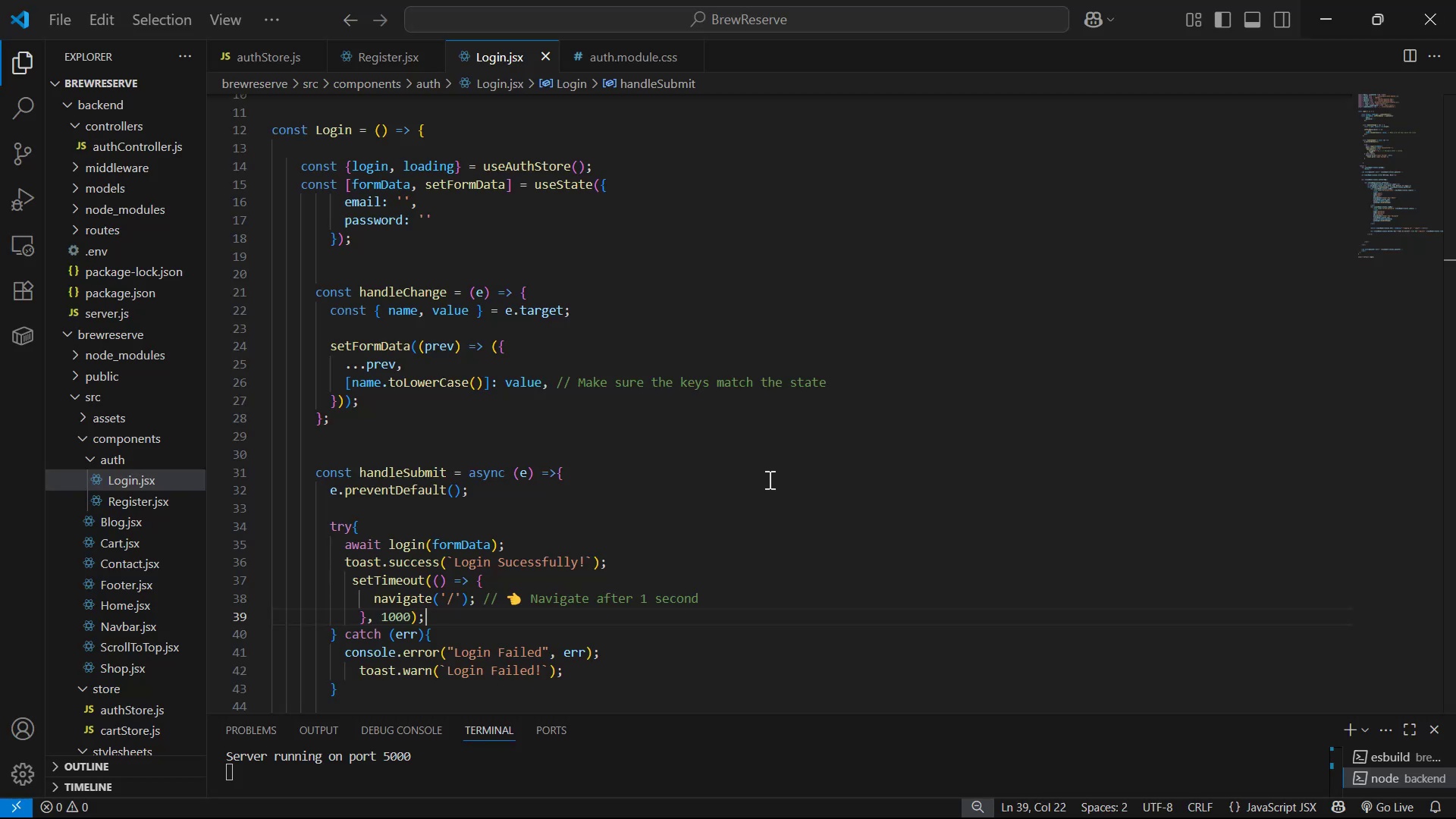 
scroll: coordinate [609, 412], scroll_direction: up, amount: 3.0
 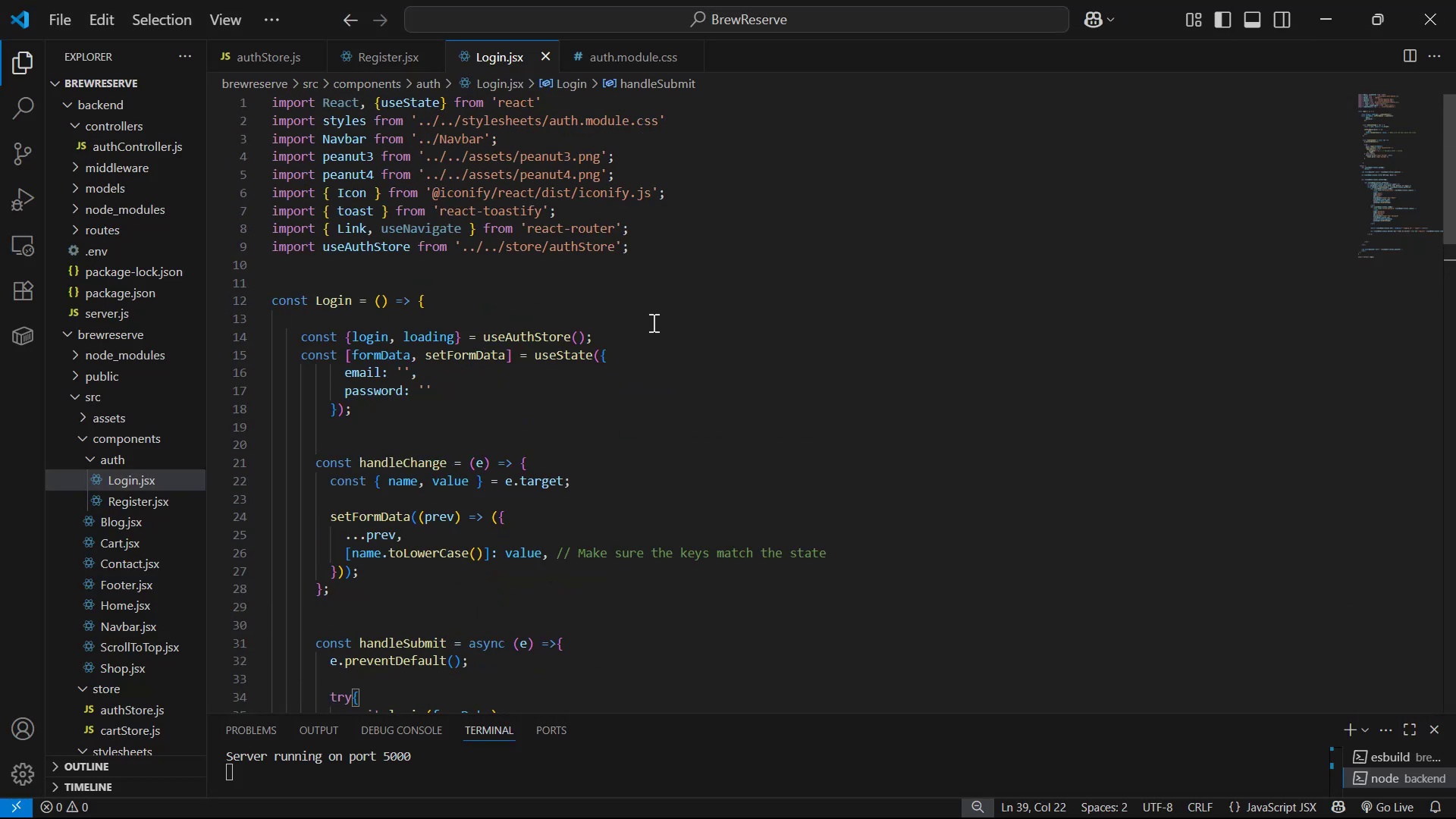 
left_click([651, 334])
 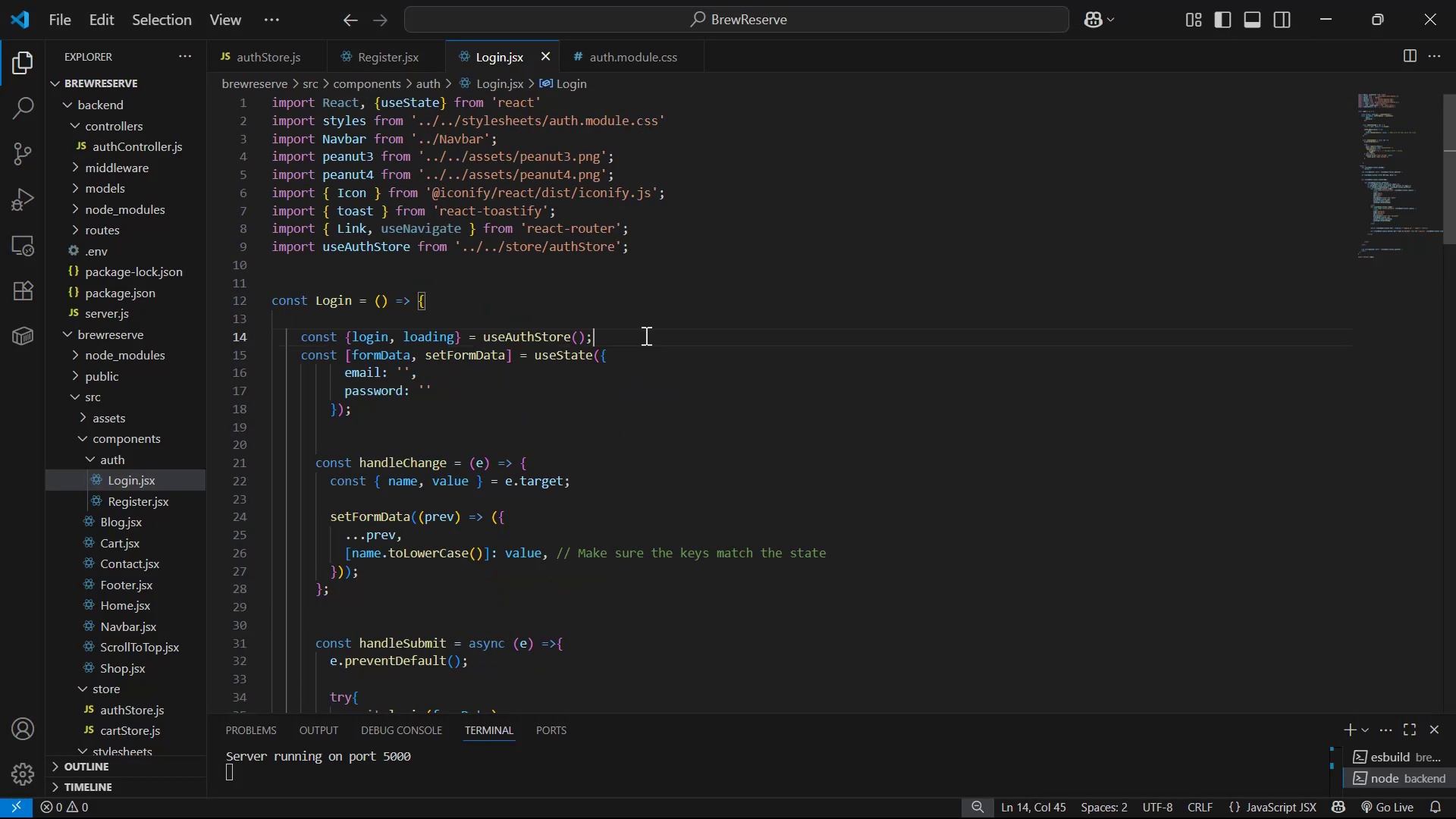 
key(Enter)
 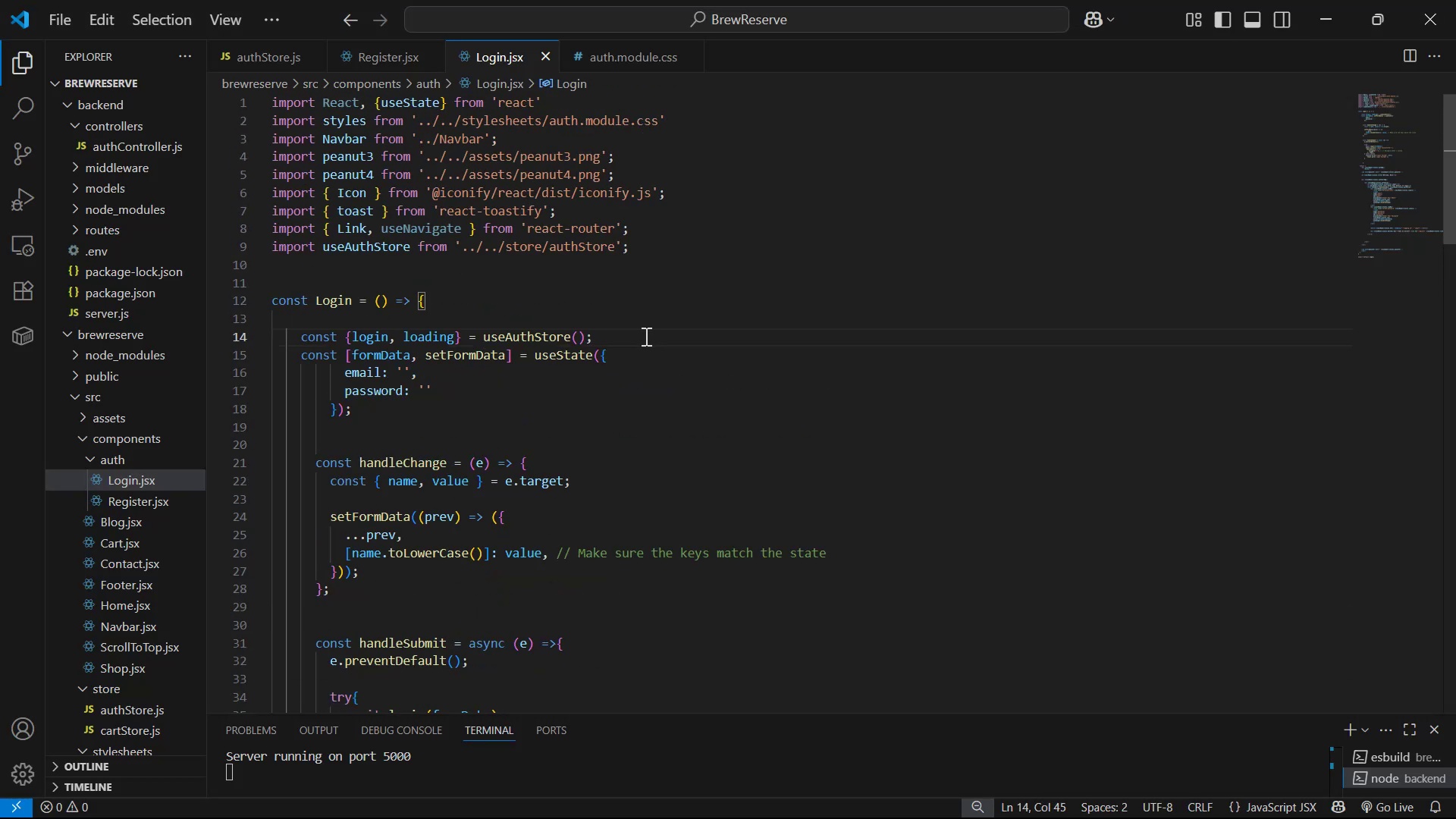 
key(Control+V)
 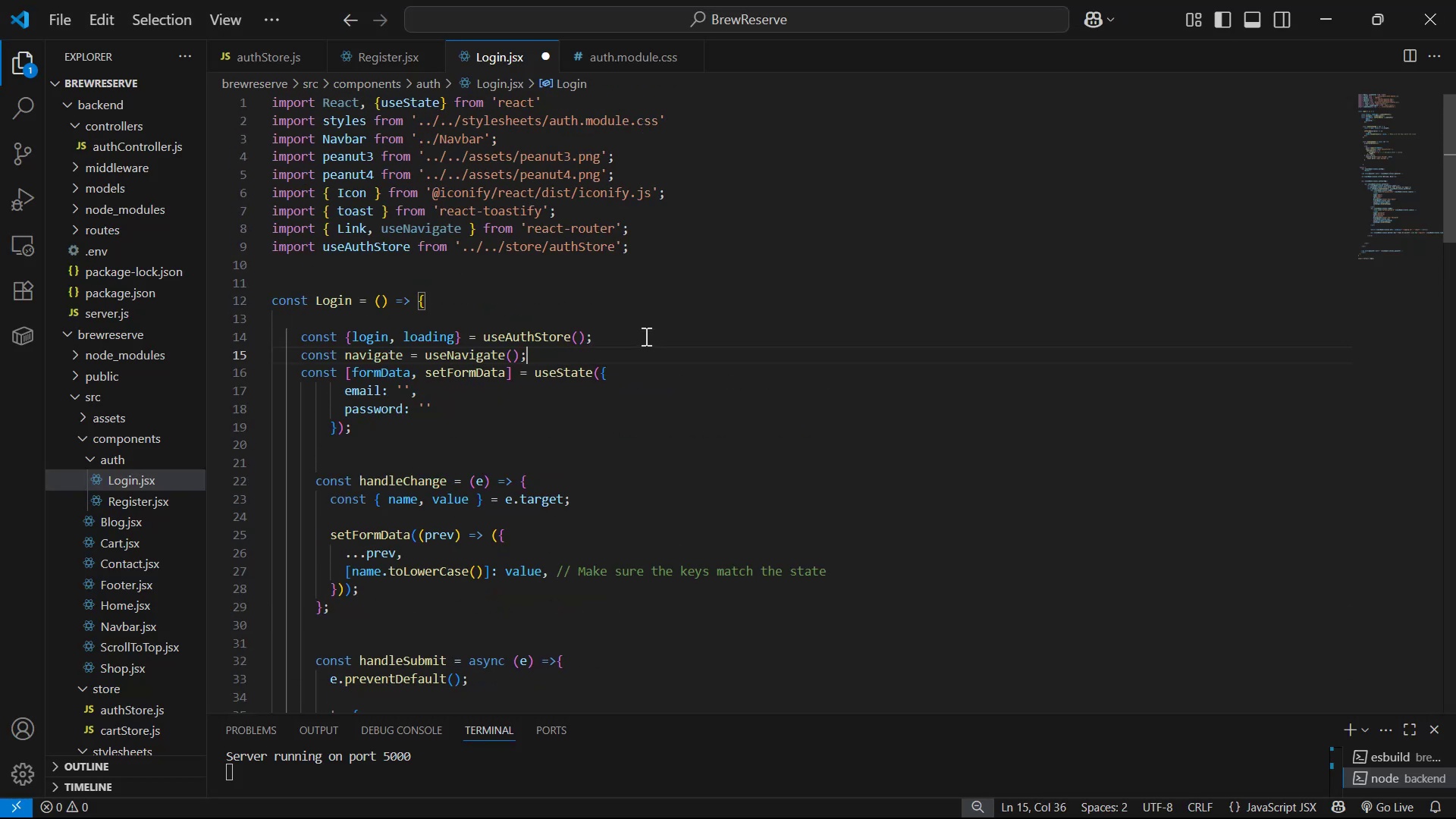 
key(Control+S)
 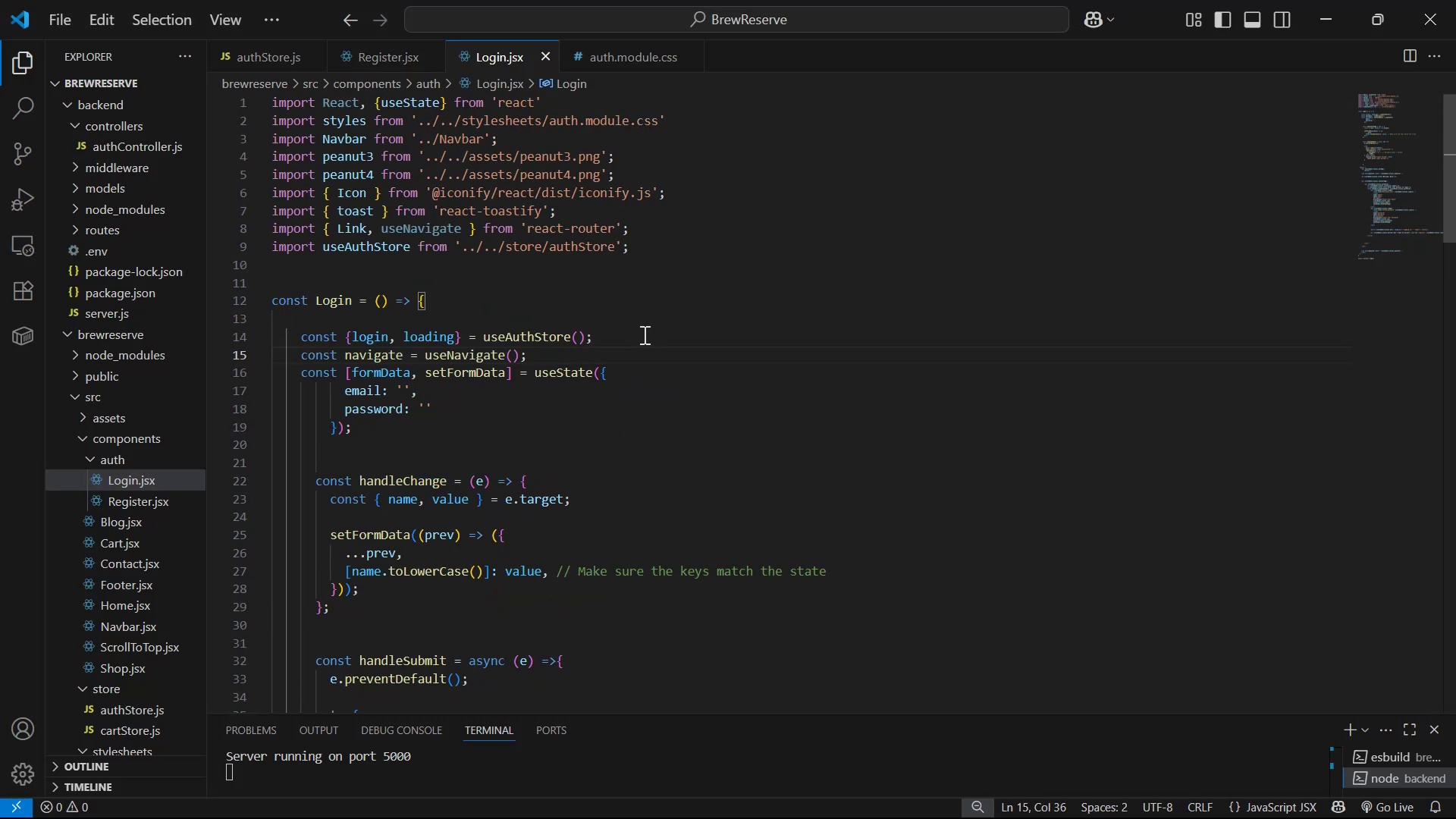 
key(Alt+AltLeft)
 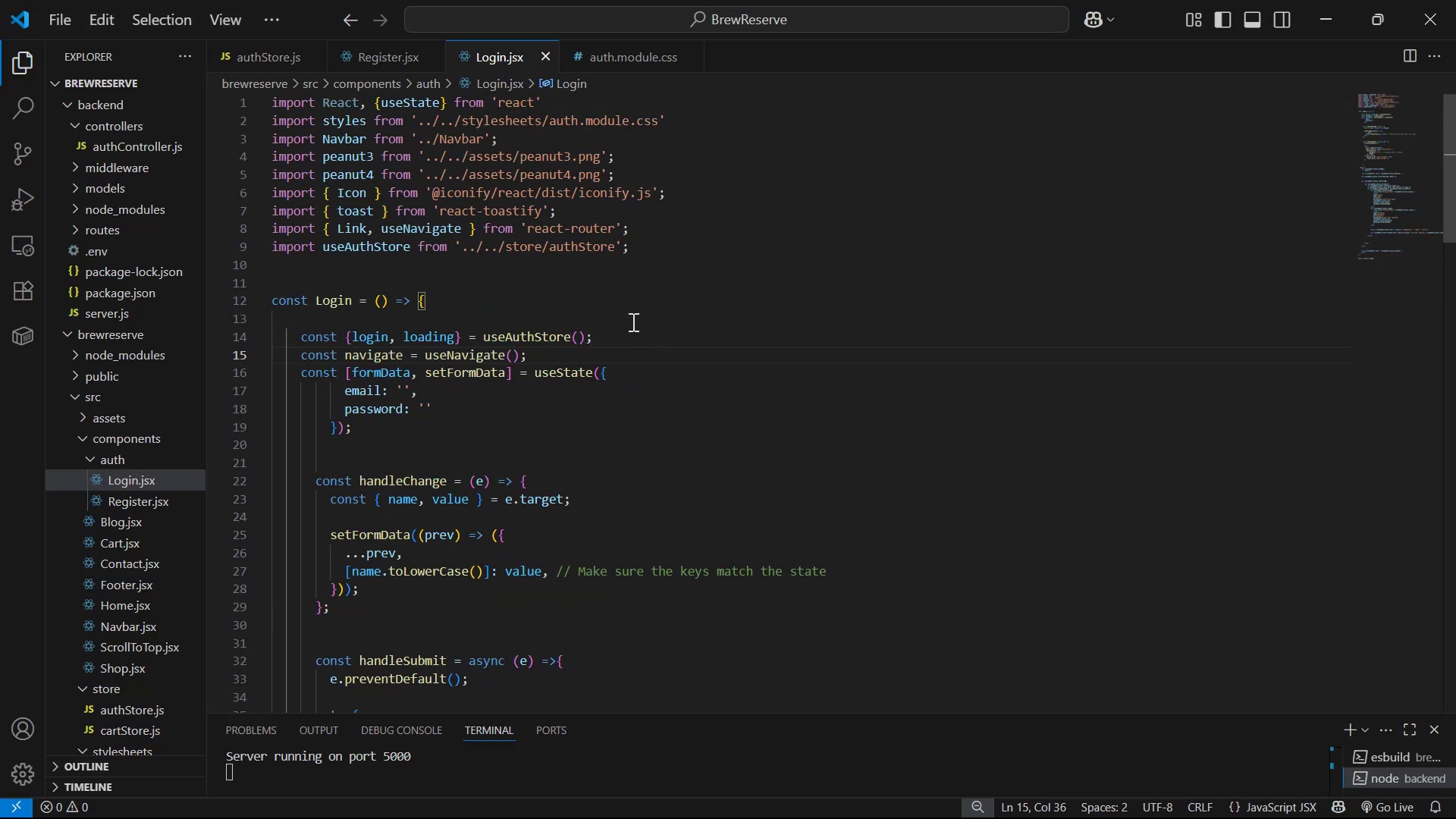 
key(Alt+Tab)
 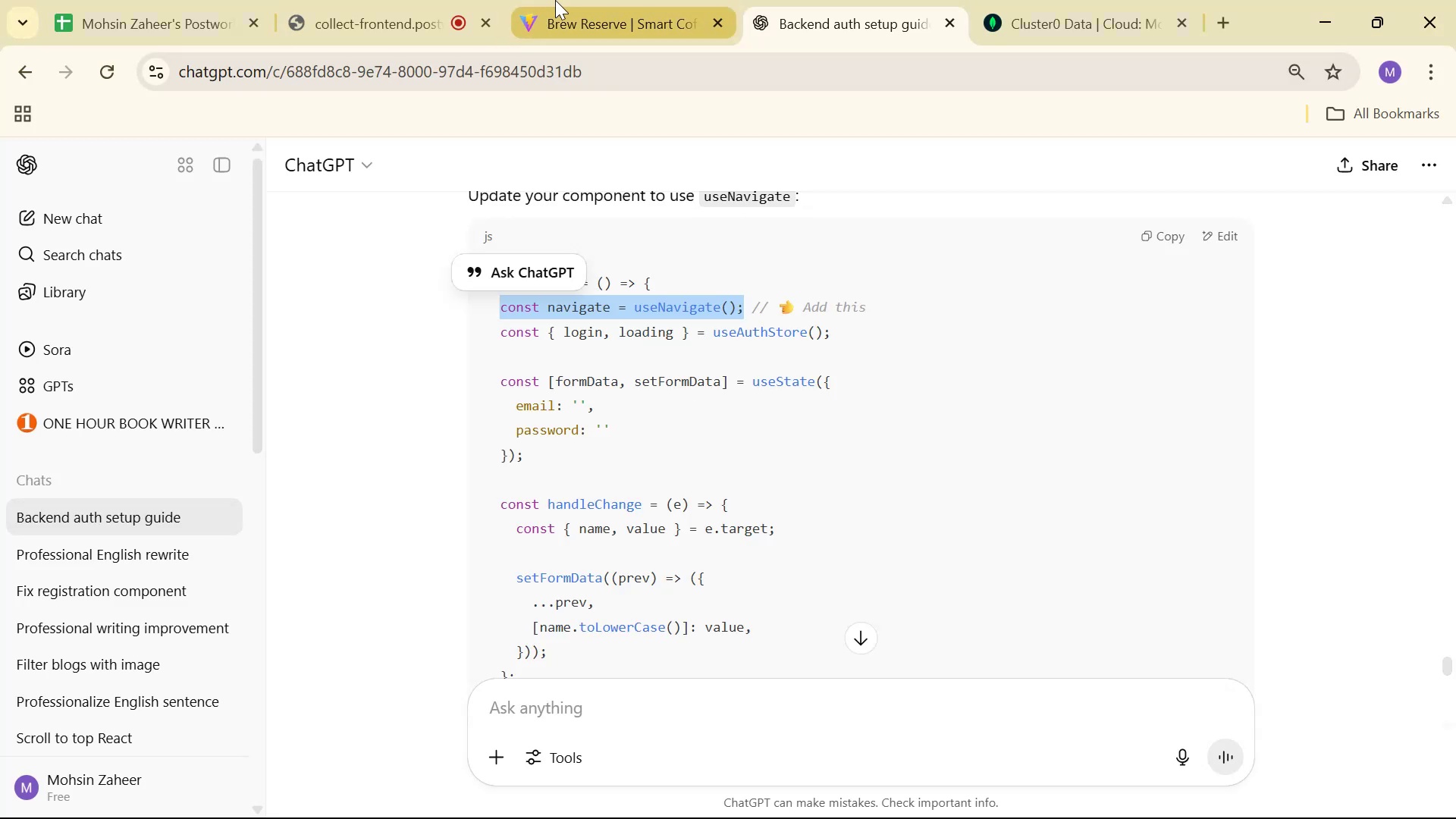 
scroll: coordinate [750, 601], scroll_direction: down, amount: 1.0
 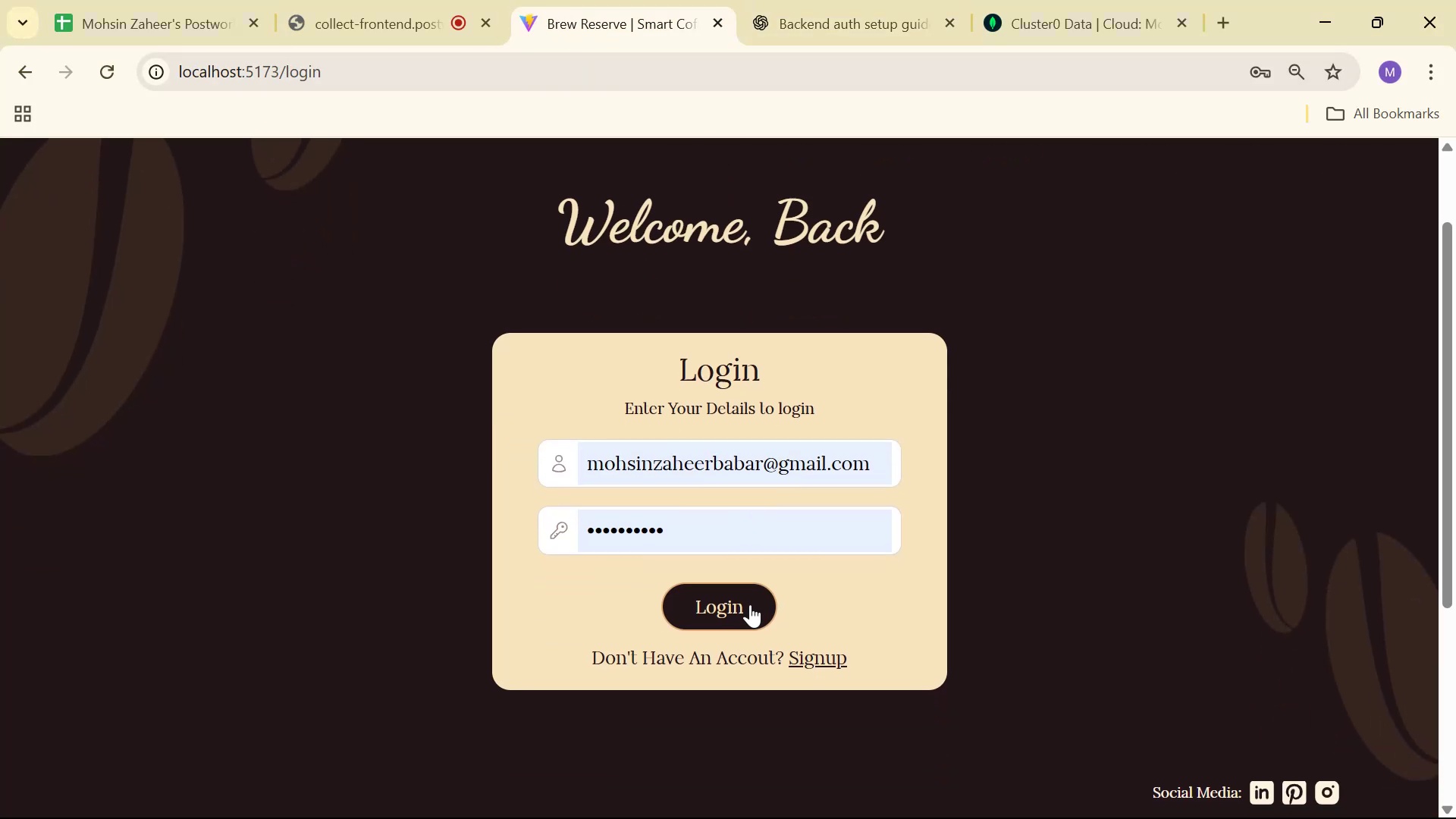 
left_click([745, 610])
 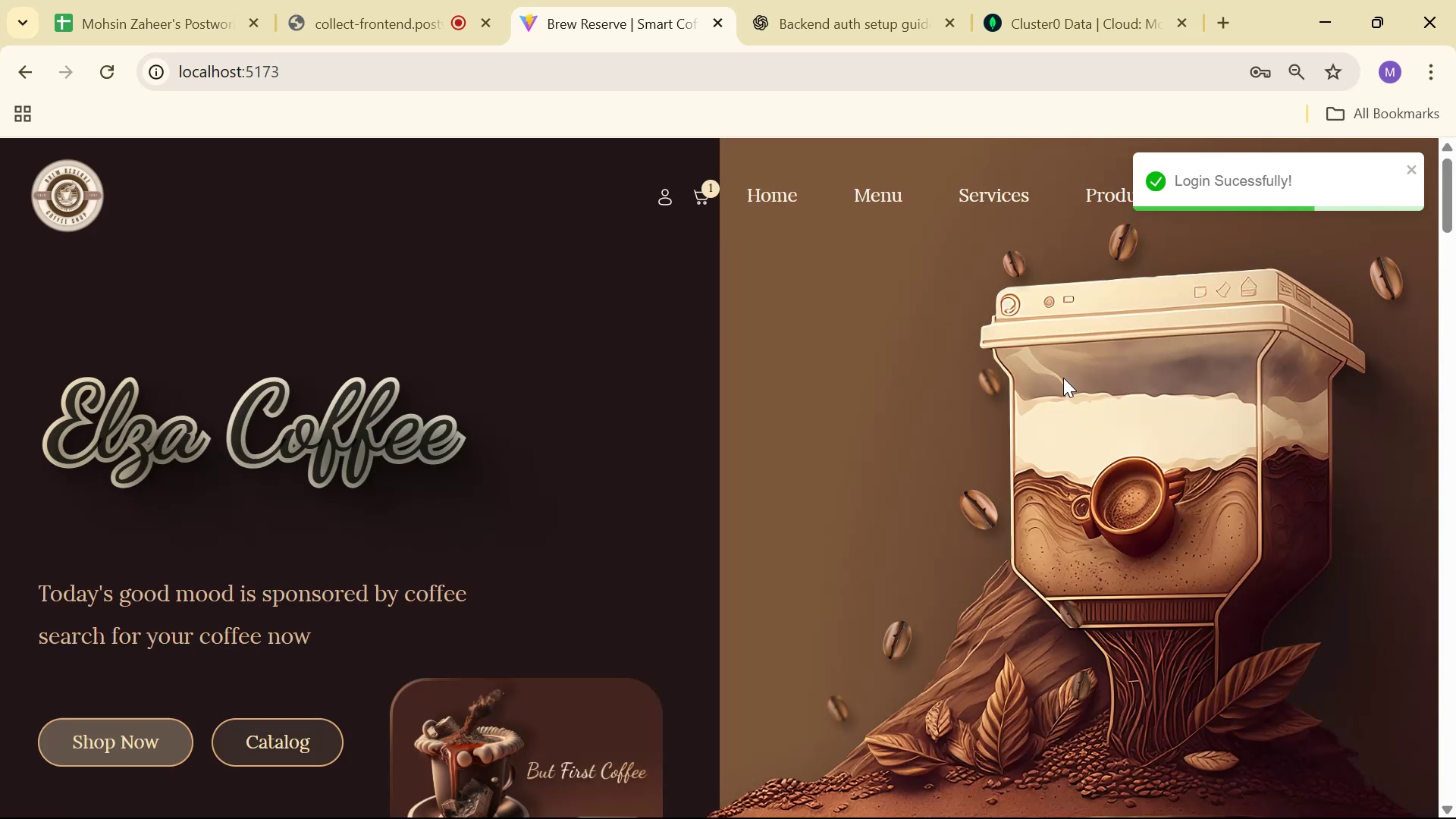 
left_click([1410, 170])
 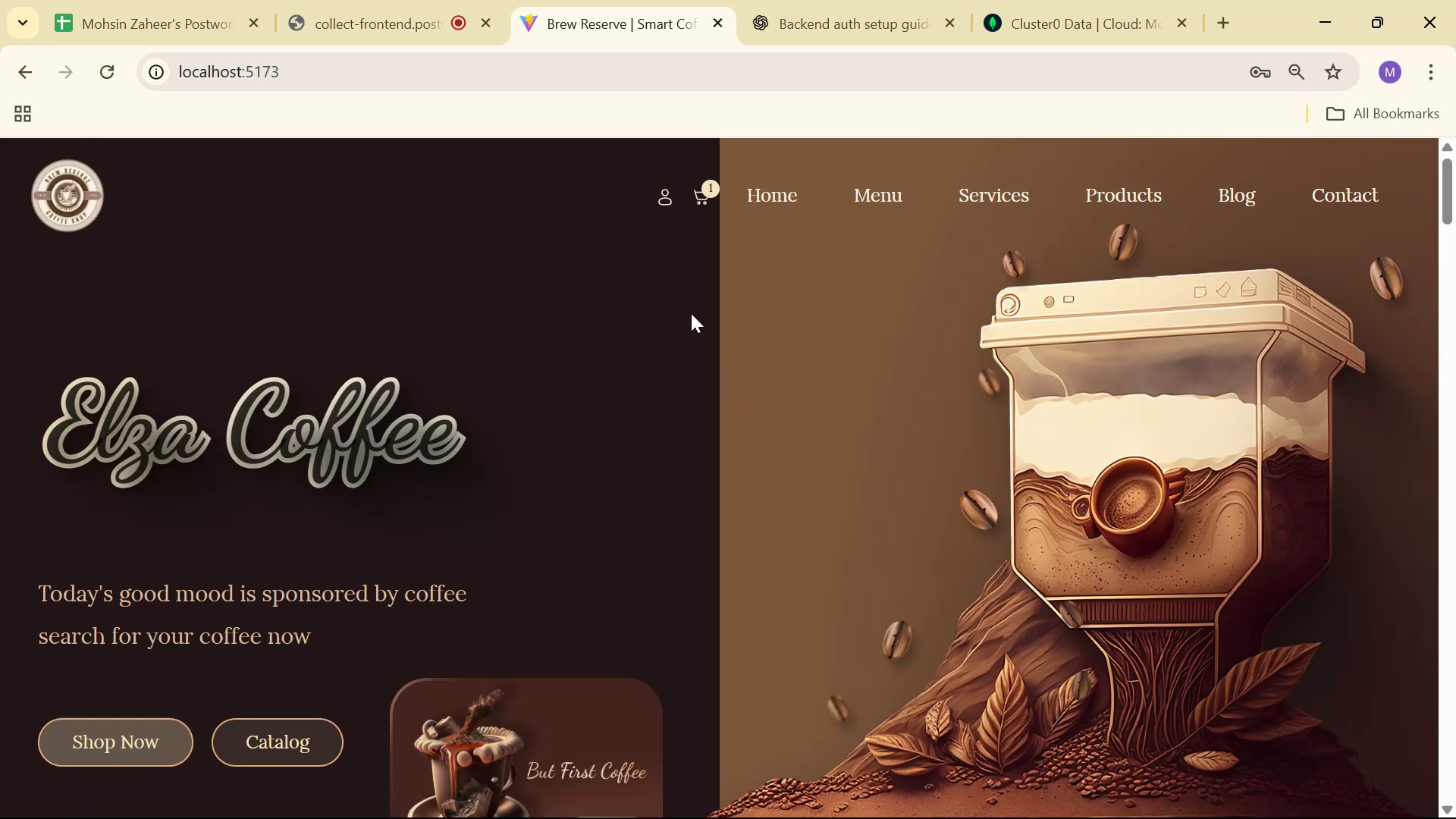 
wait(10.07)
 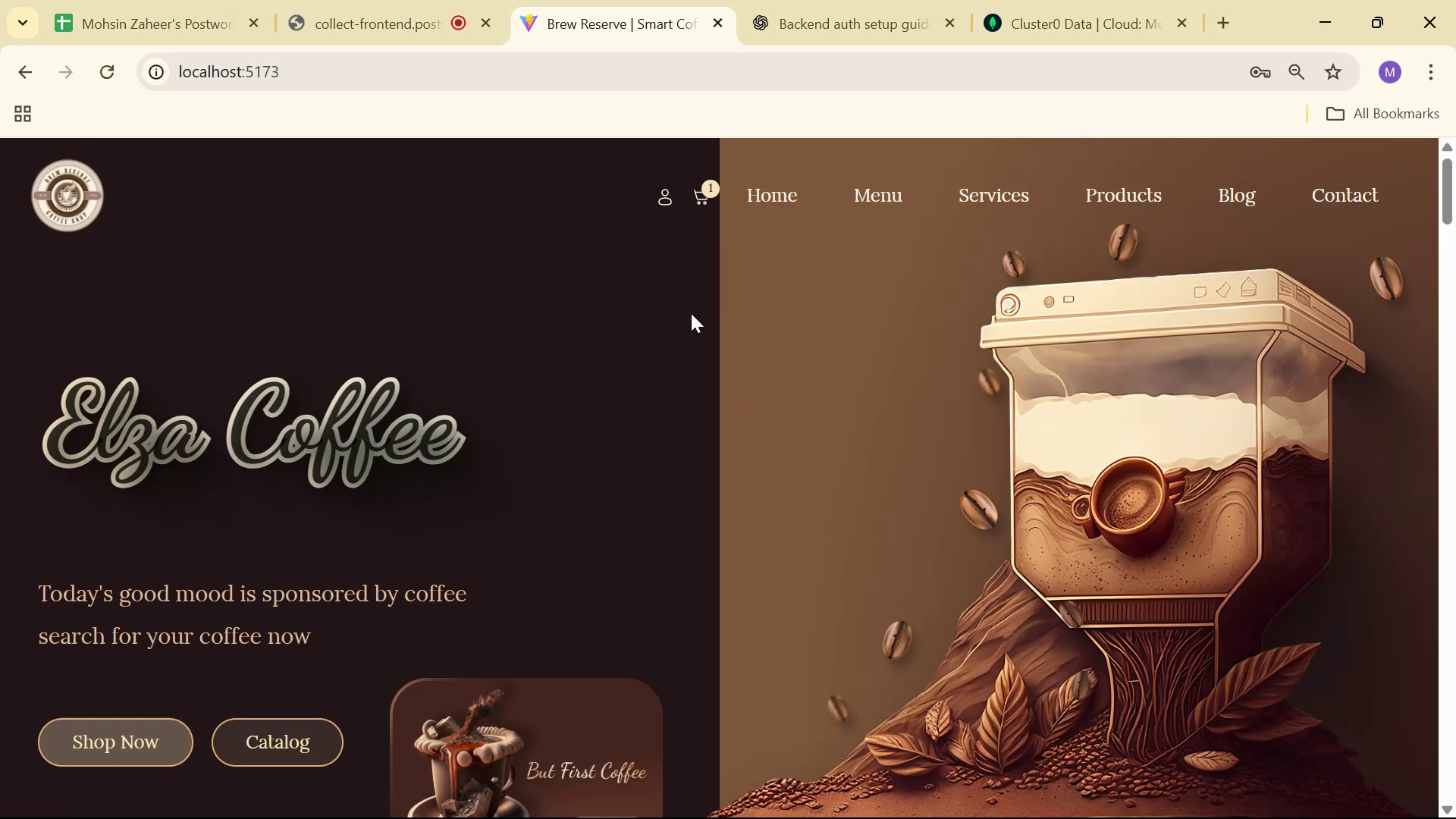 
scroll: coordinate [1132, 428], scroll_direction: down, amount: 1.0
 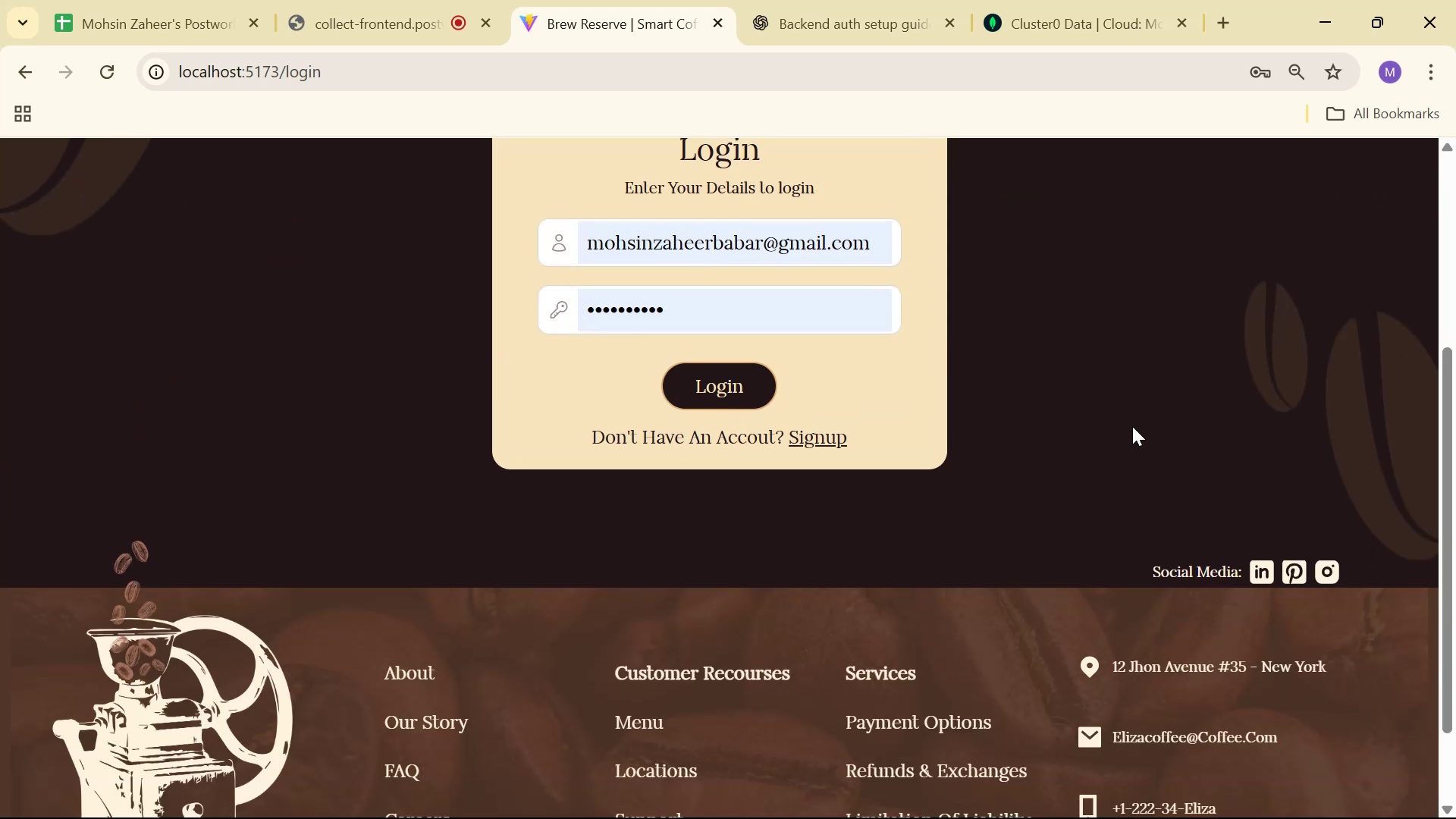 
key(Alt+AltLeft)
 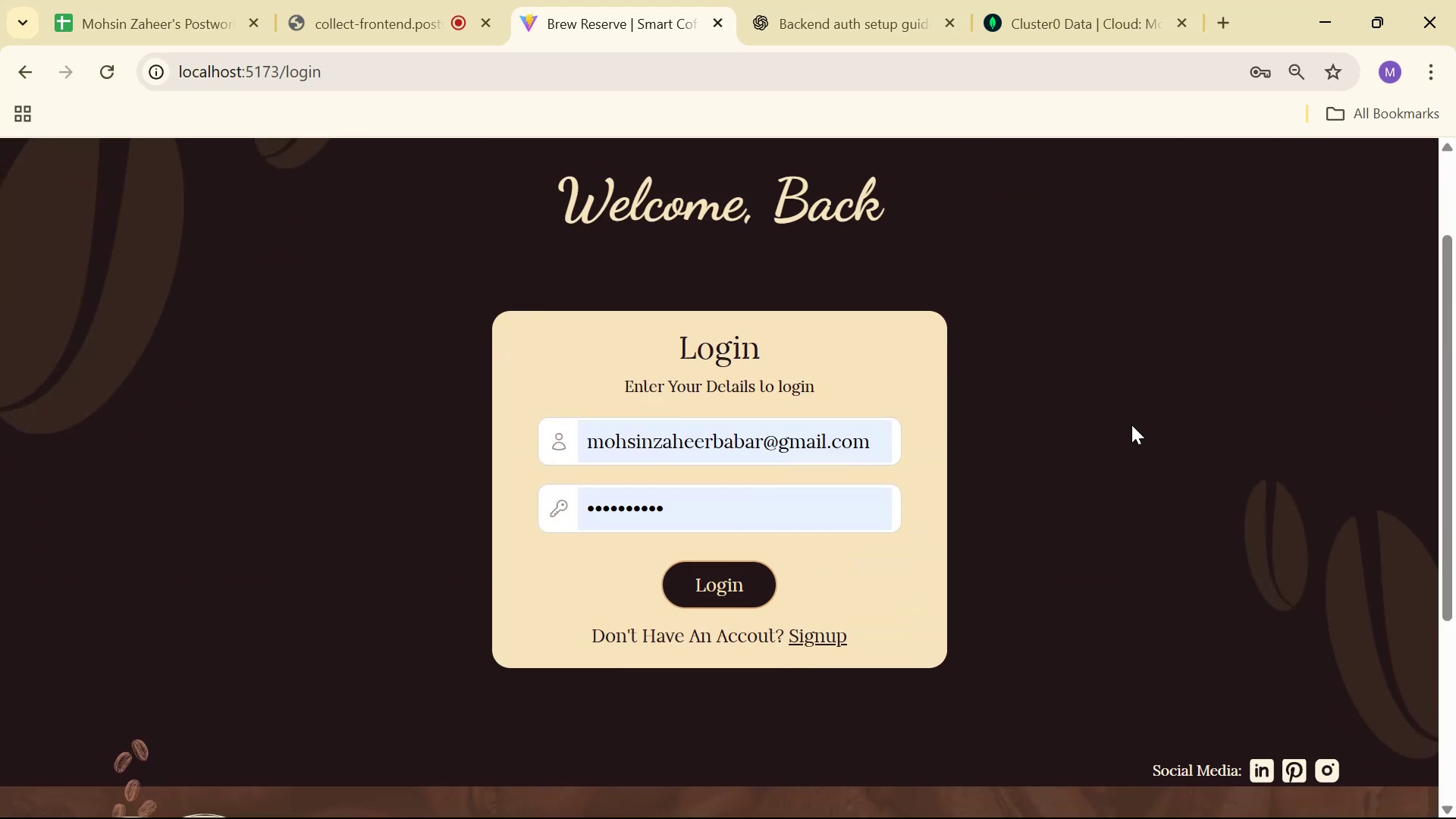 
key(Alt+Tab)
 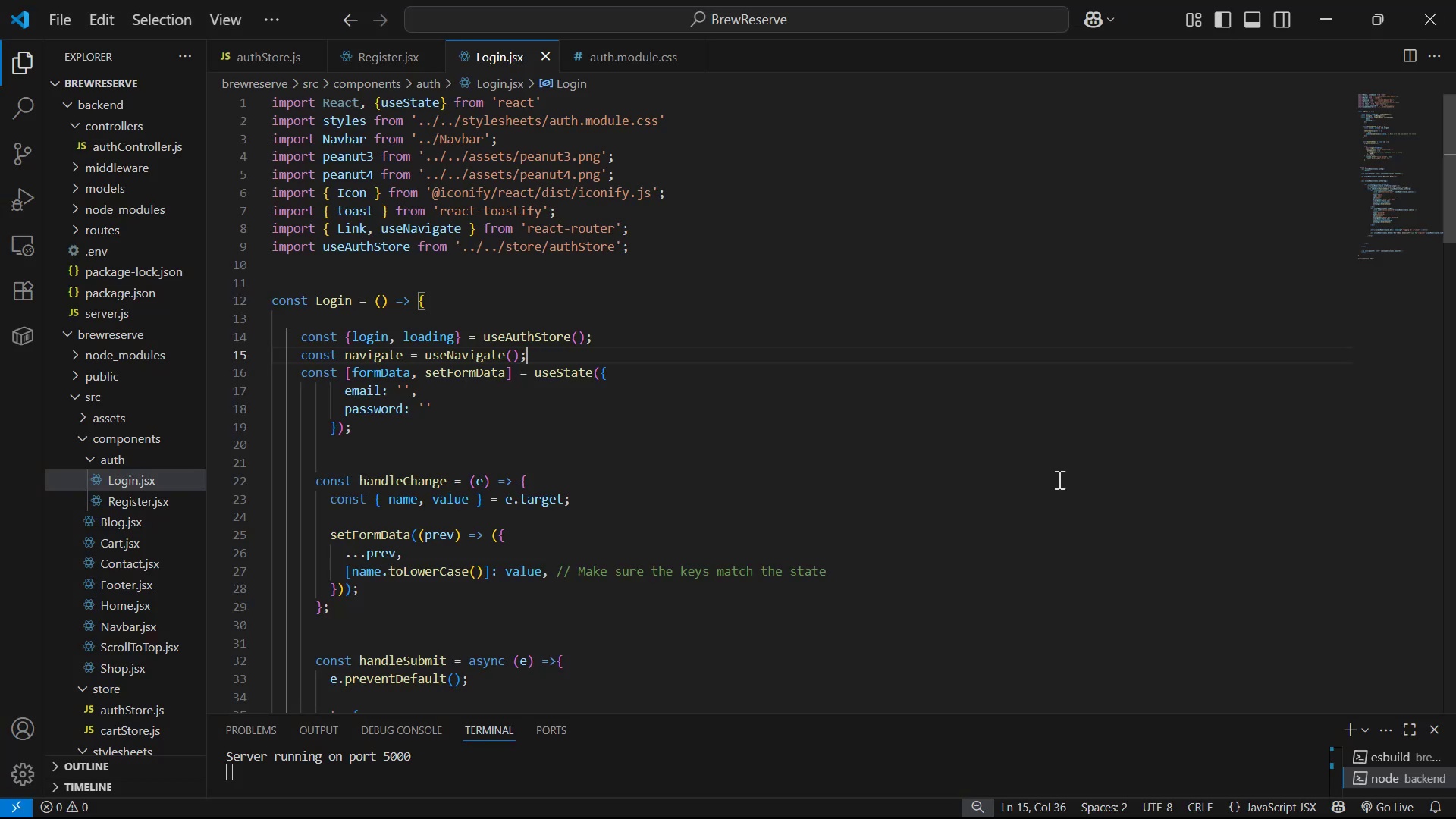 
scroll: coordinate [810, 402], scroll_direction: up, amount: 2.0
 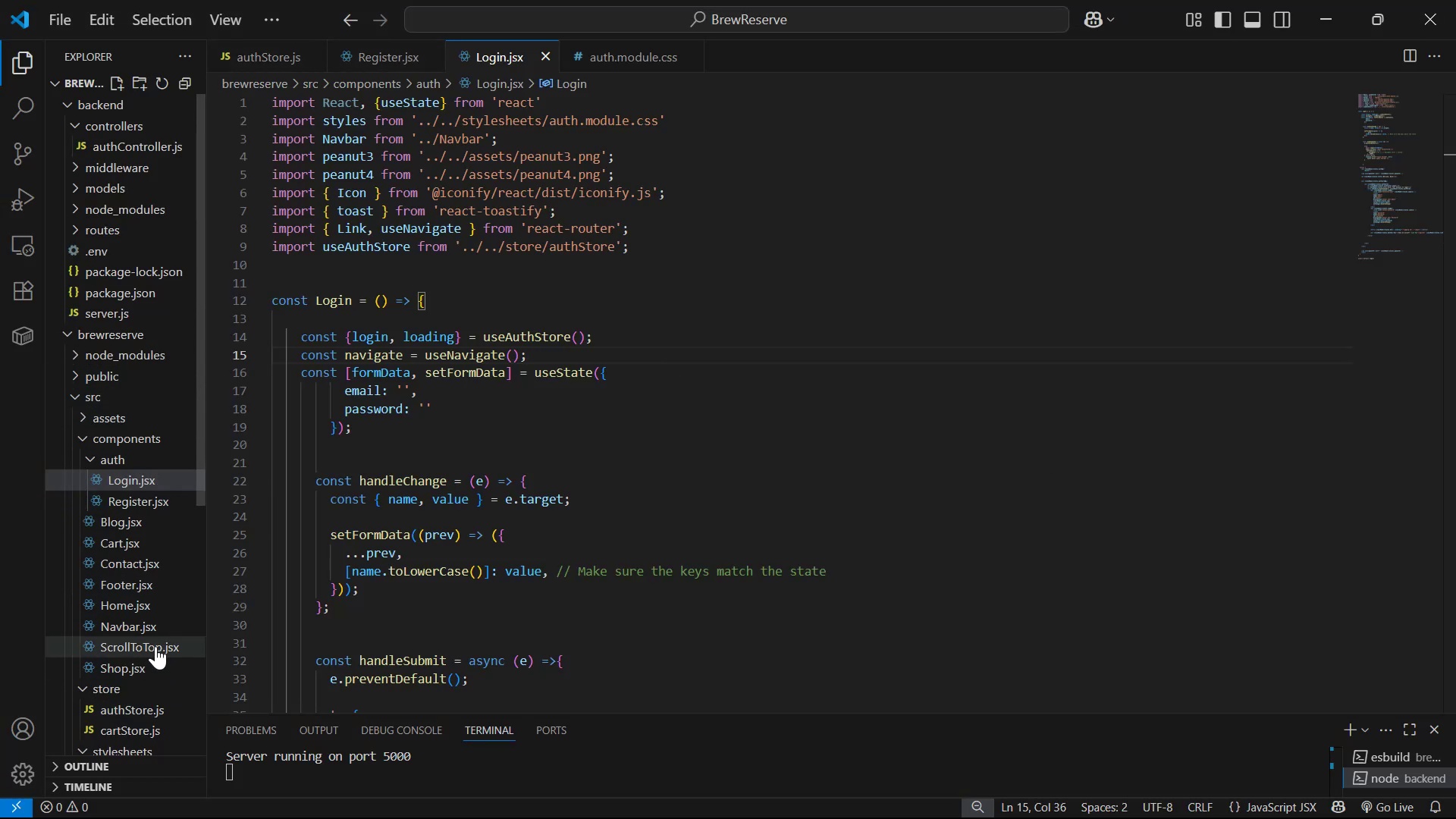 
wait(6.66)
 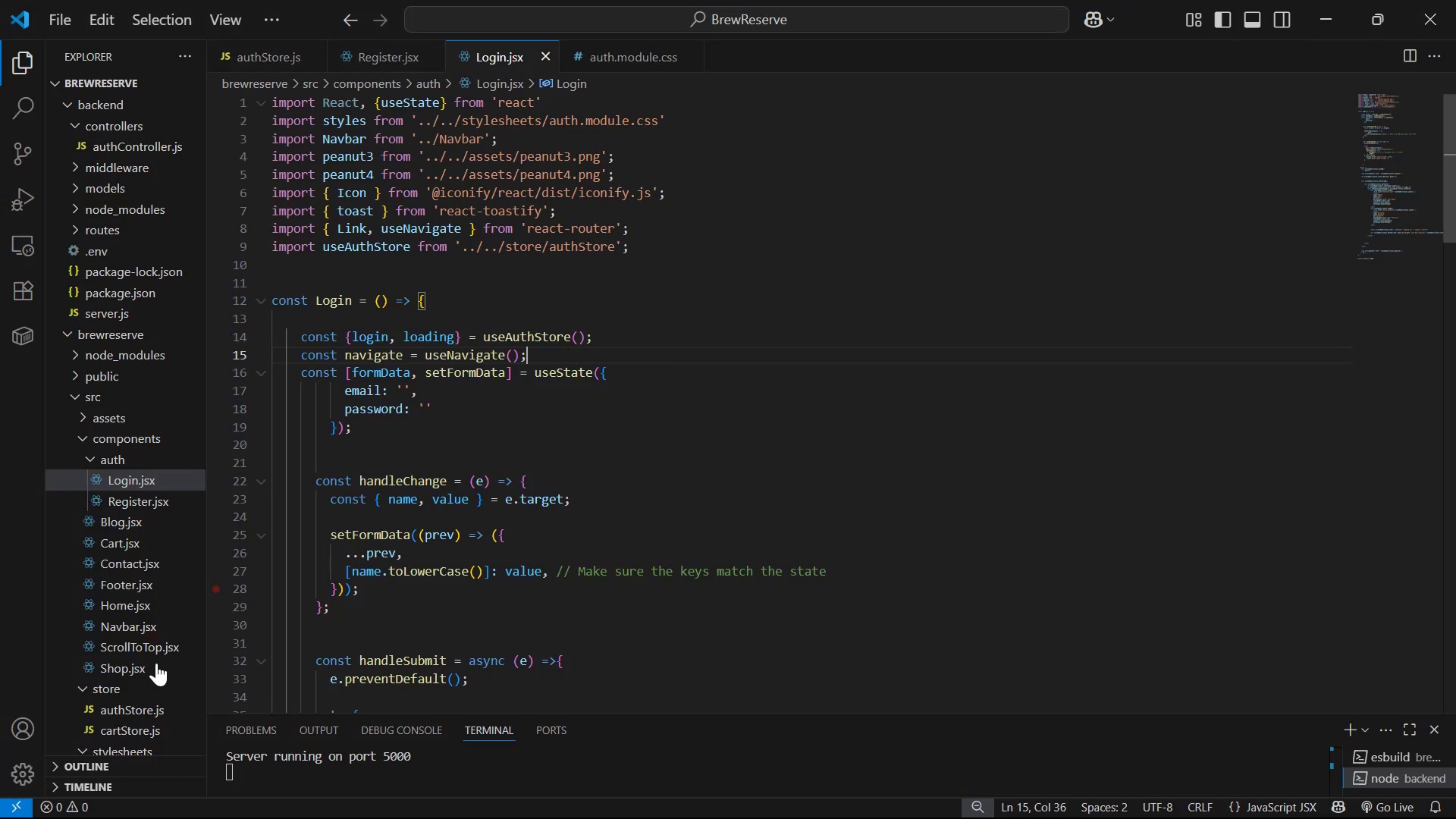 
scroll: coordinate [184, 596], scroll_direction: down, amount: 7.0
 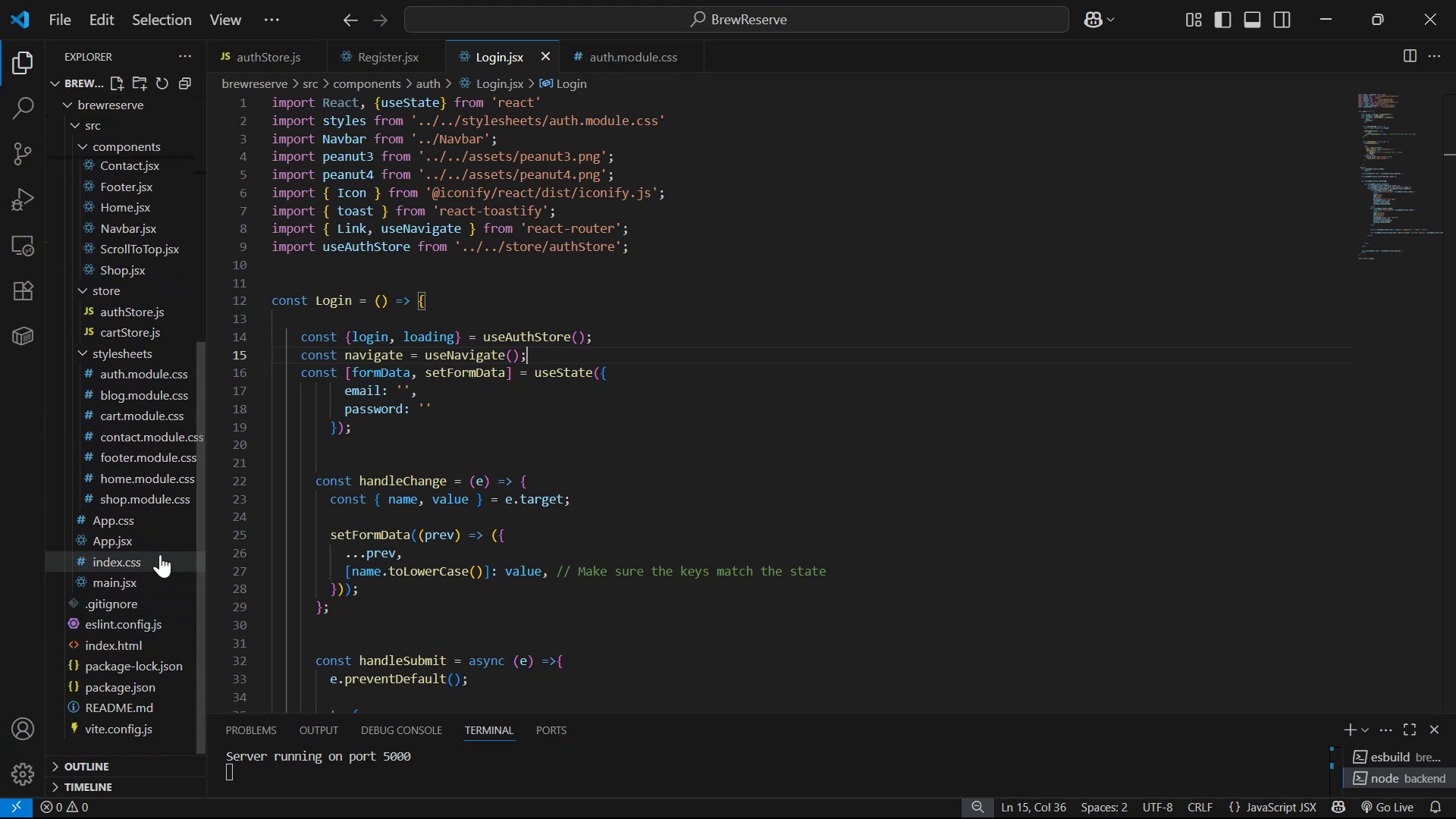 
left_click([159, 541])
 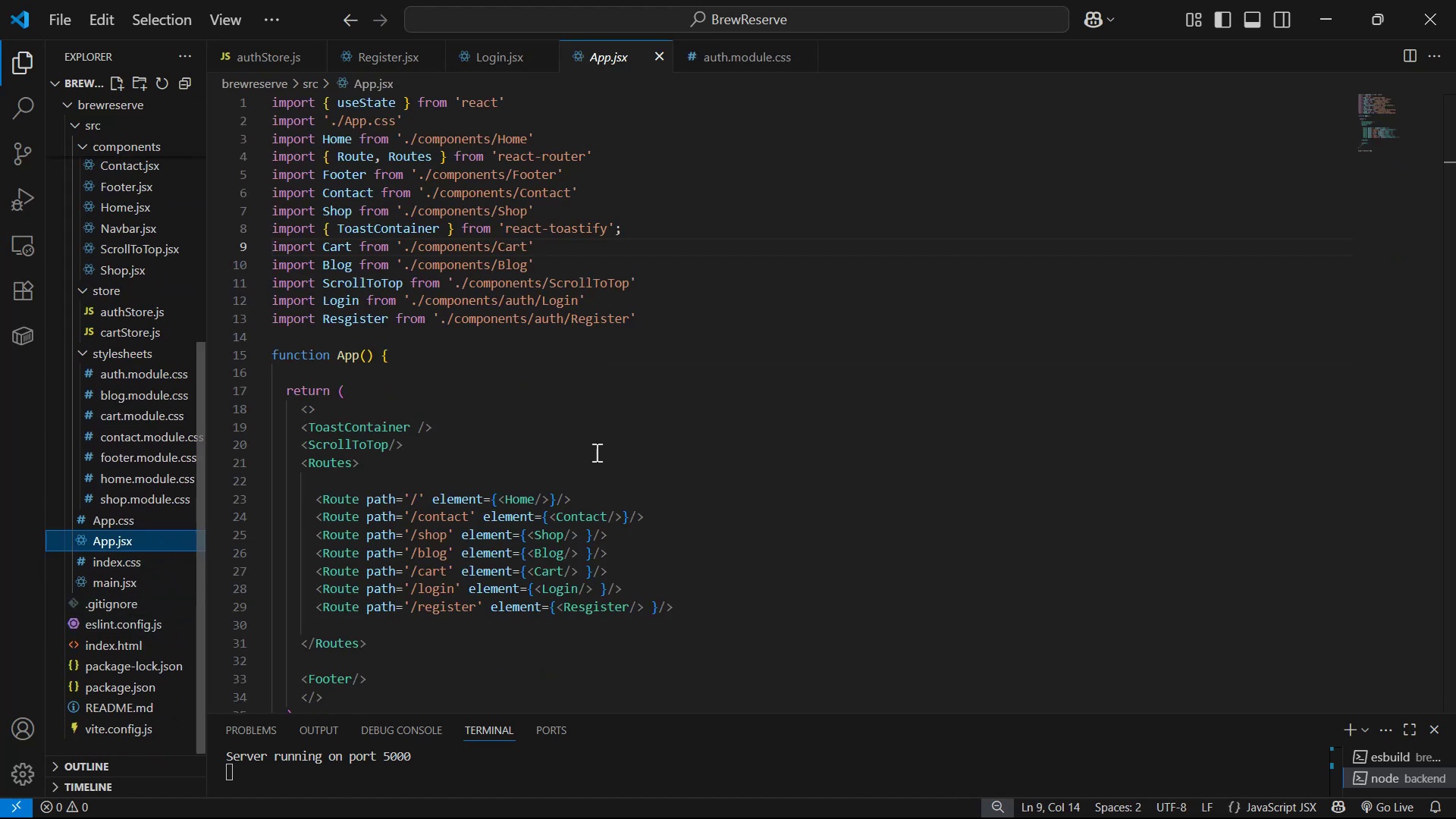 
key(Control+A)
 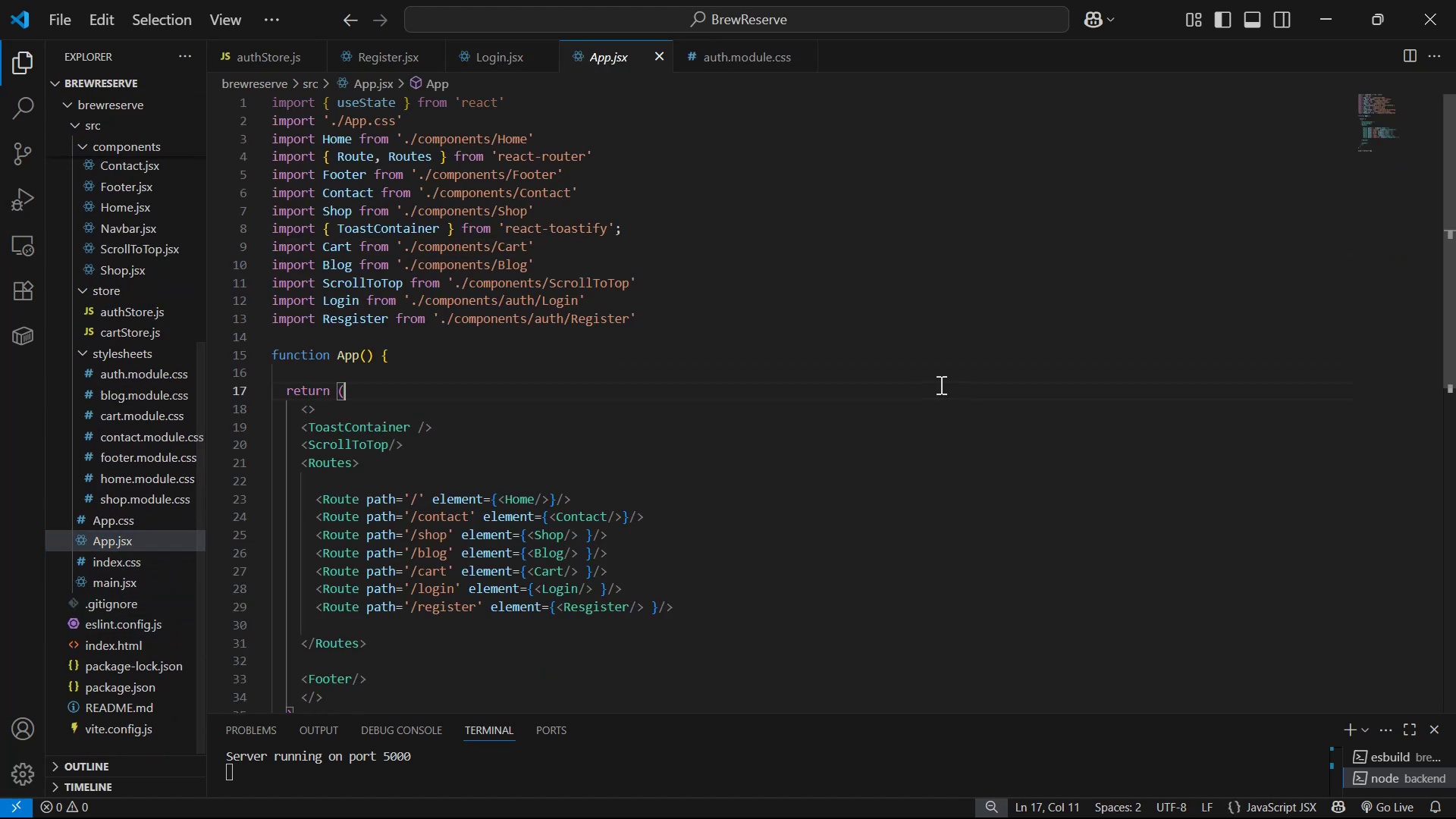 
key(Control+C)
 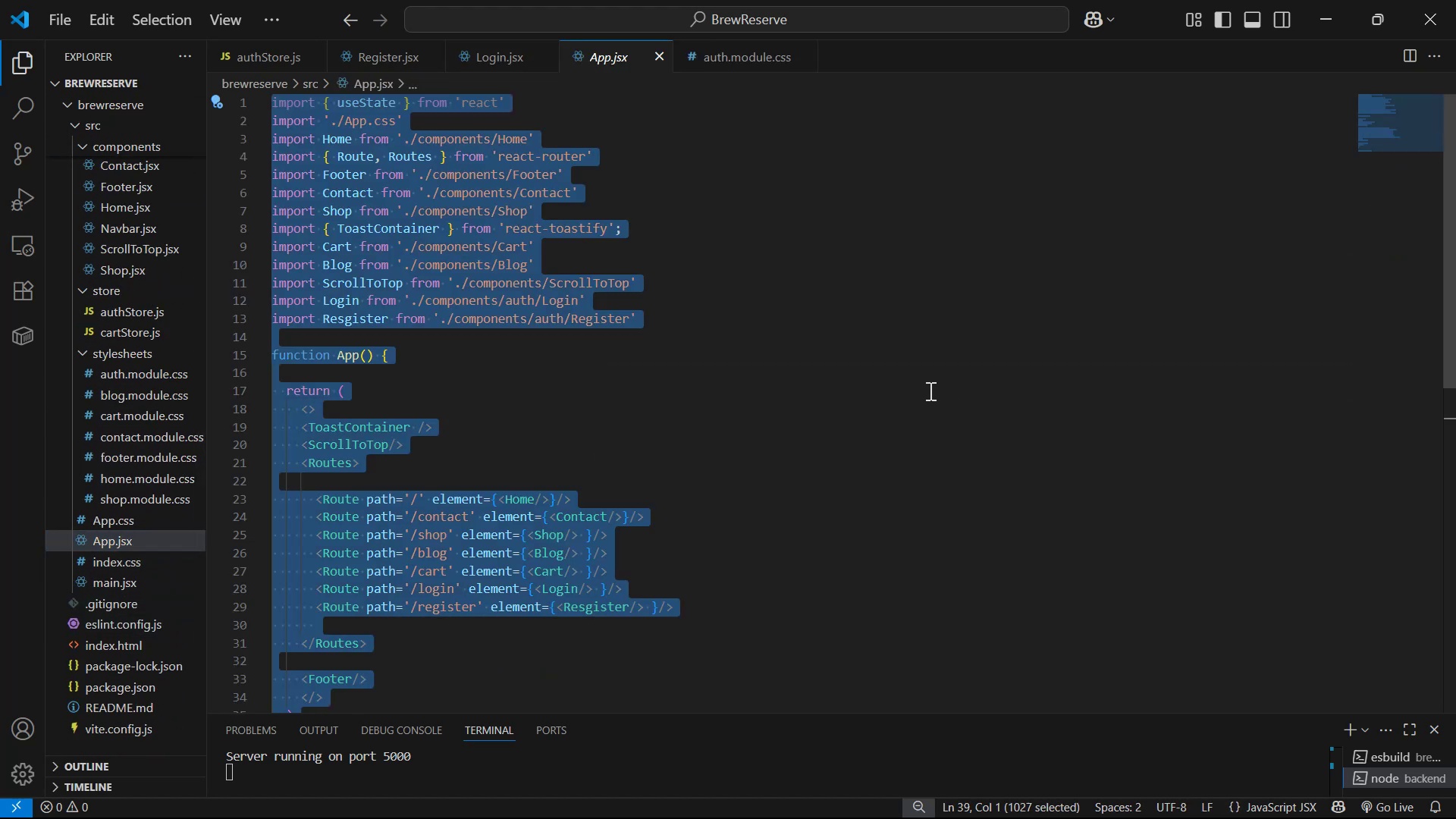 
key(Alt+Tab)
 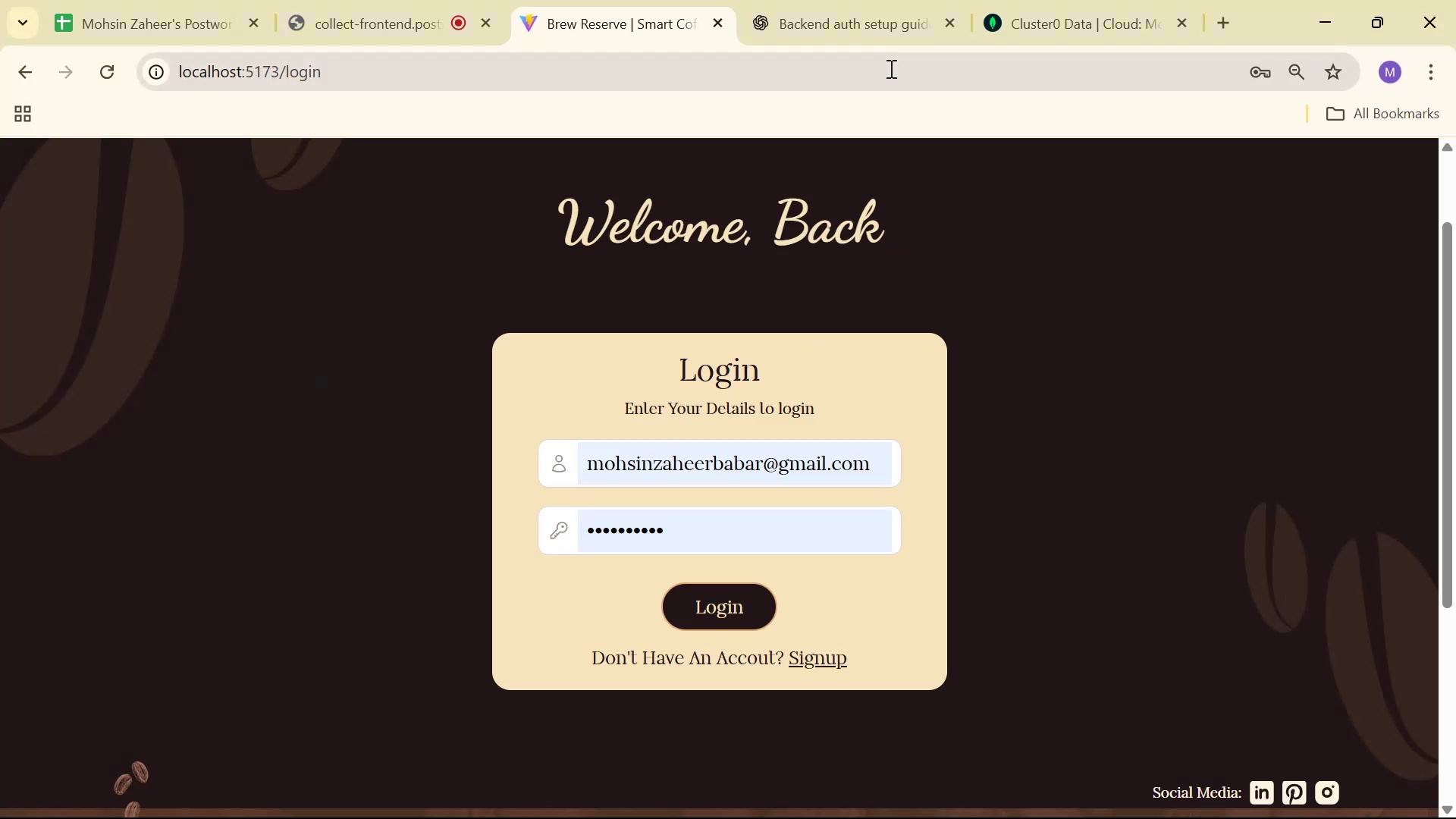 
scroll: coordinate [1339, 612], scroll_direction: down, amount: 33.0
 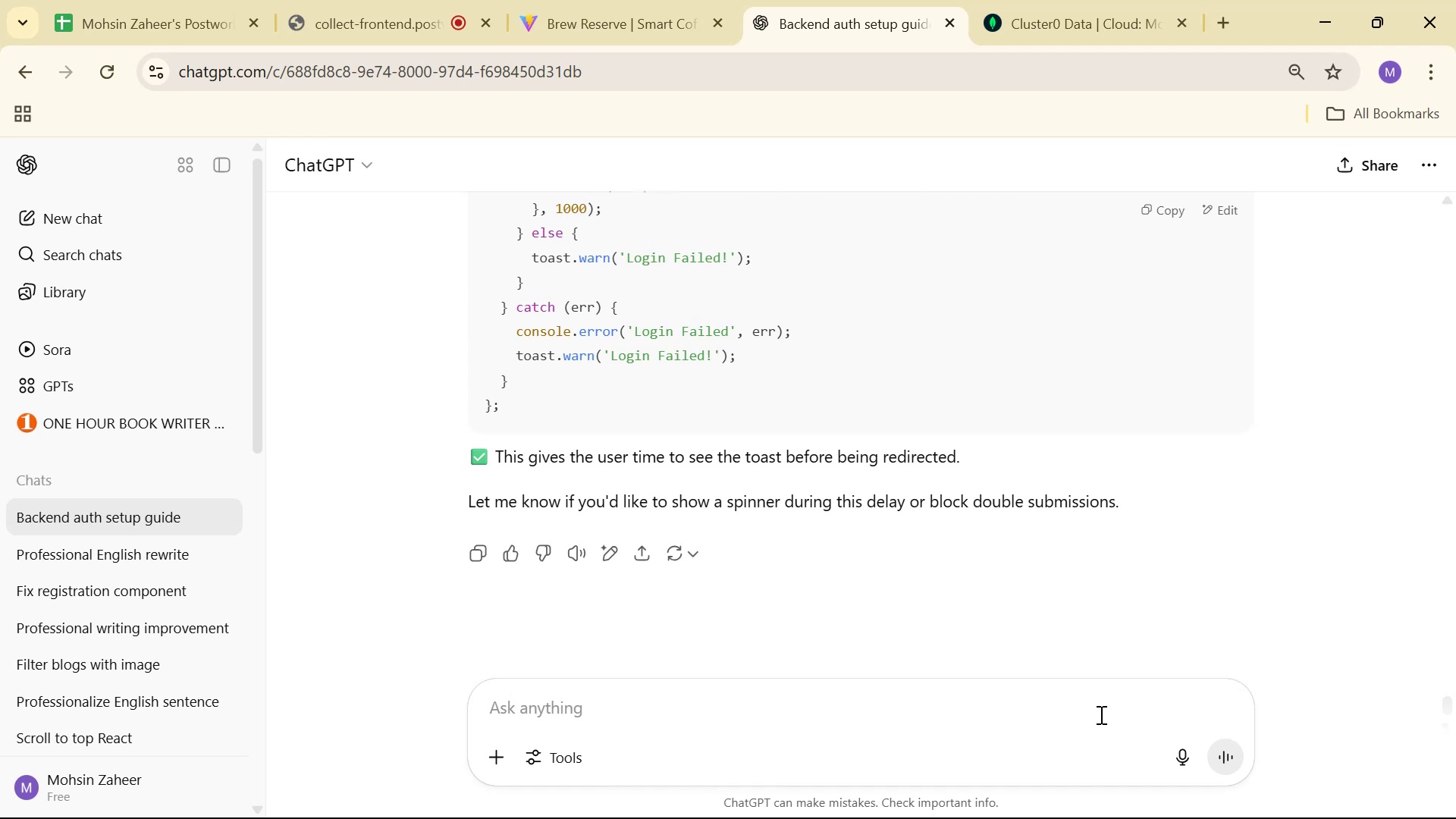 
hold_key(key=ShiftLeft, duration=0.41)
 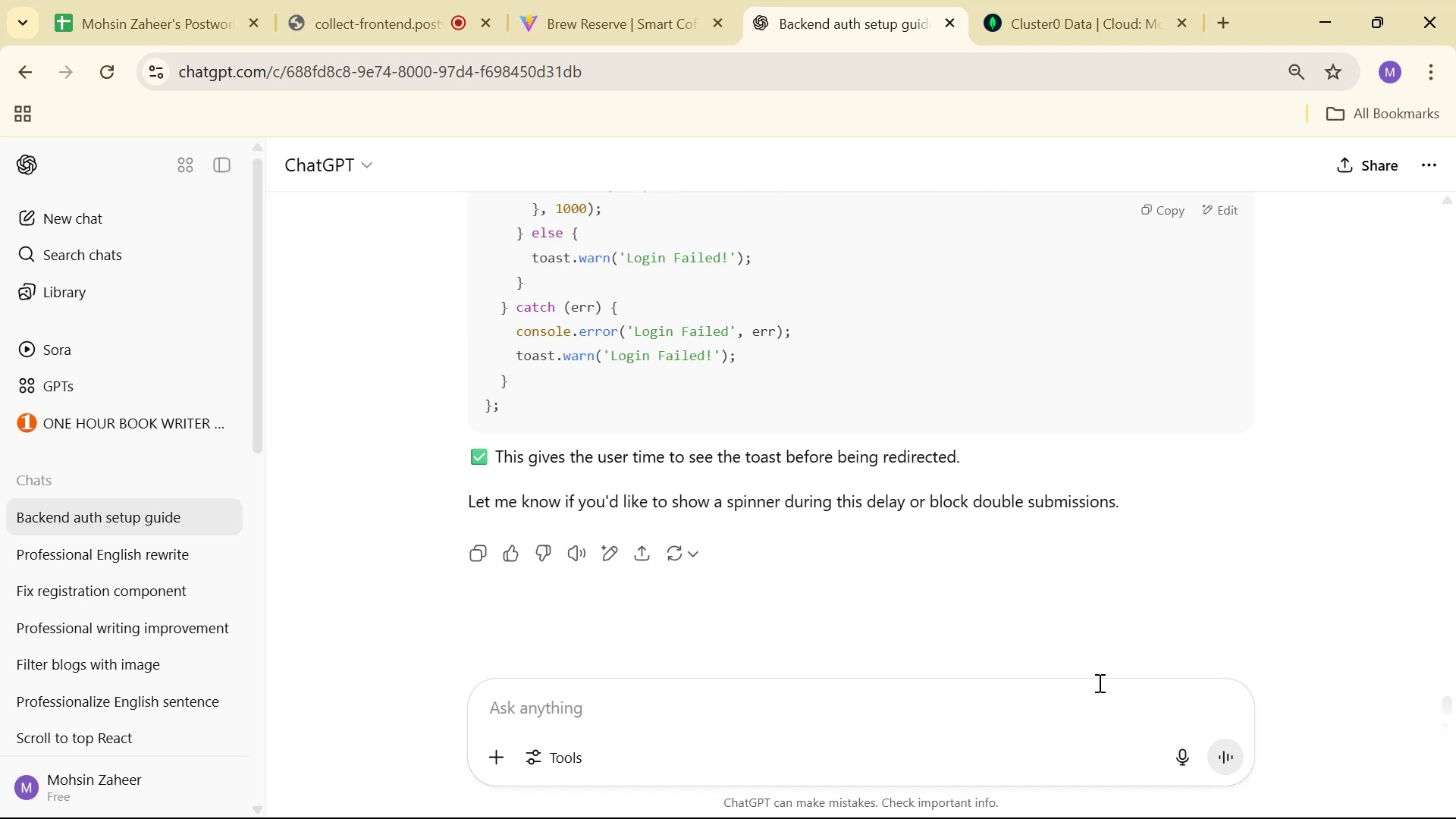 
type(i )
key(Backspace)
type(f the token is in local )
key(Backspace)
type(storage th)
key(Backspace)
key(Backspace)
key(Backspace)
type(usin)
key(Backspace)
key(Backspace)
type(e r)
key(Backspace)
key(Backspace)
type(r is login i )
 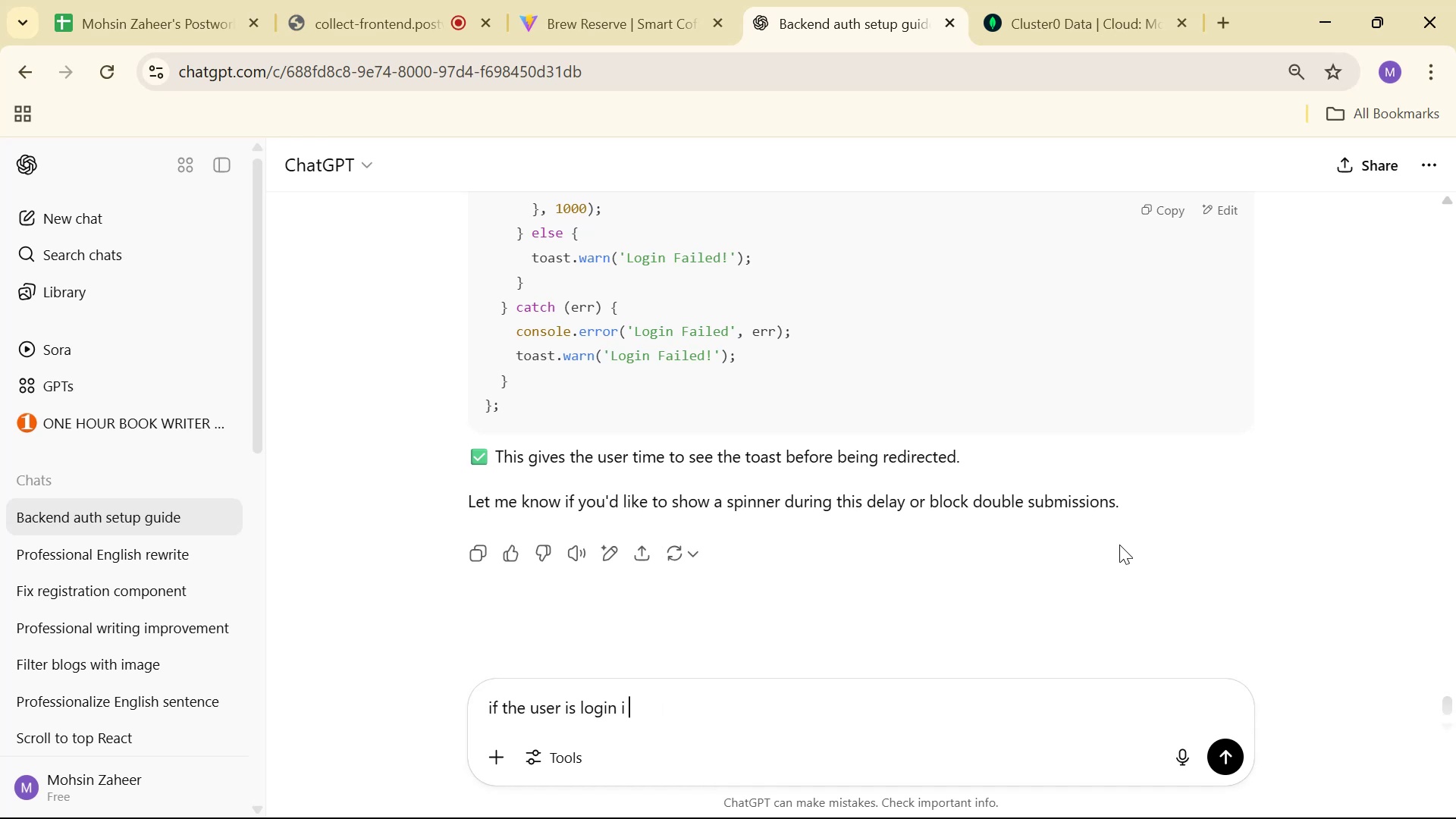 
wait(5.41)
 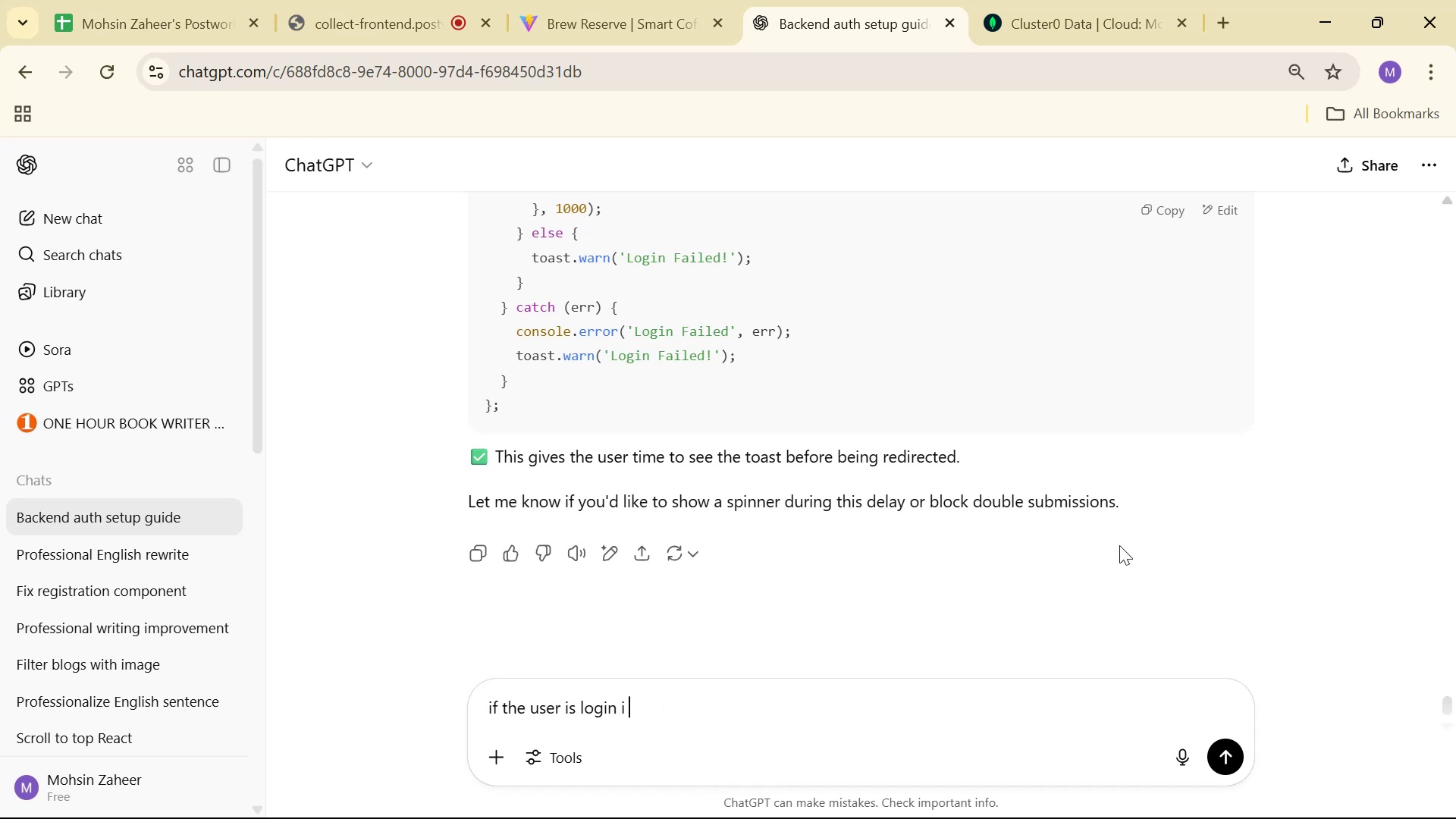 
type(don )
key(Backspace)
type('t)
 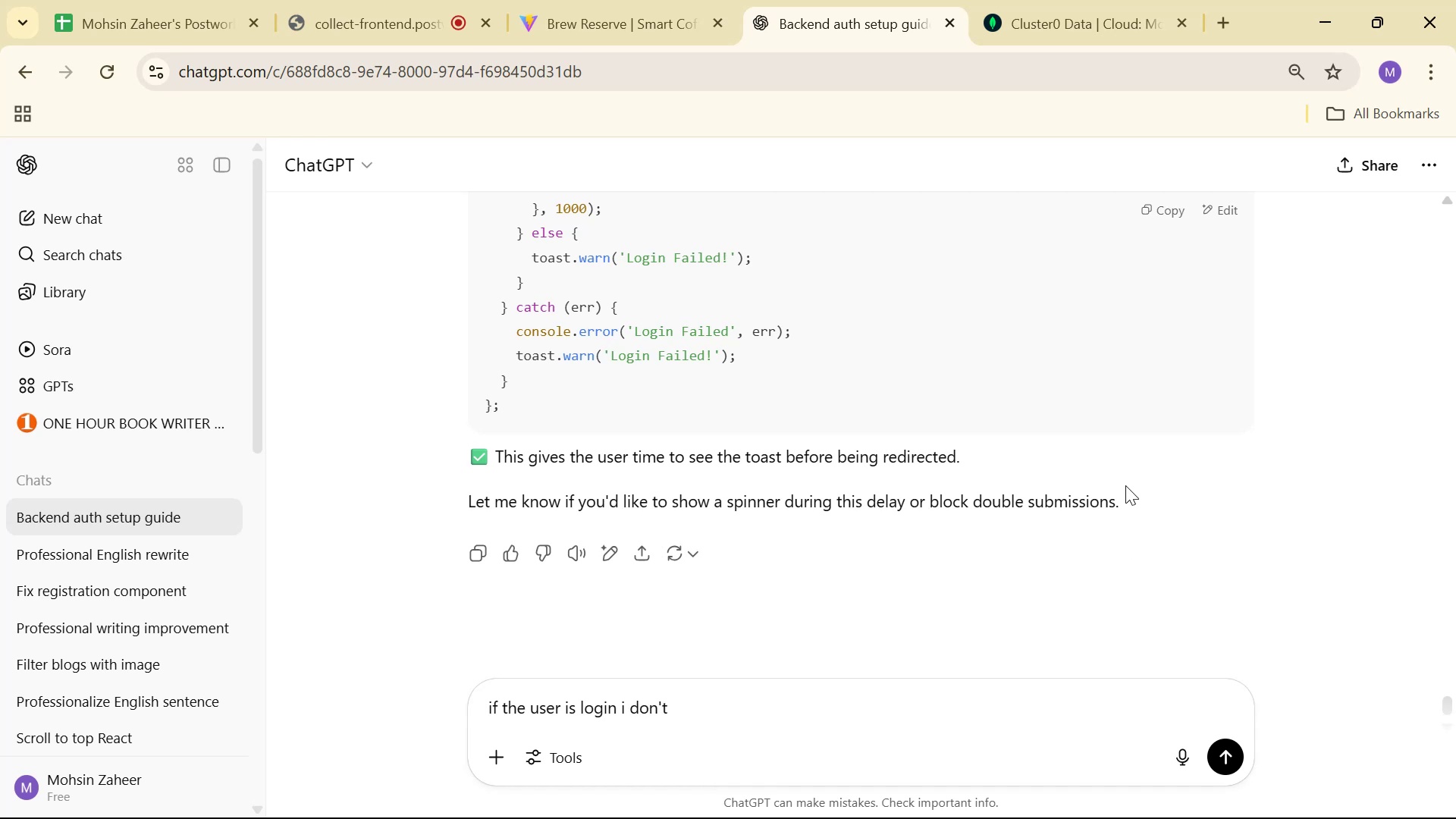 
hold_key(key=Backspace, duration=0.63)
 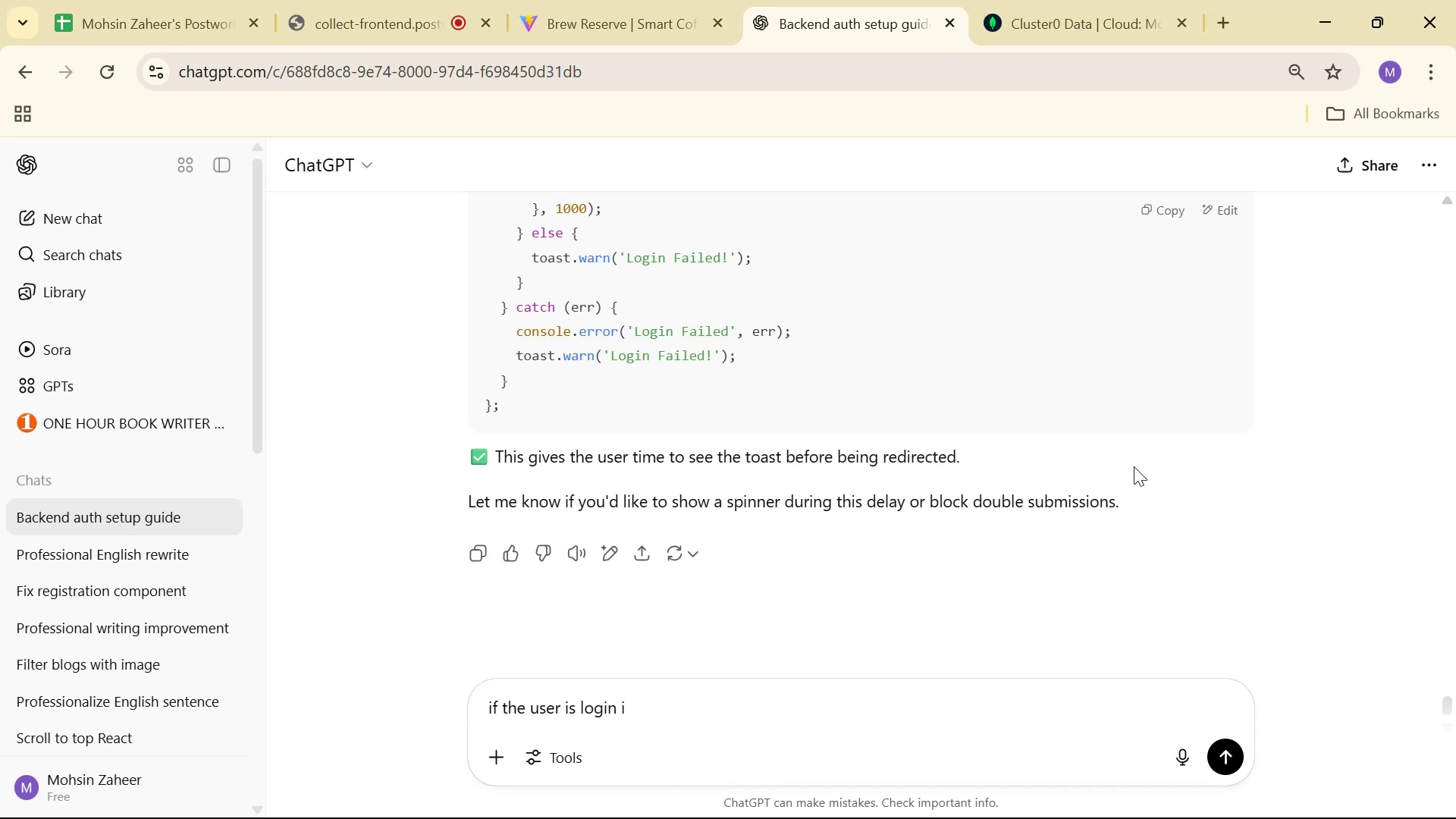 
key(Backspace)
 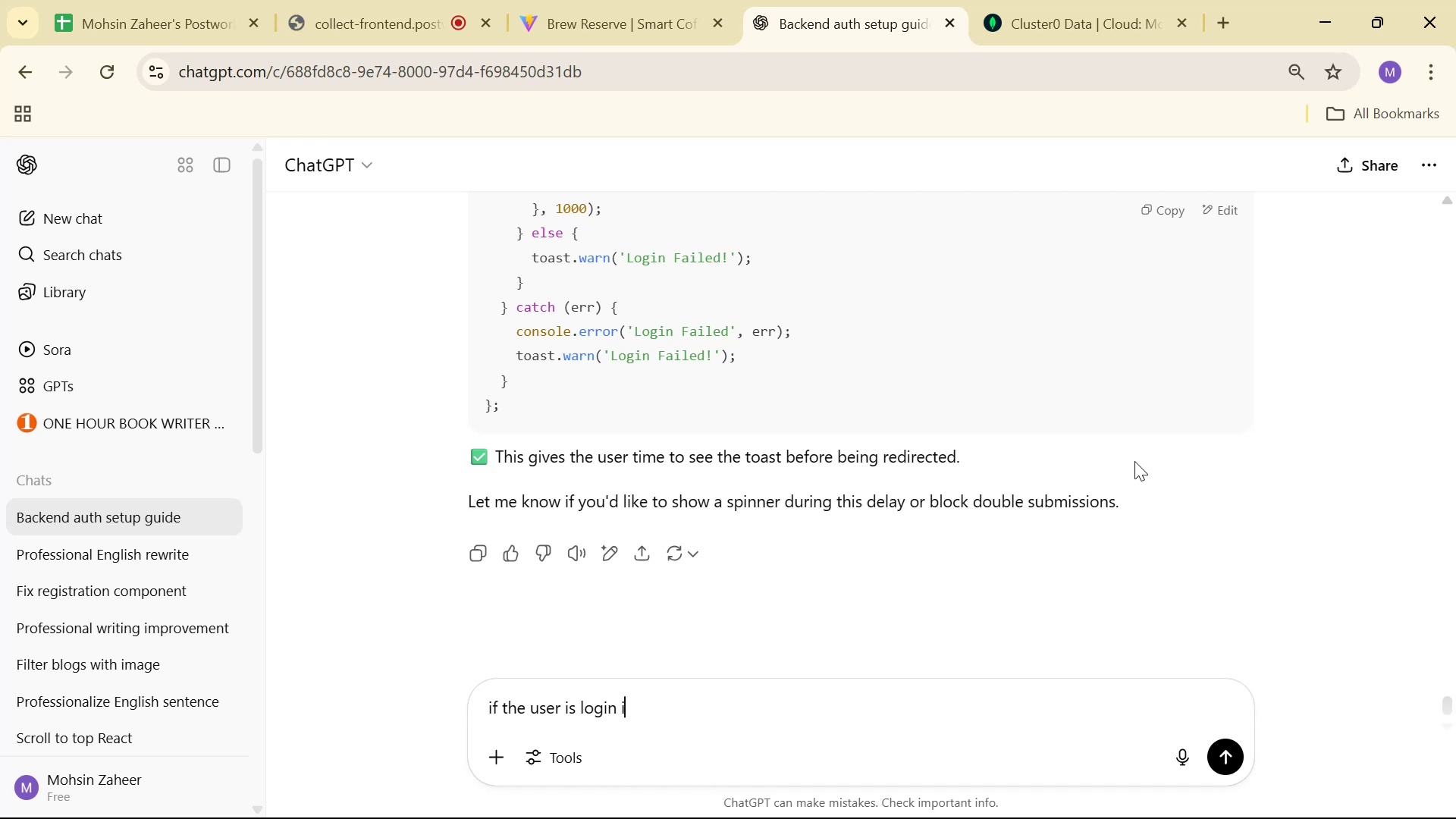 
key(Space)
 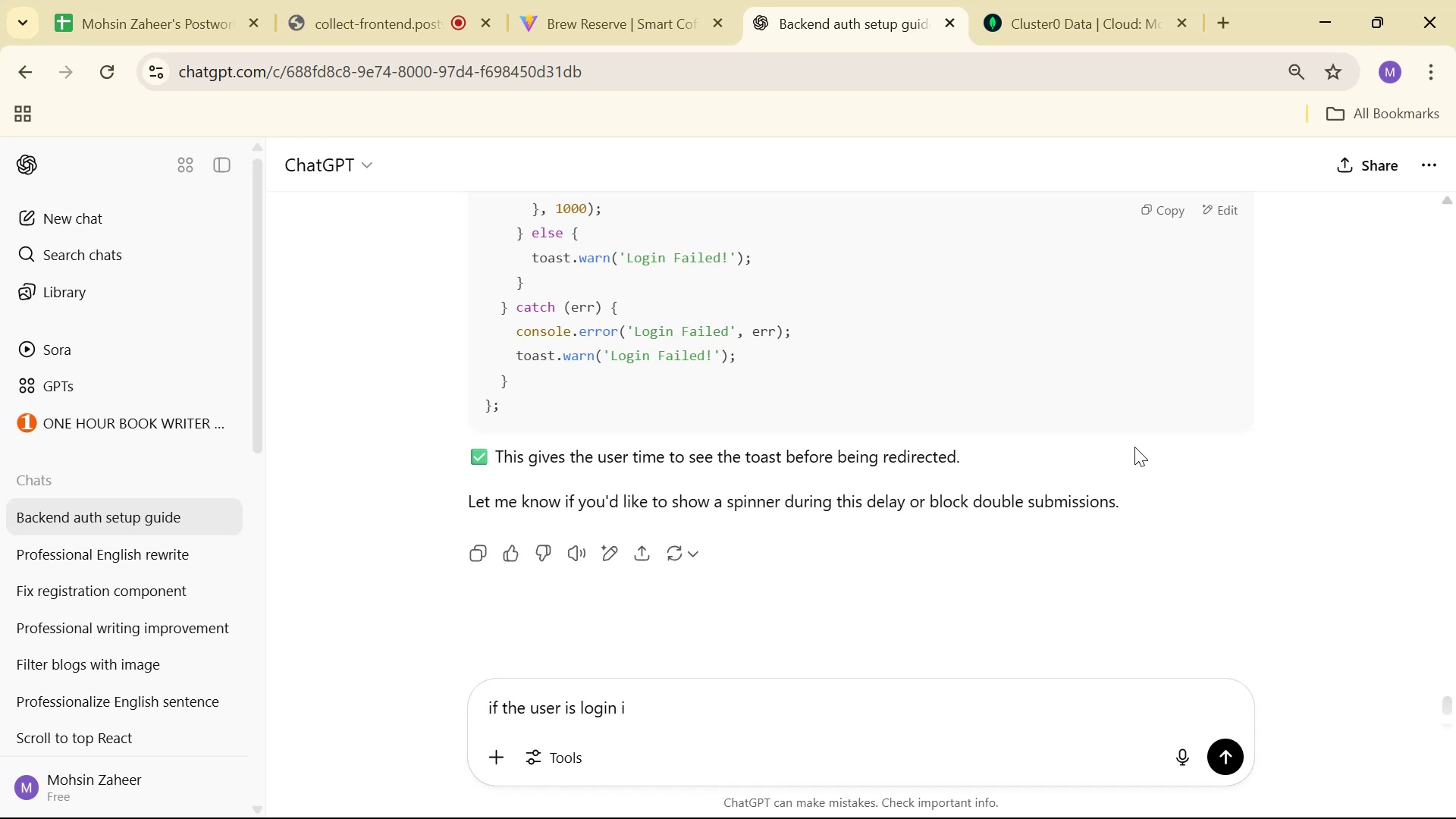 
type(want to restrict the login and signup screen form )
key(Backspace)
key(Backspace)
type( him )
key(Backspace)
type(: )
 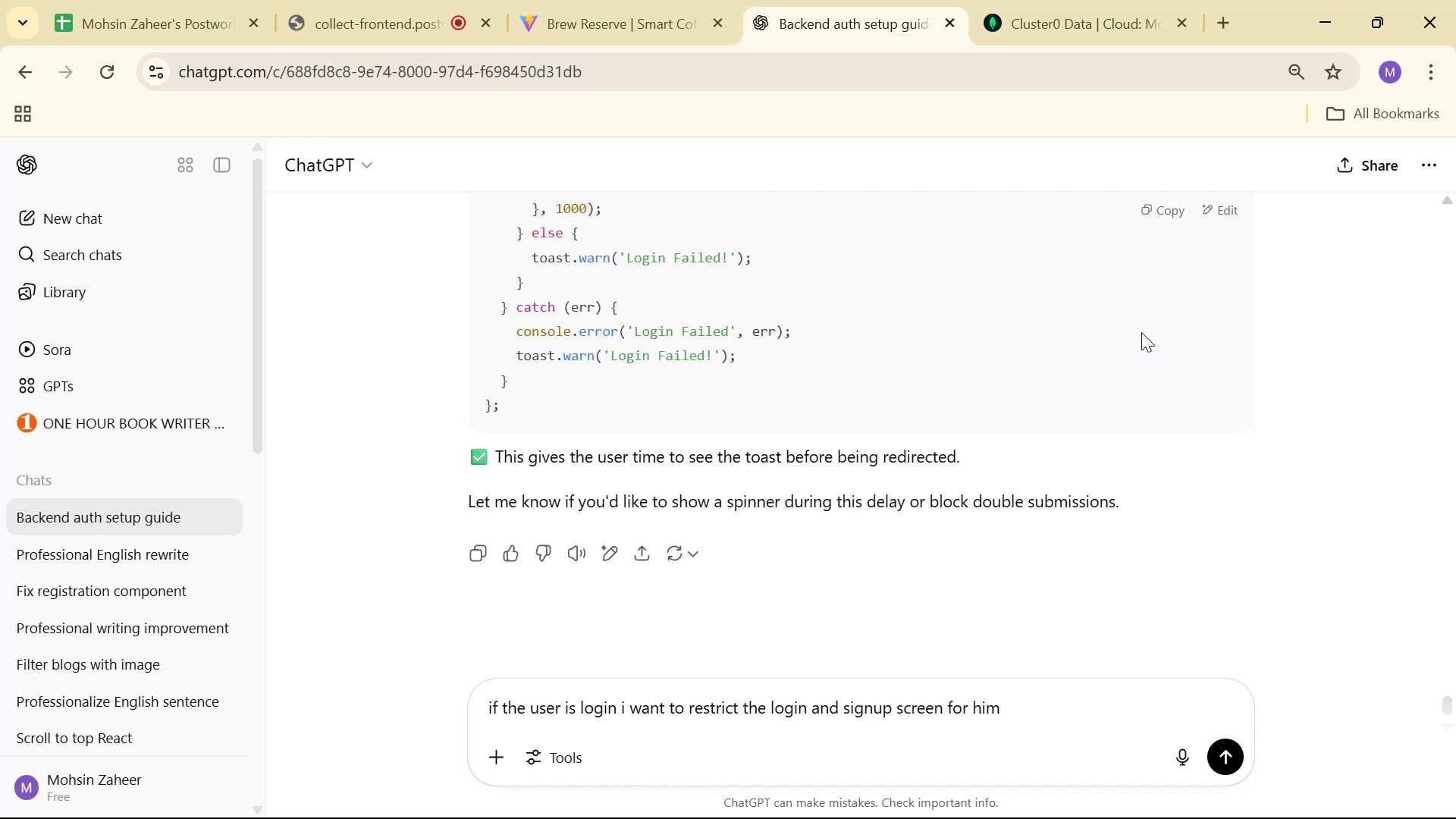 
key(Control+V)
 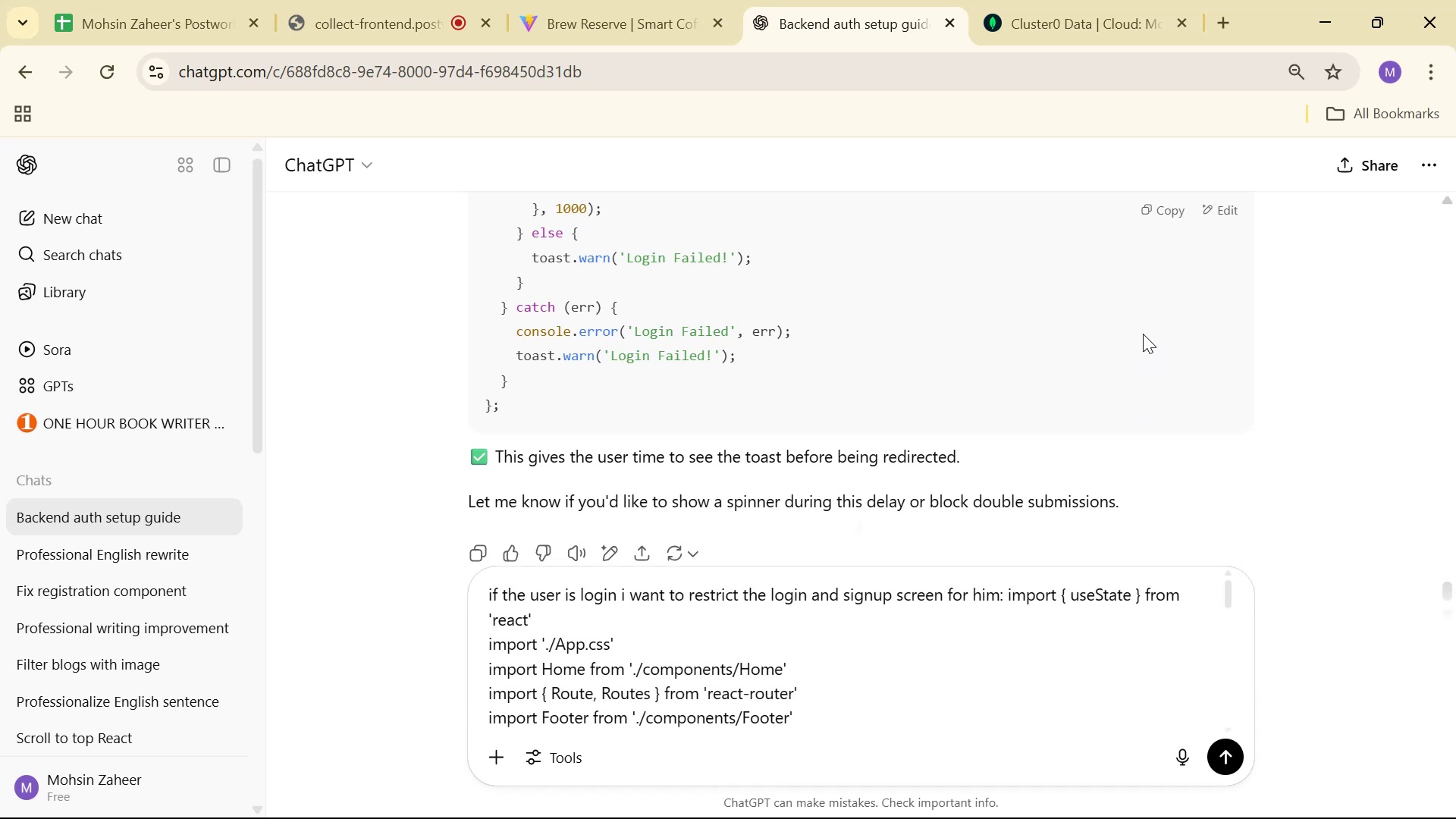 
key(Enter)
 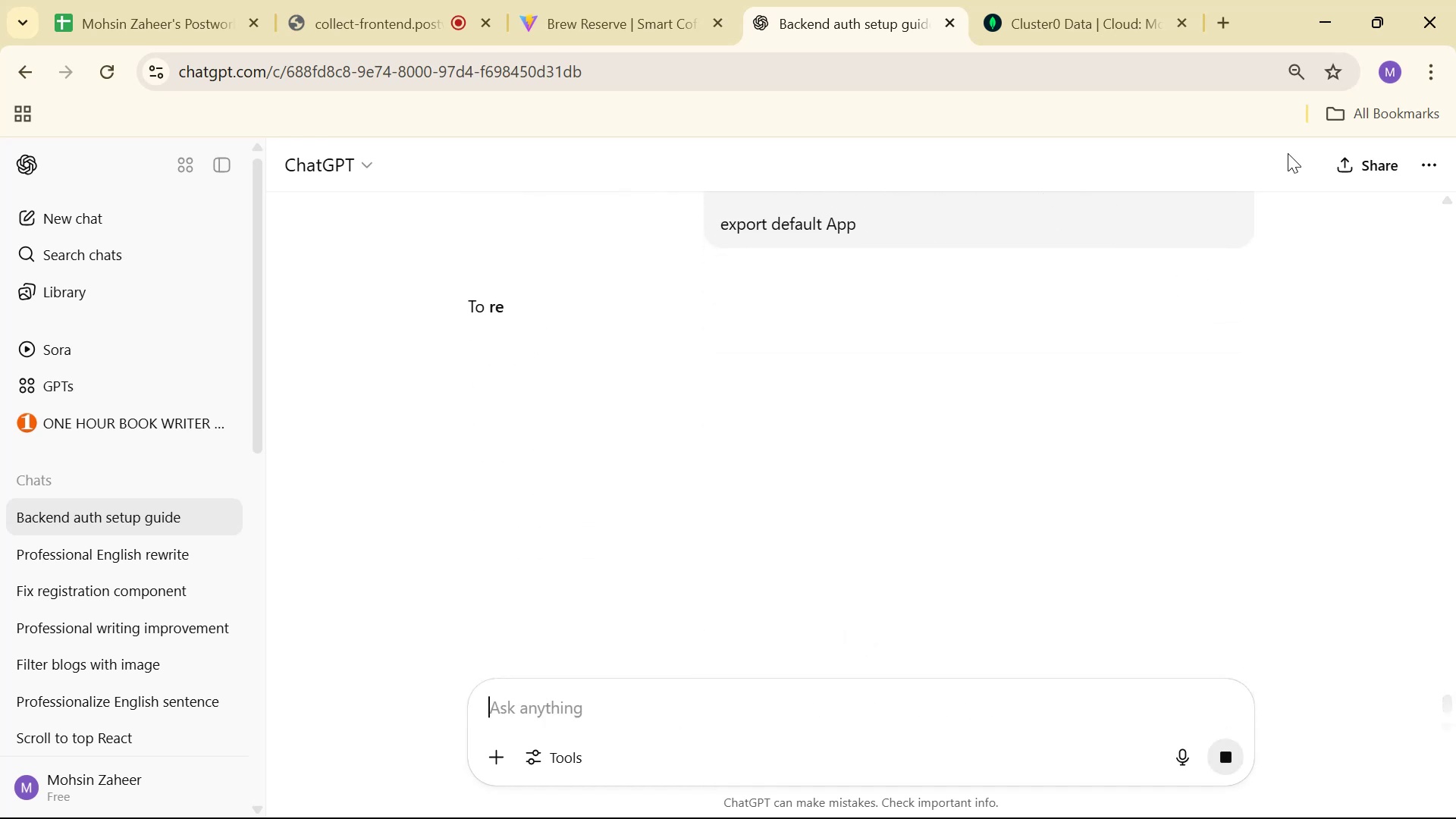 
mouse_move([1236, 196])
 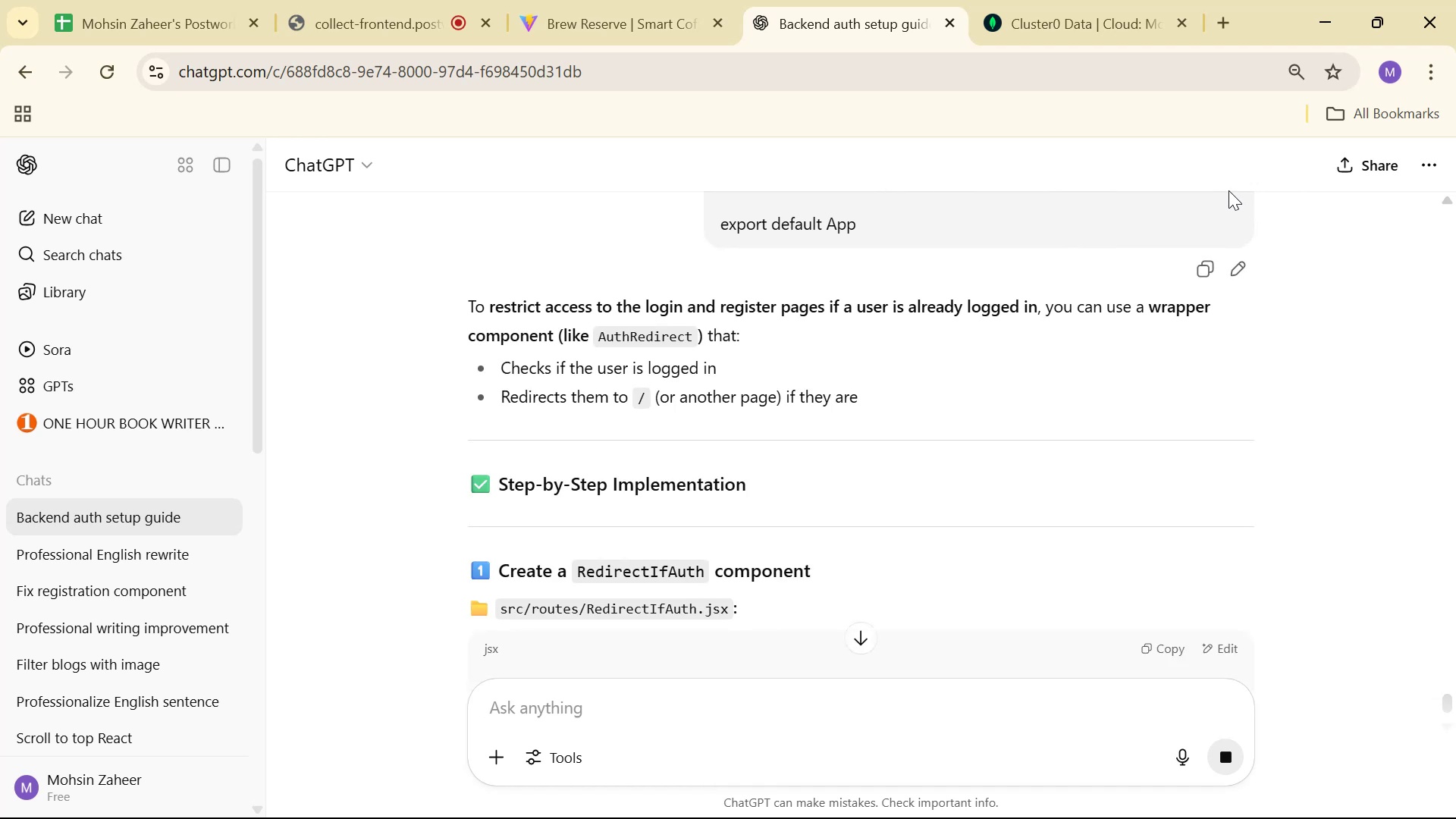 
scroll: coordinate [1191, 301], scroll_direction: down, amount: 4.0
 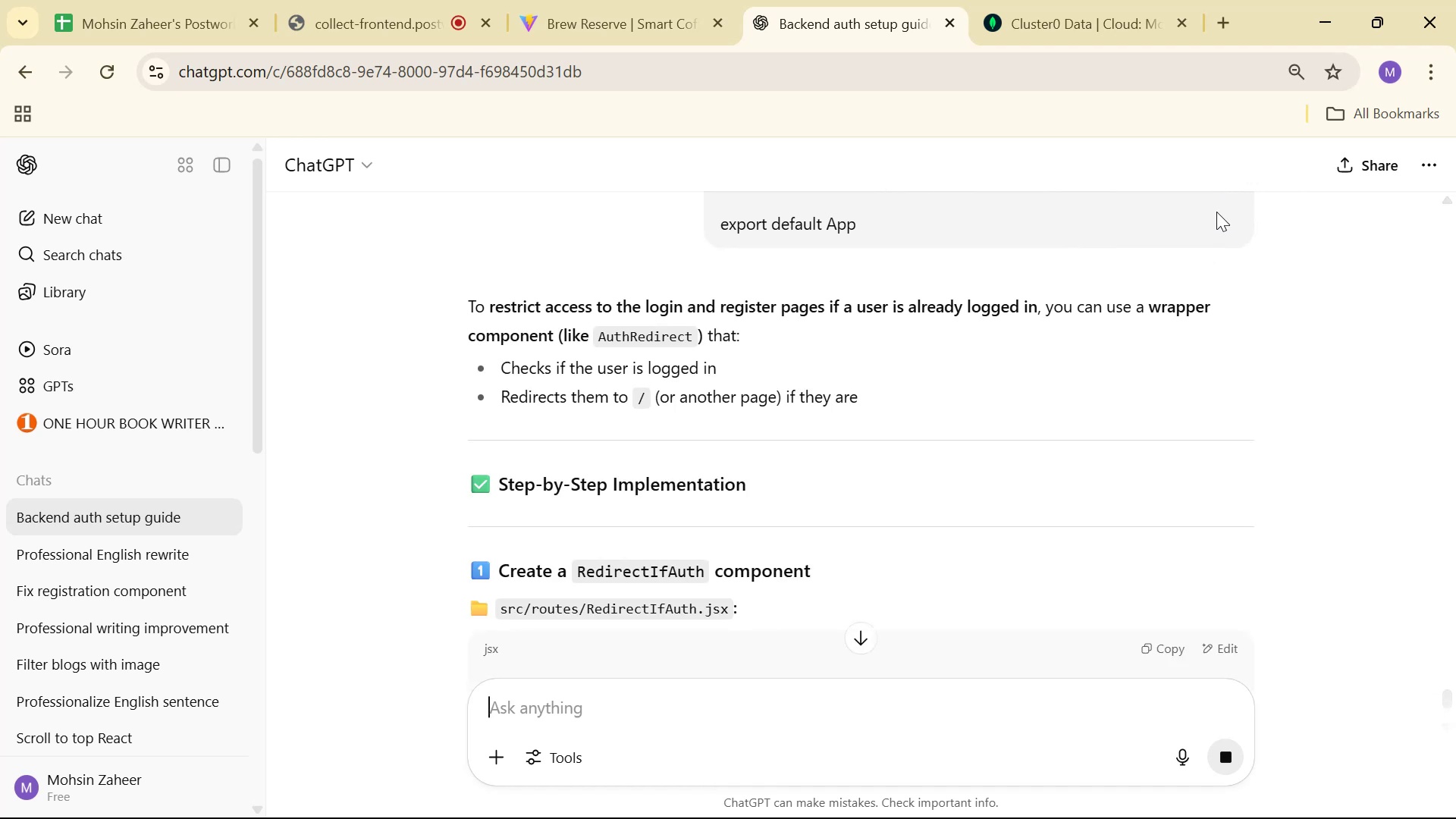 
mouse_move([1207, 297])
 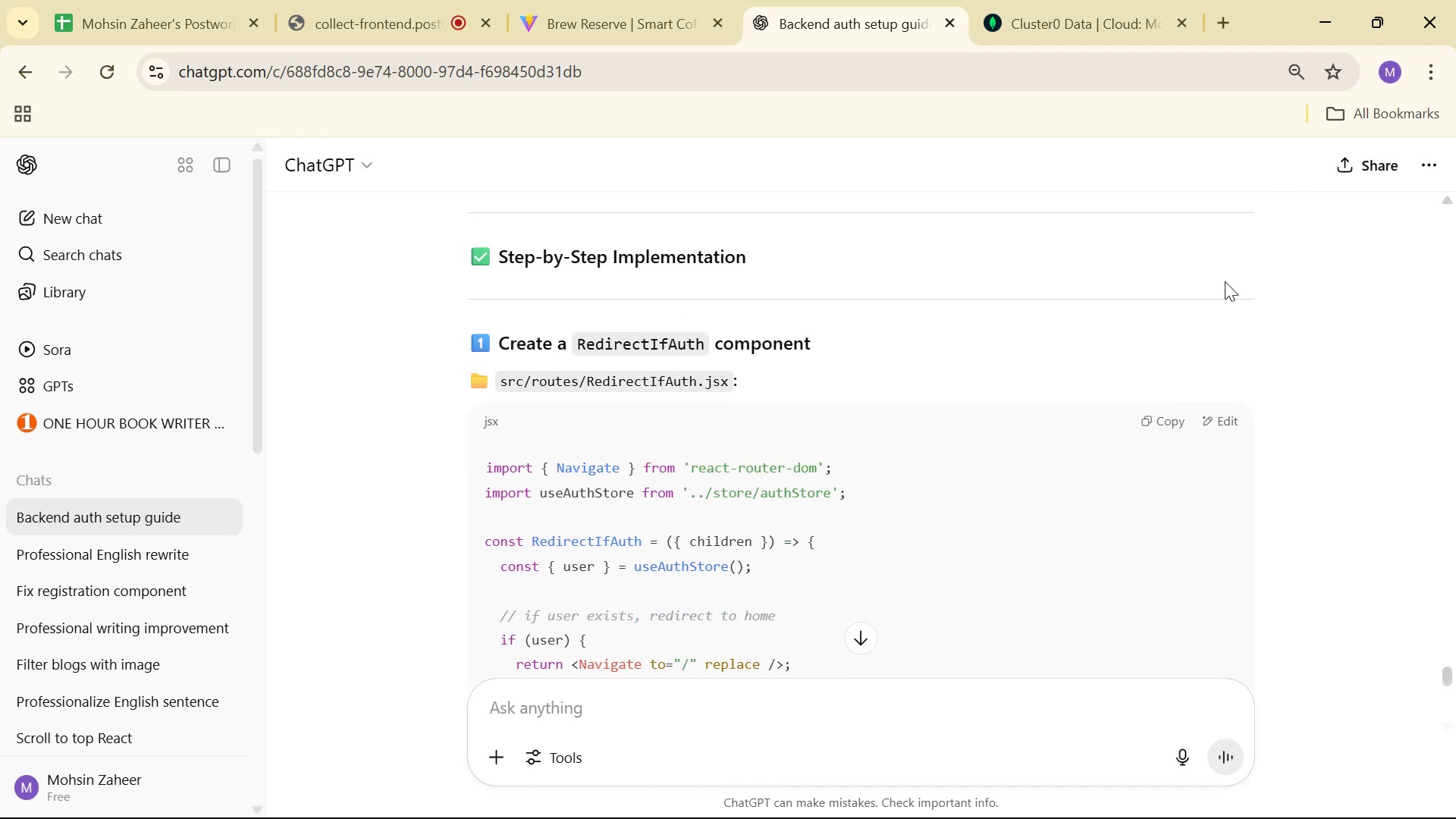 
scroll: coordinate [1225, 281], scroll_direction: down, amount: 1.0
 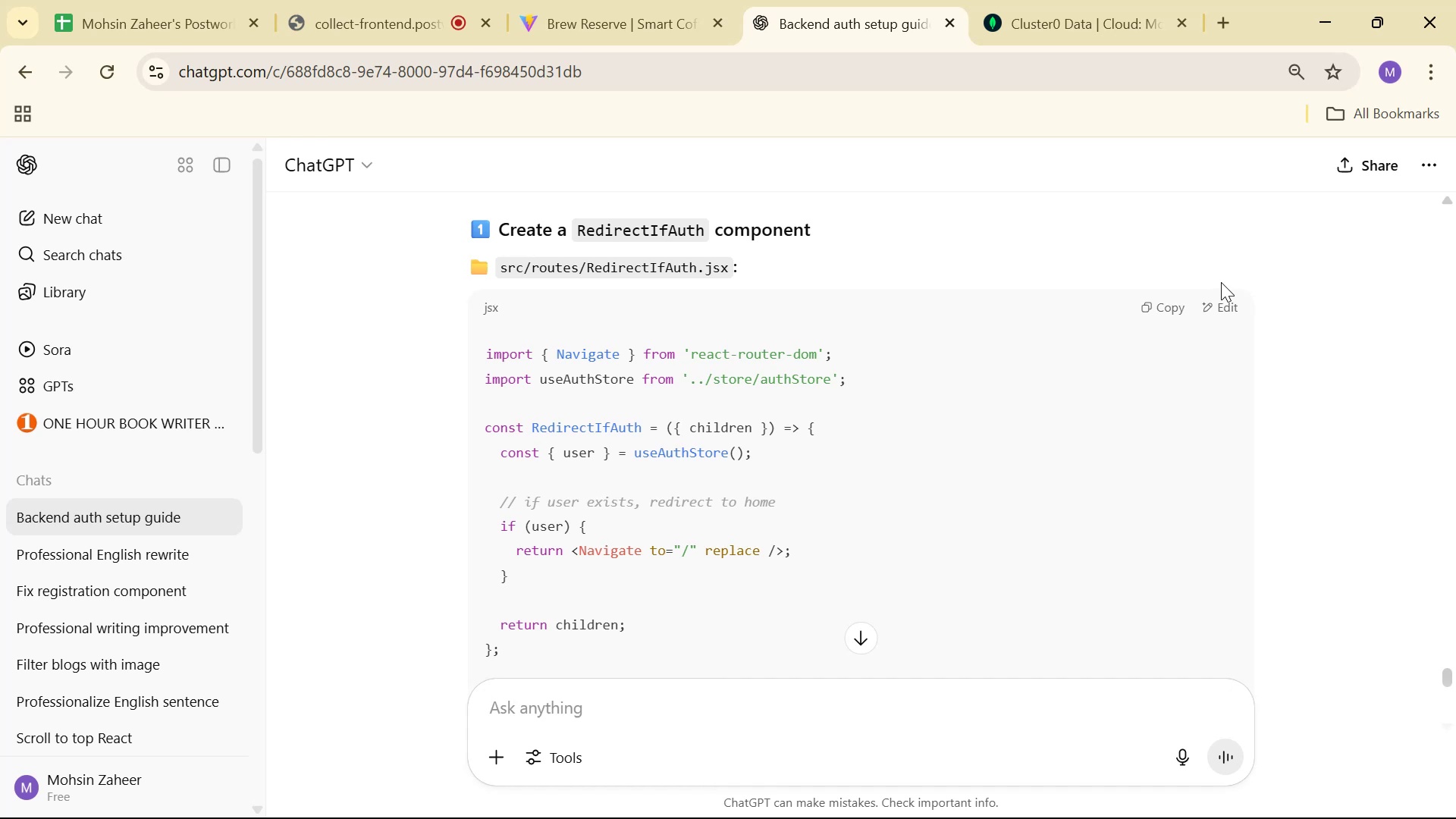 
wait(6.0)
 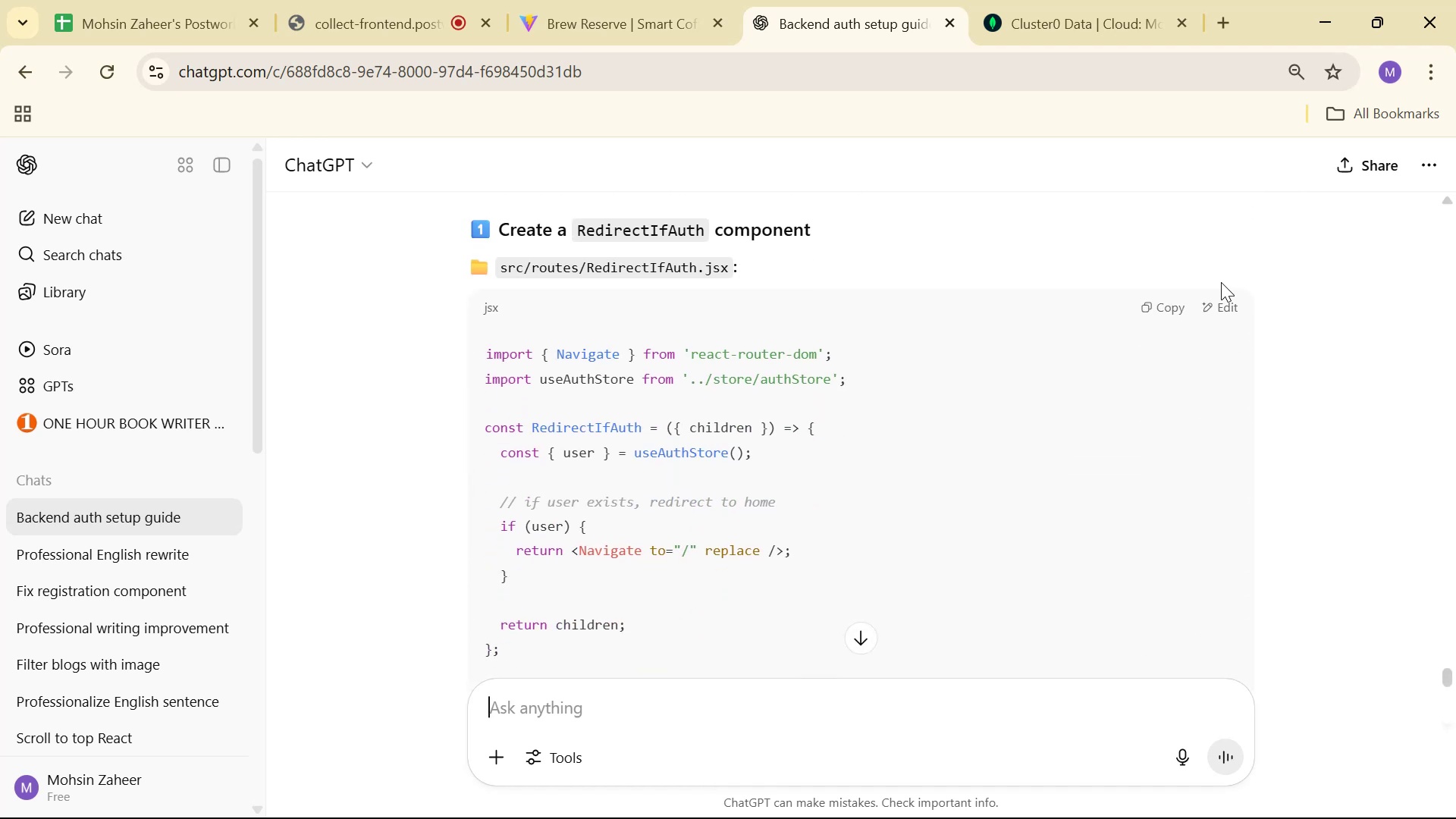 
scroll: coordinate [1232, 293], scroll_direction: down, amount: 8.0
 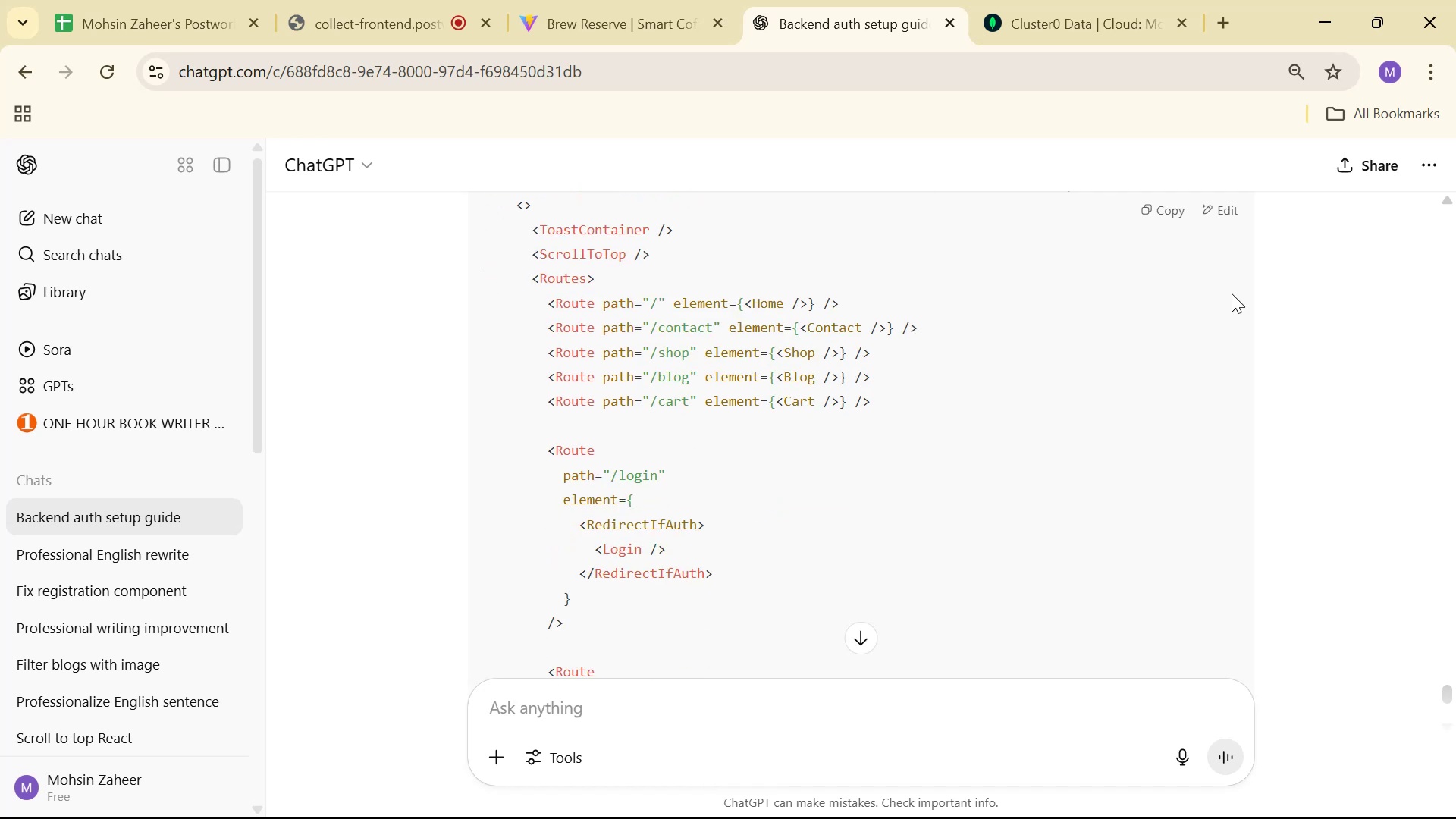 
scroll: coordinate [1218, 309], scroll_direction: down, amount: 9.0
 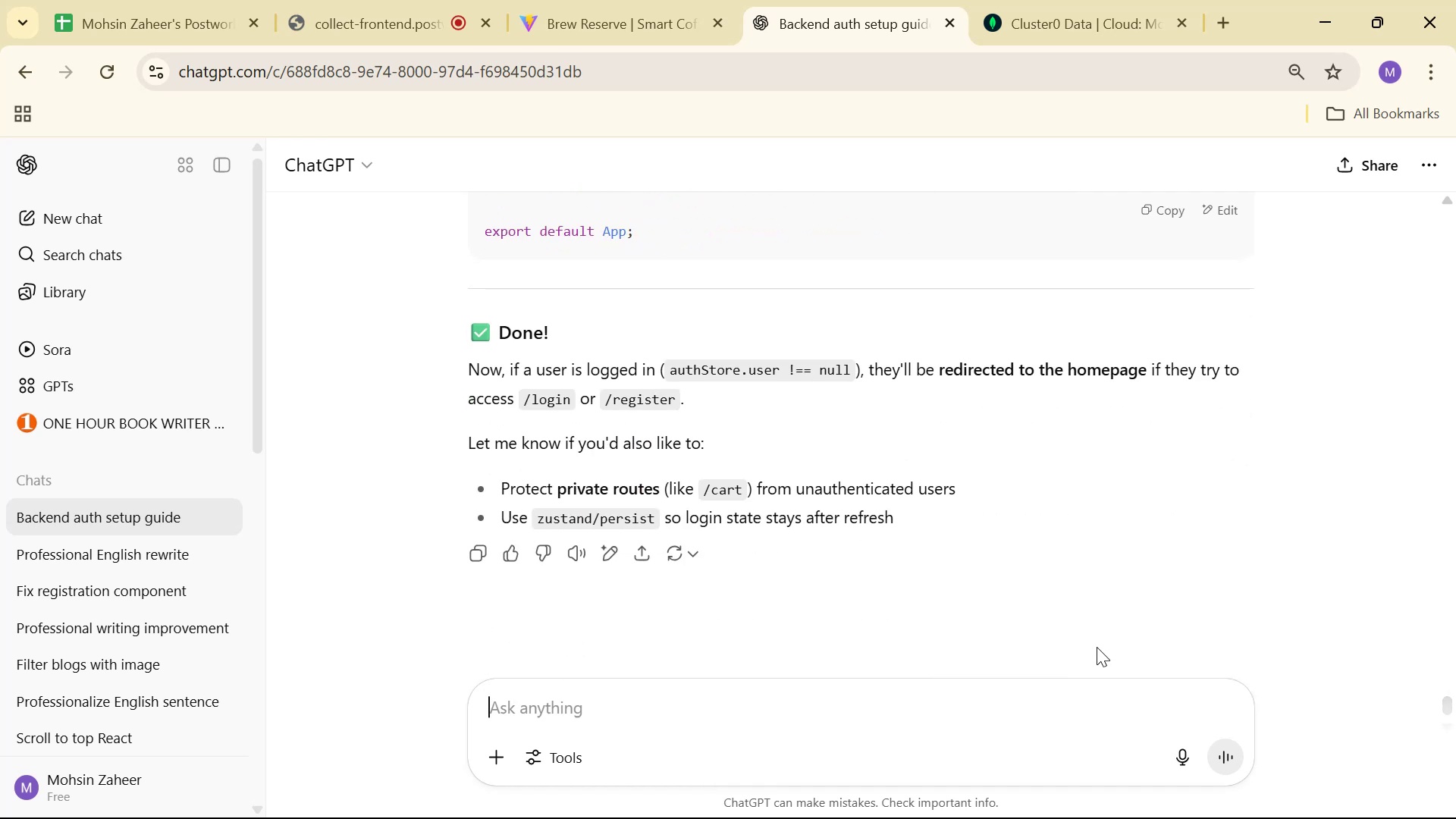 
left_click([1094, 695])
 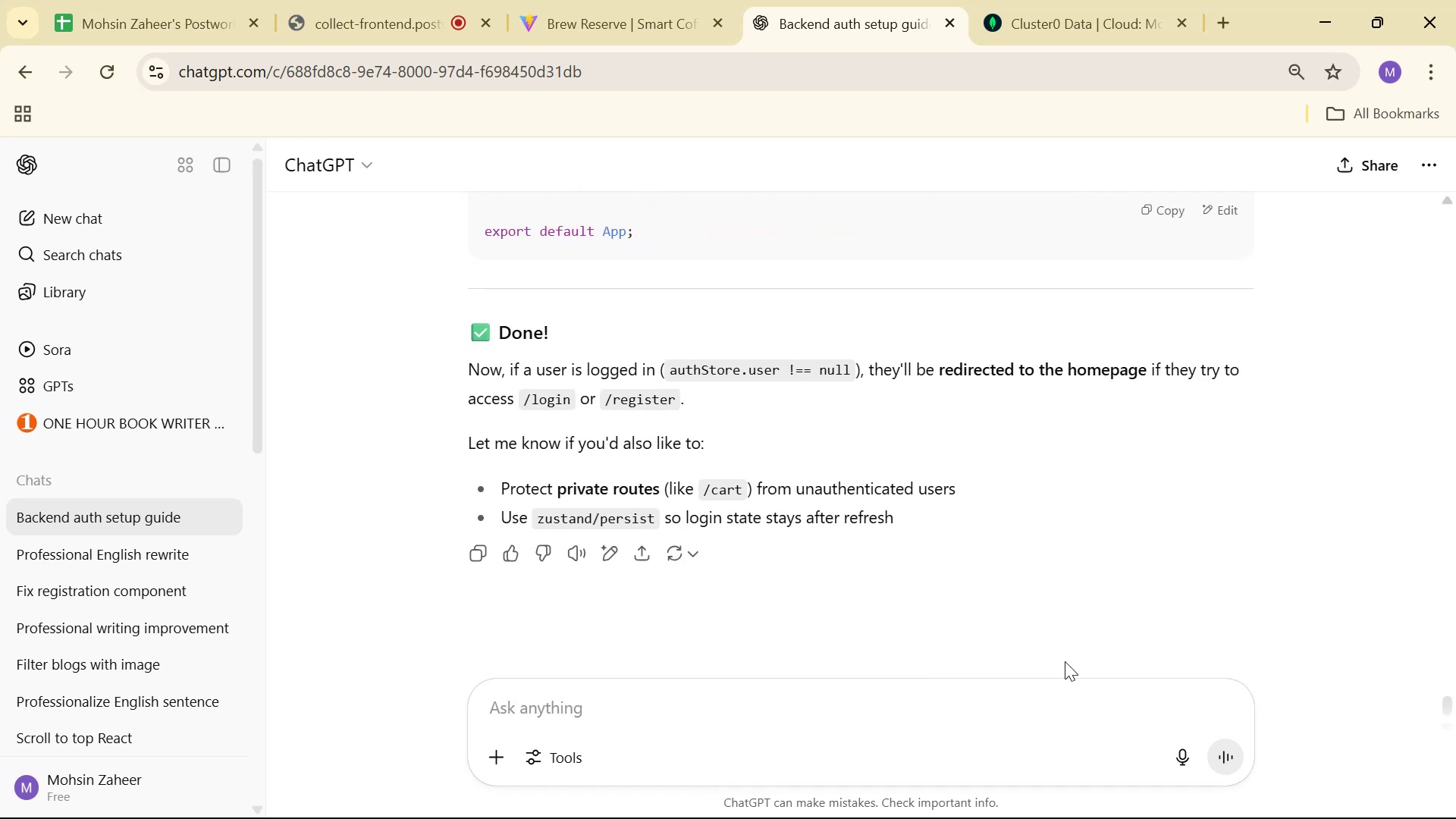 
type(try privateRoute)
 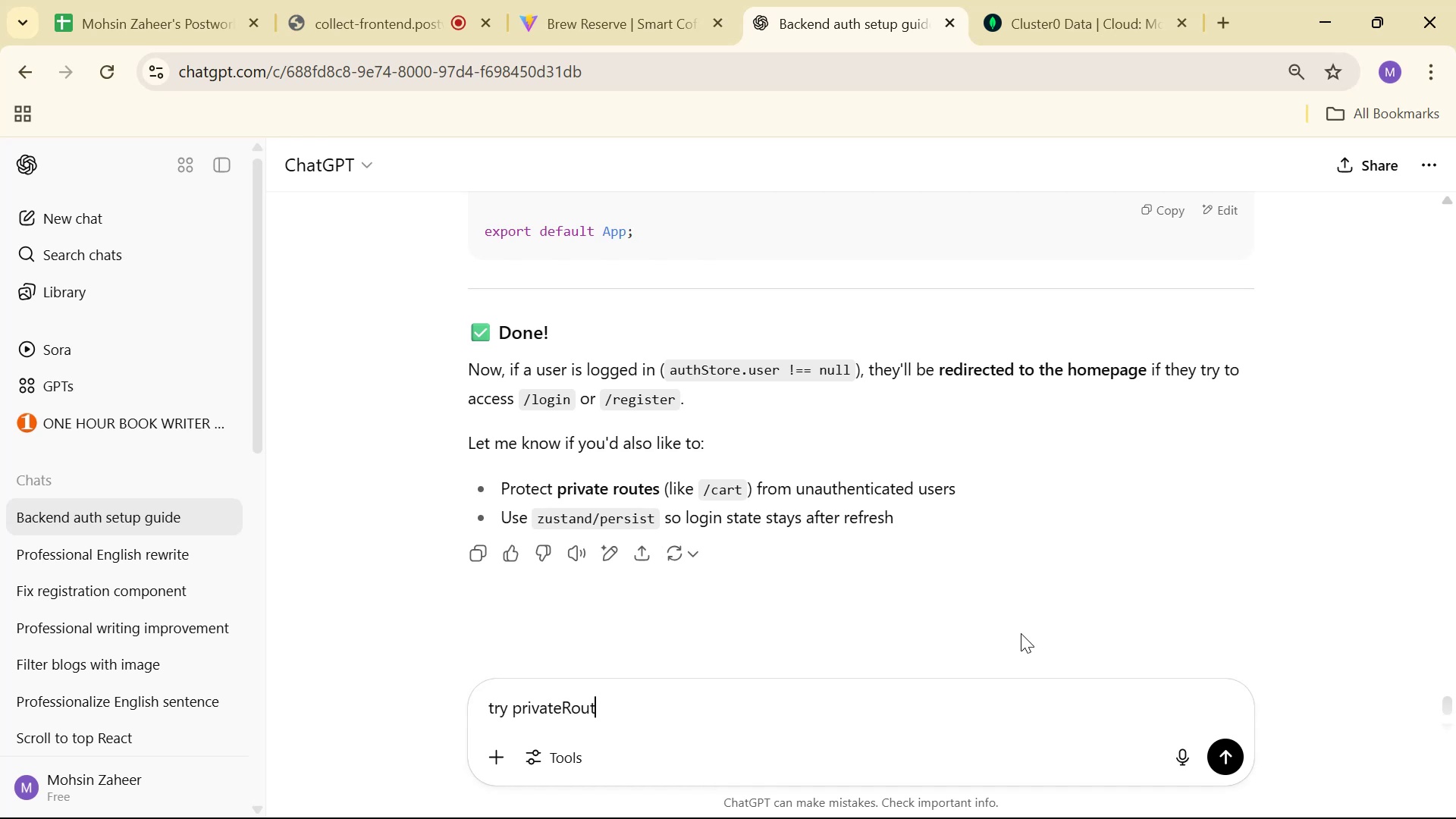 
key(Enter)
 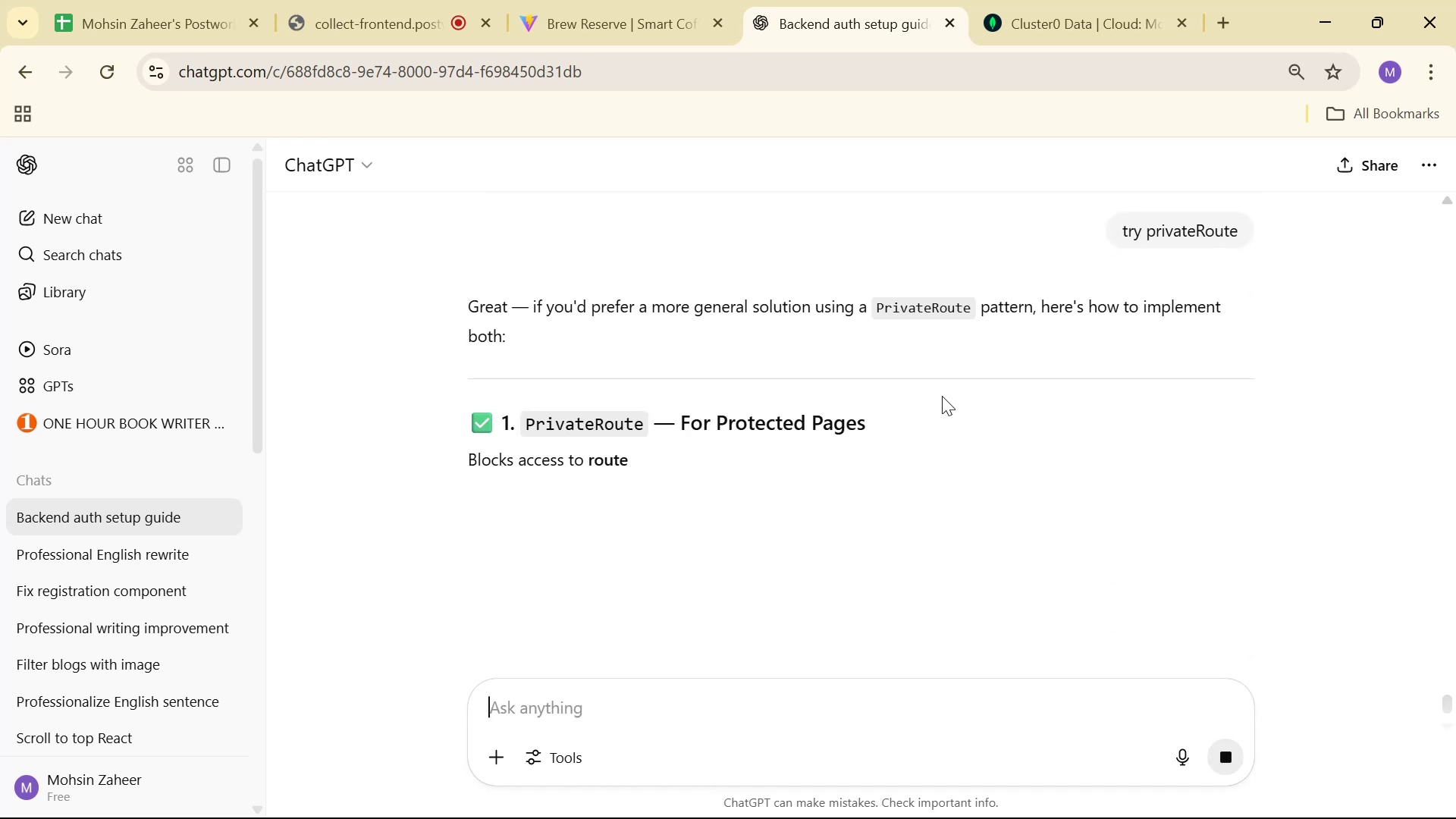 
scroll: coordinate [960, 335], scroll_direction: down, amount: 3.0
 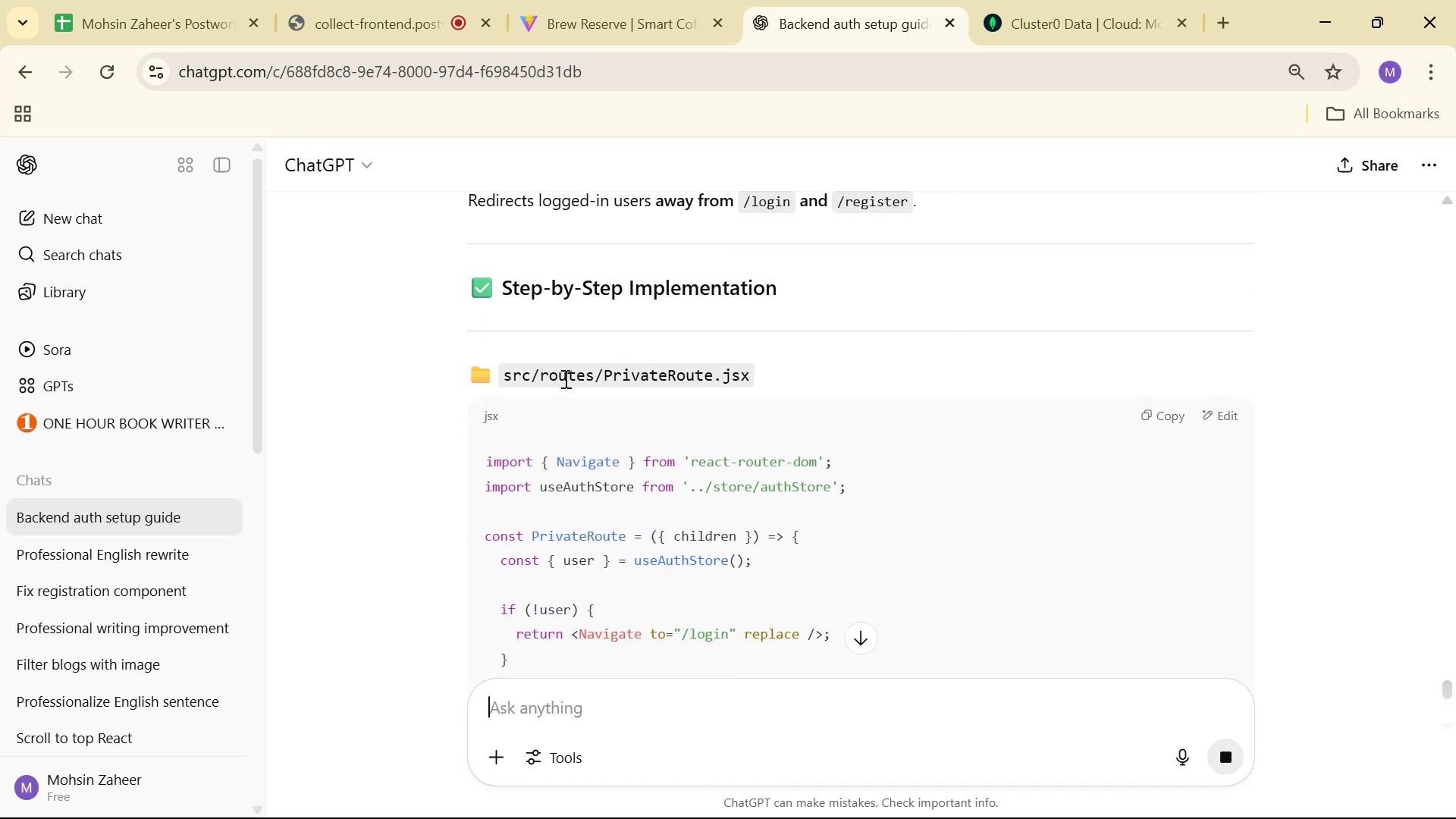 
left_click_drag(start_coordinate=[538, 372], to_coordinate=[595, 375])
 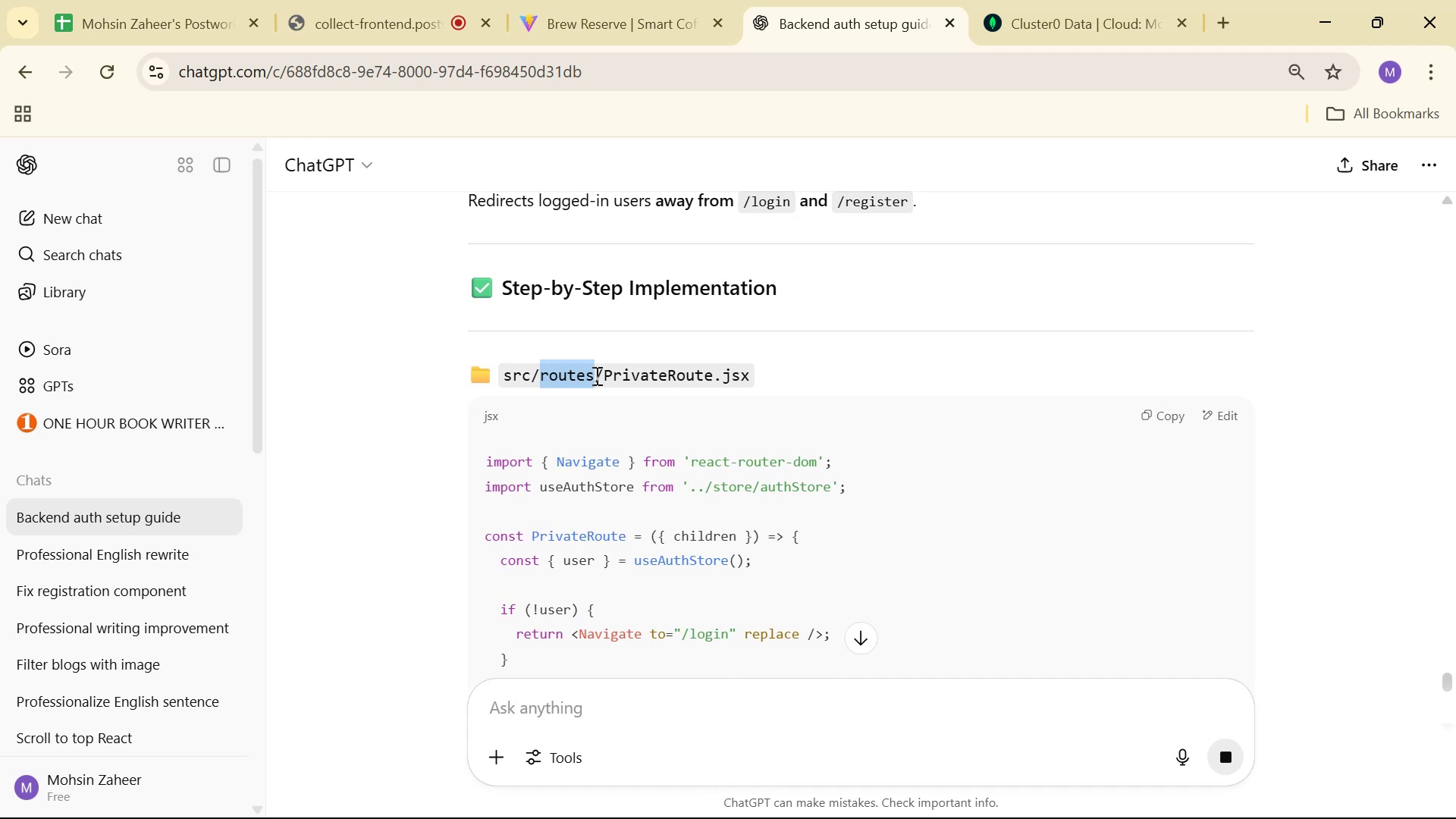 
key(Control+ControlLeft)
 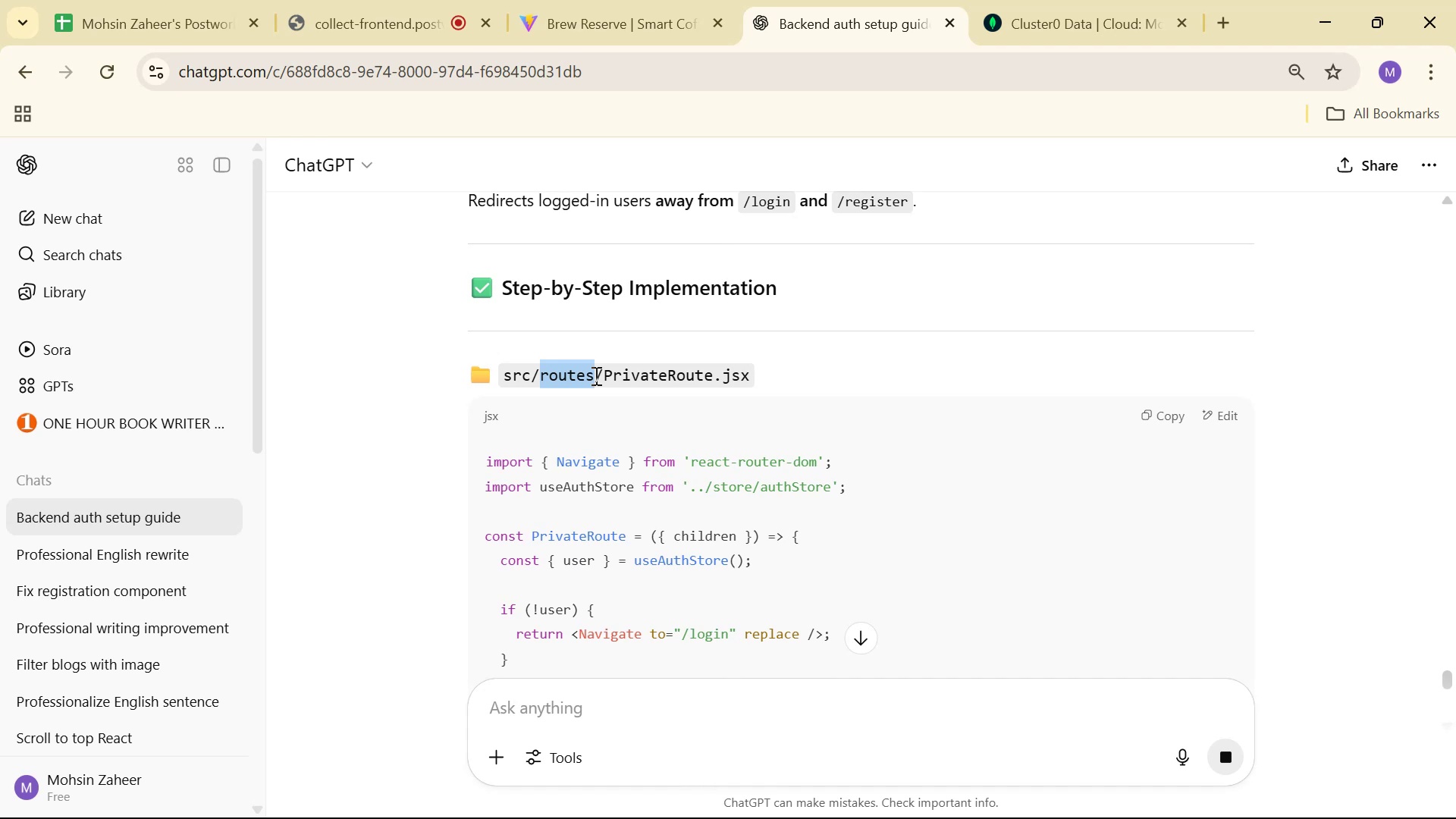 
key(Control+C)
 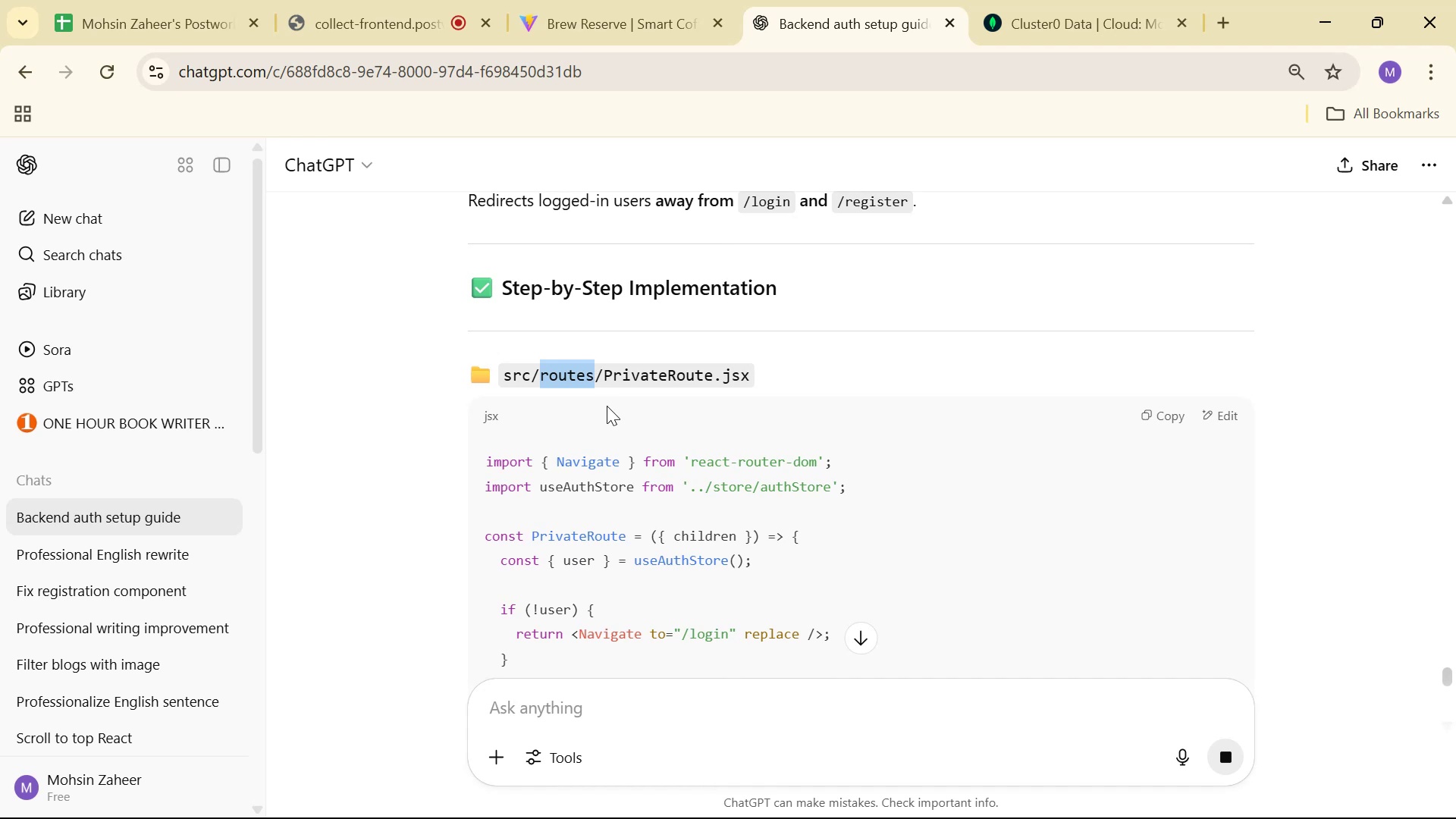 
key(Tab)
 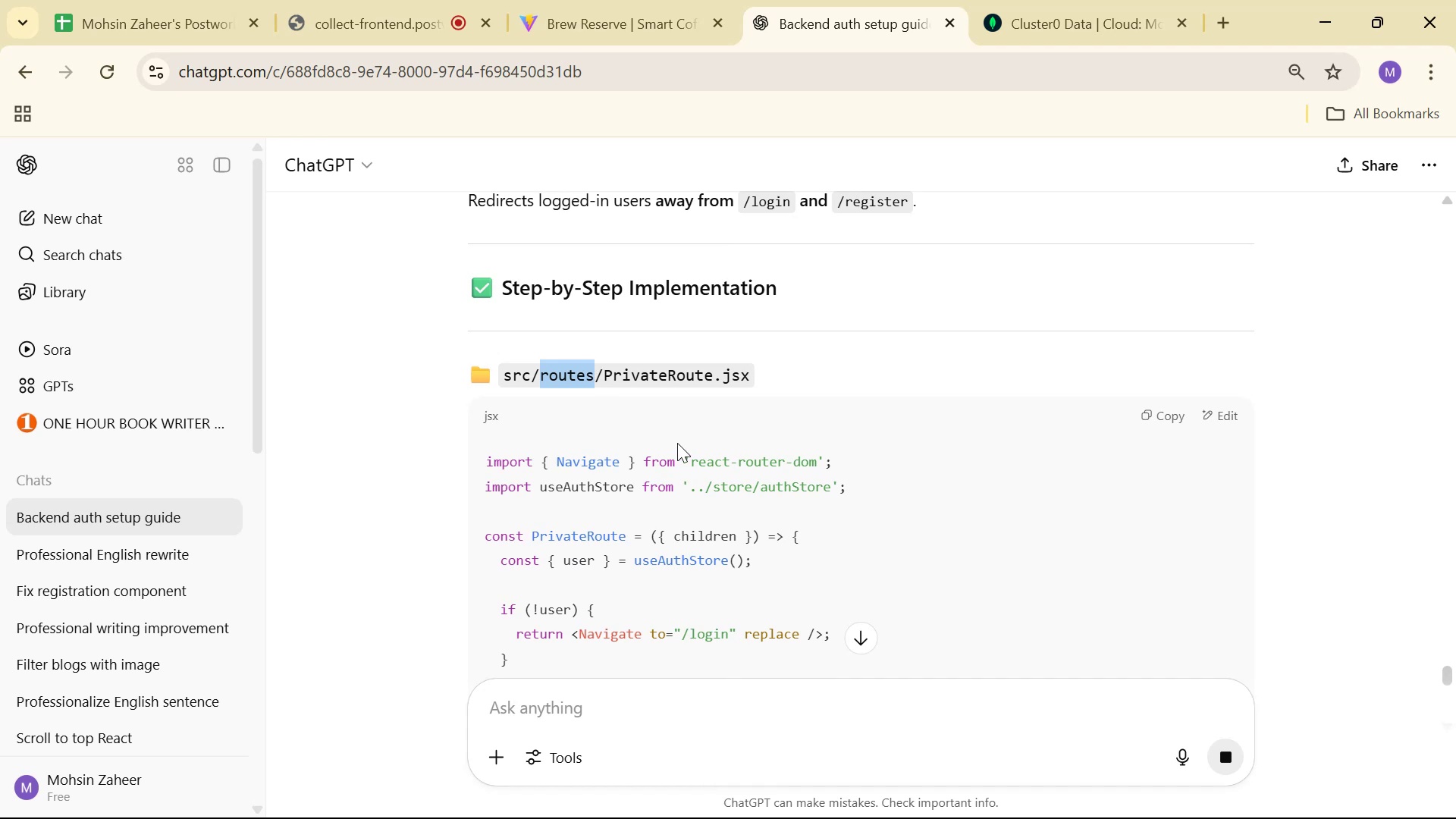 
key(Alt+AltLeft)
 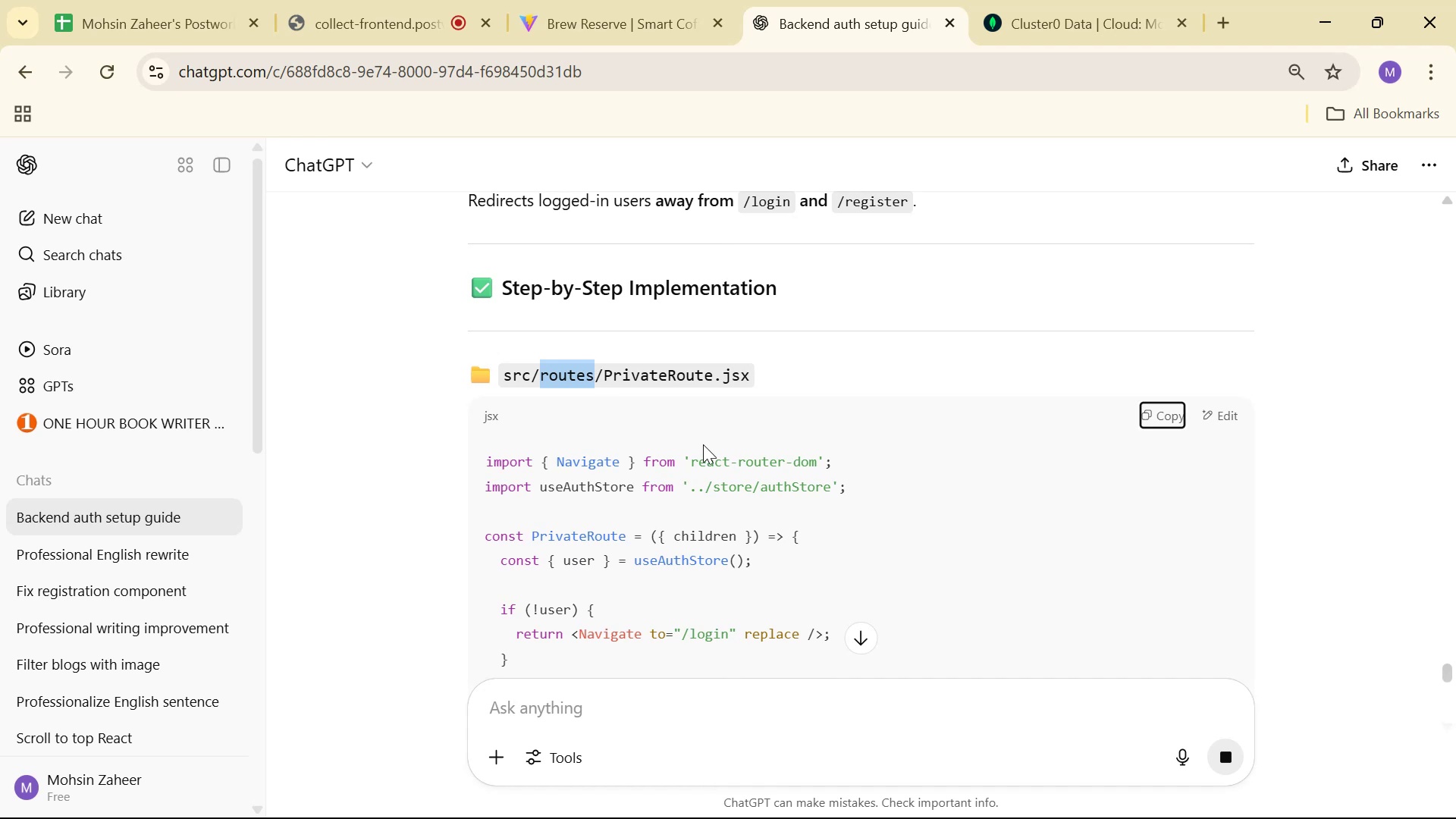 
key(Alt+Tab)
 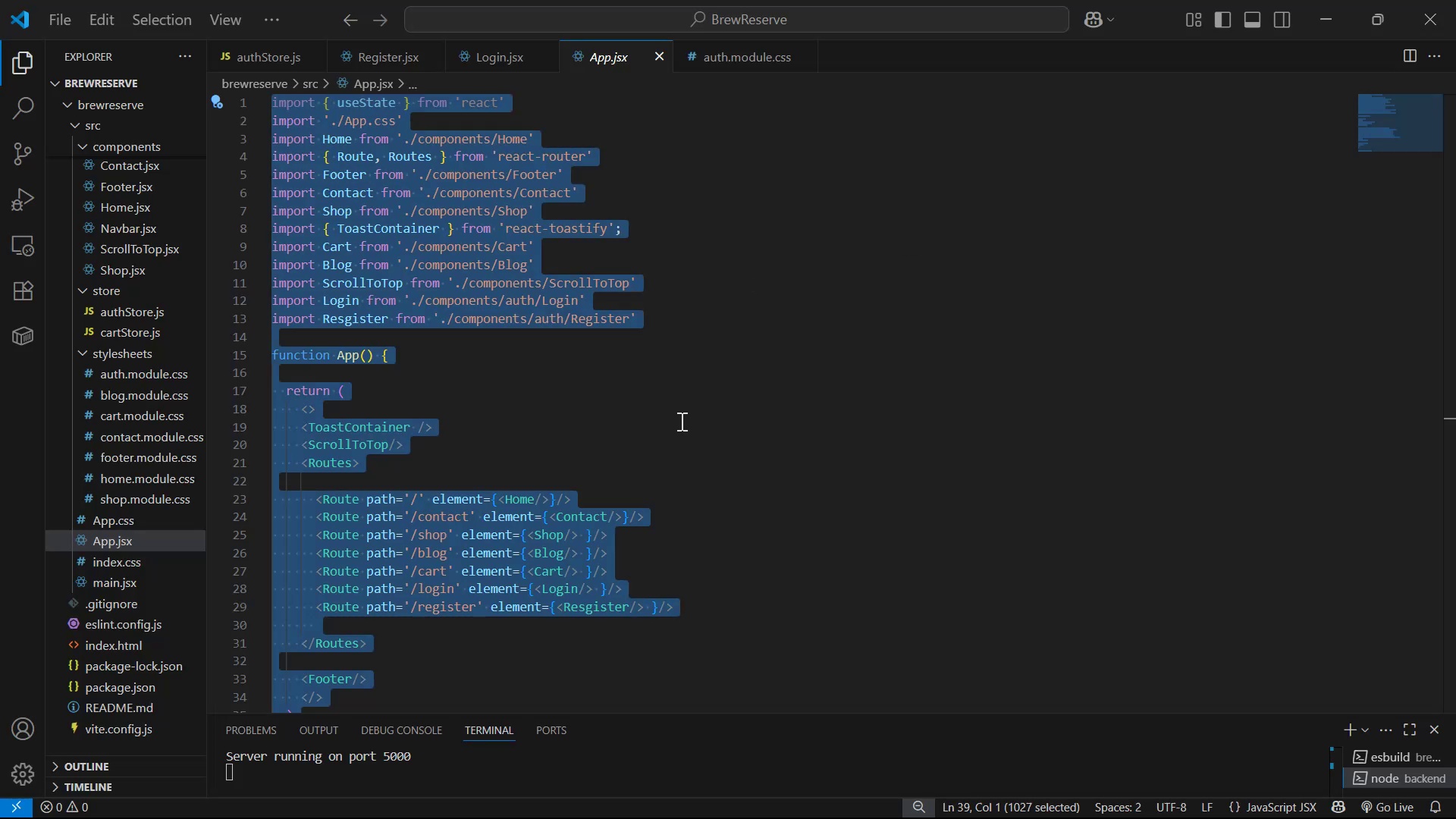 
scroll: coordinate [165, 340], scroll_direction: up, amount: 4.0
 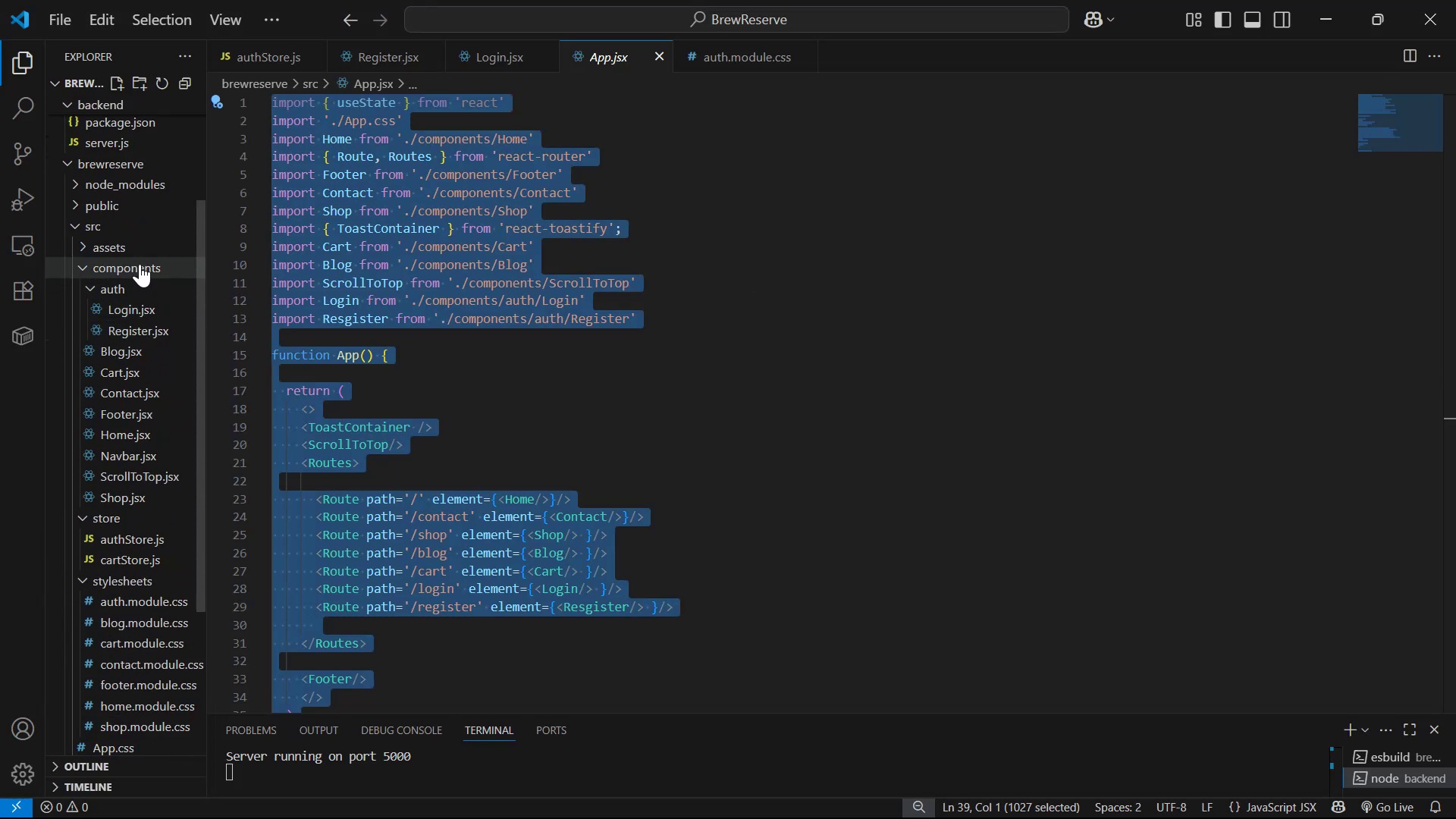 
left_click([140, 262])
 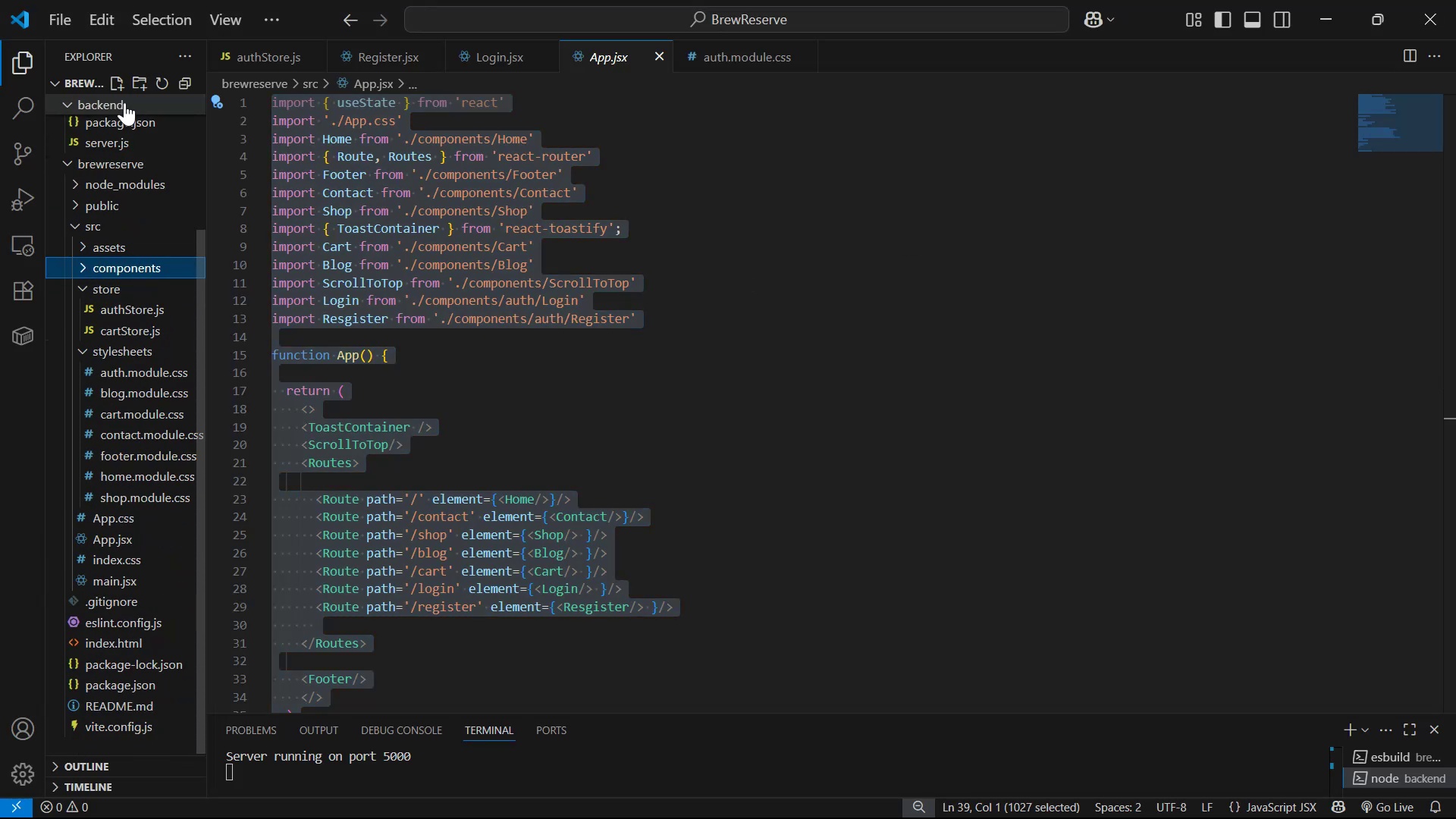 
left_click([134, 77])
 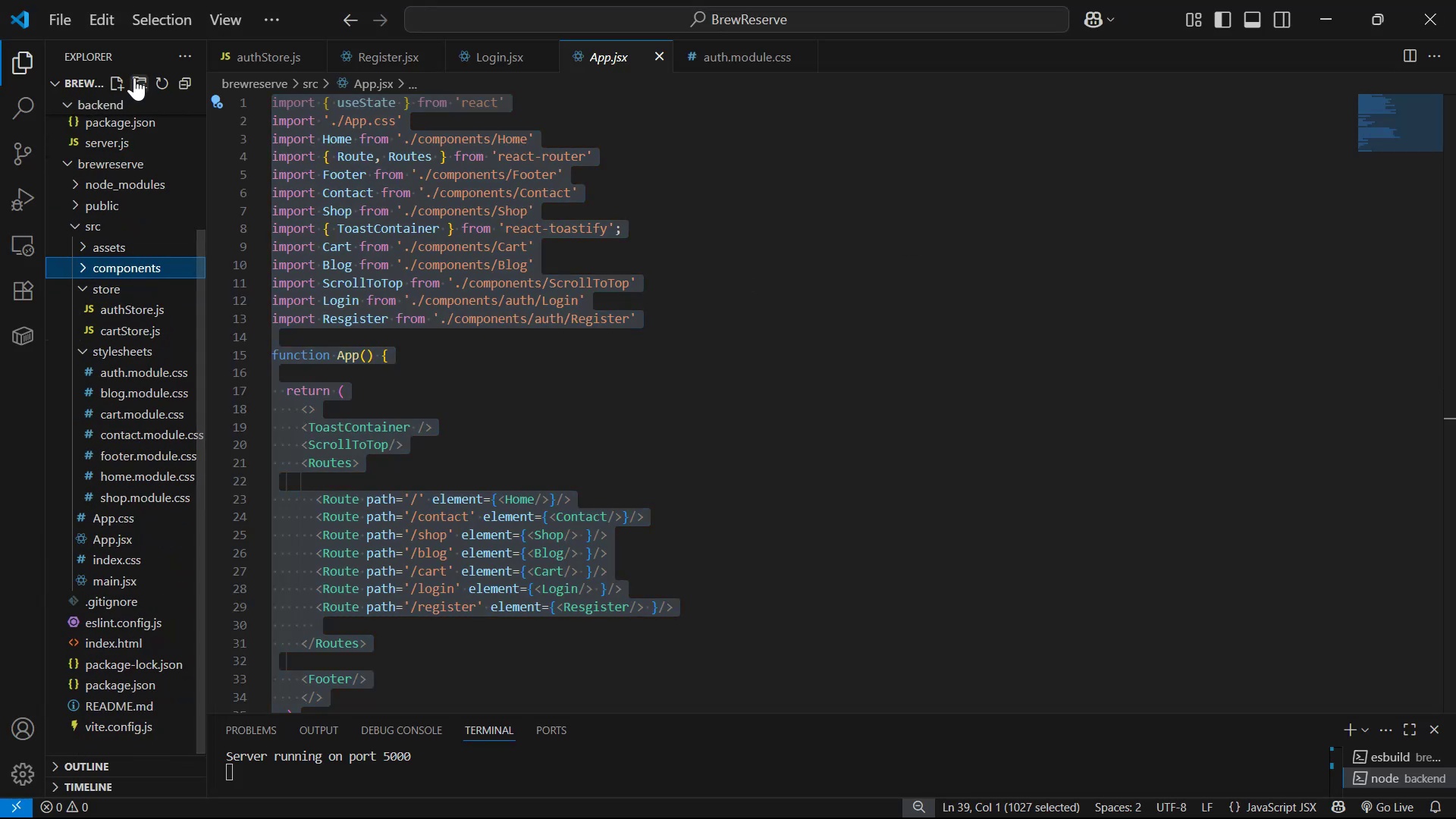 
key(Control+V)
 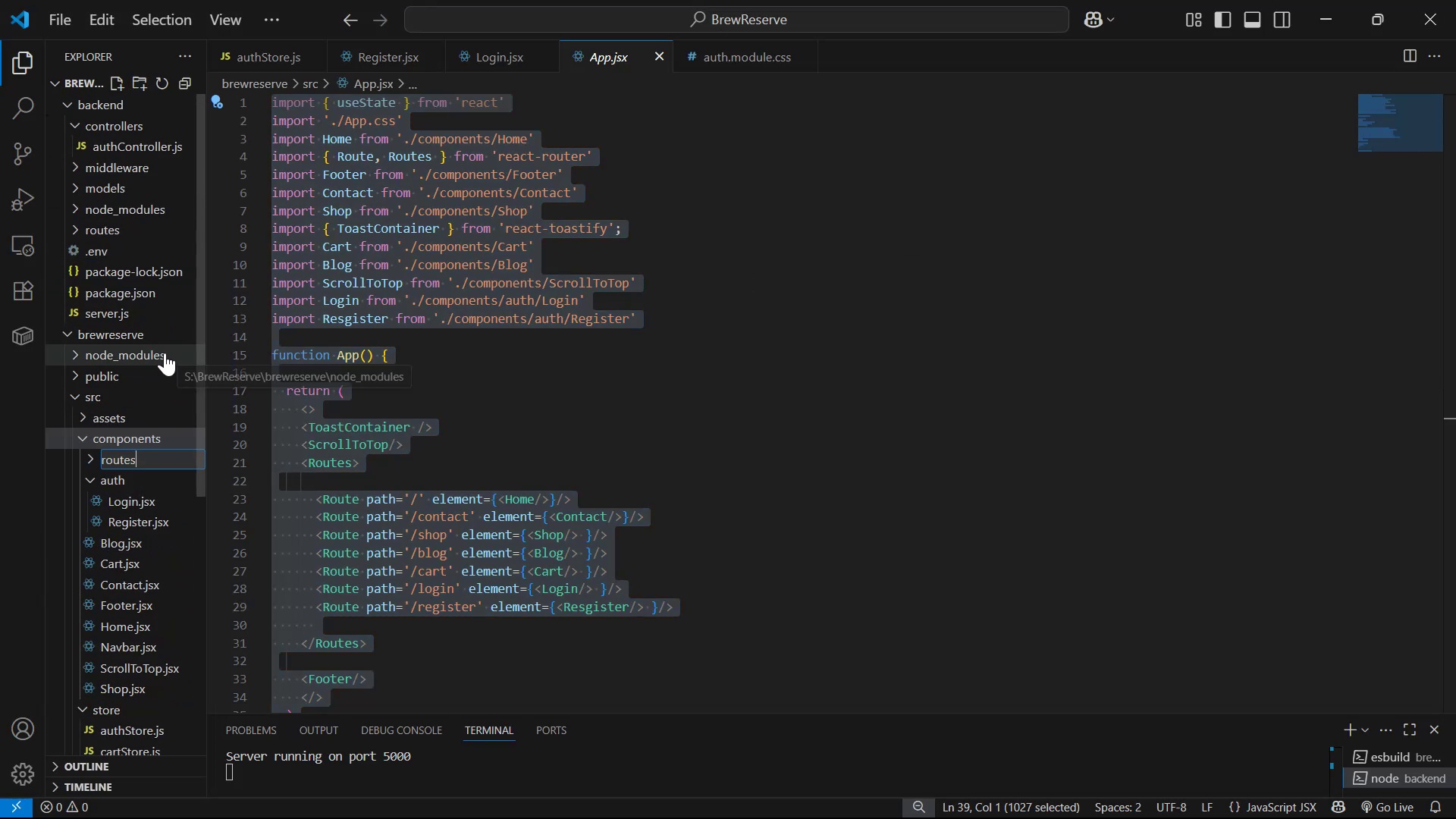 
key(Enter)
 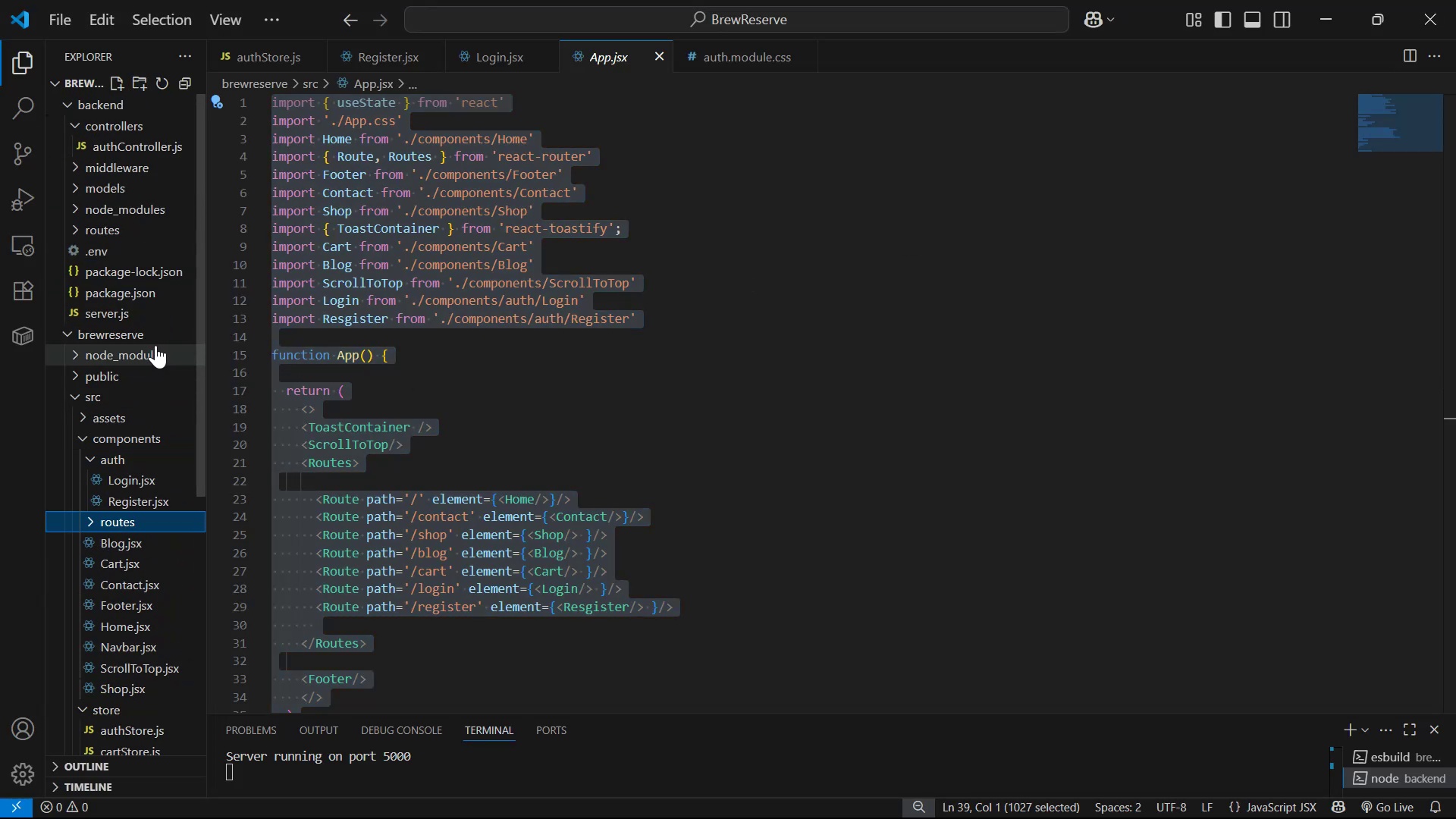 
key(Alt+AltLeft)
 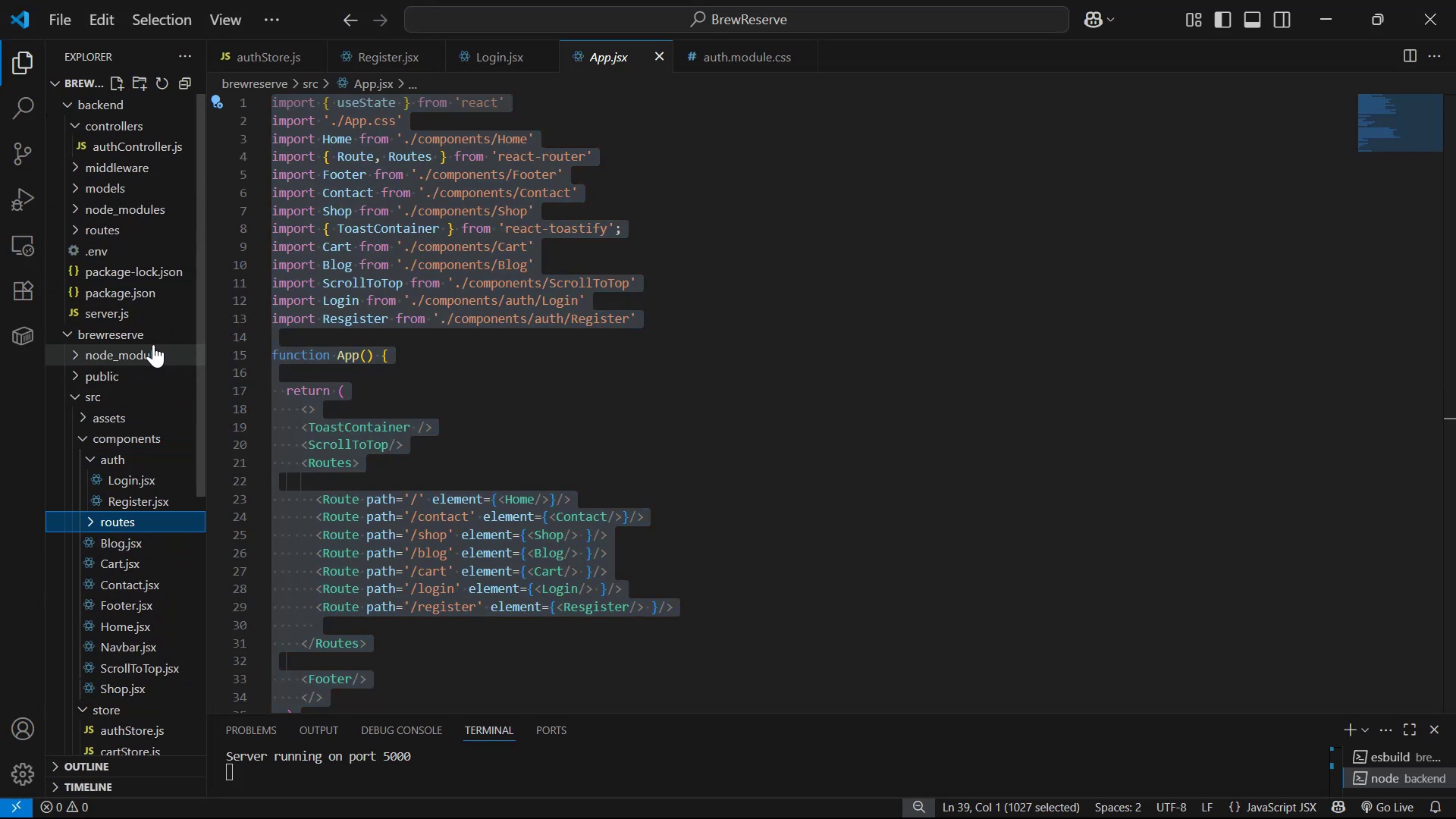 
key(Alt+Tab)
 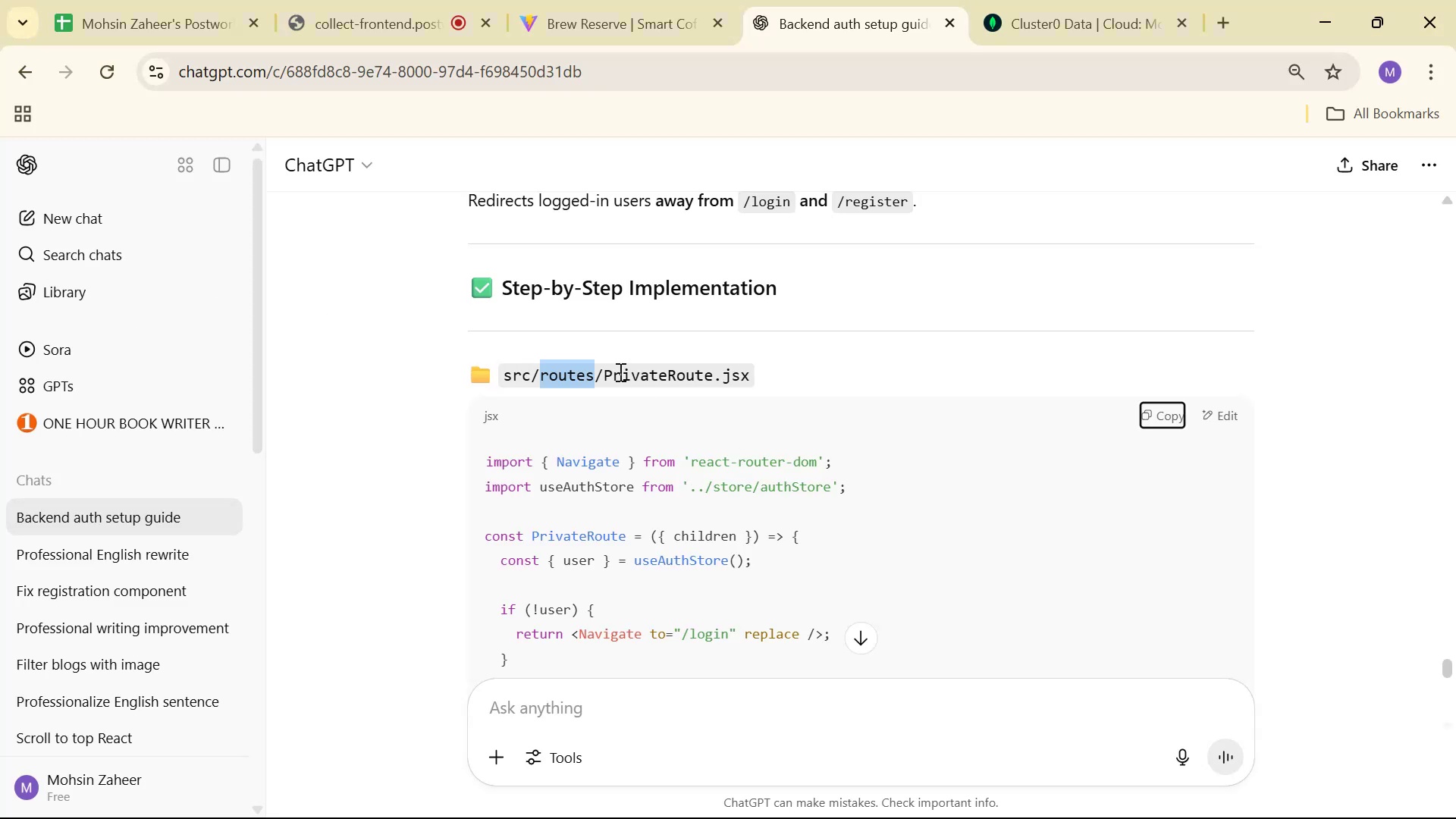 
left_click_drag(start_coordinate=[605, 374], to_coordinate=[758, 371])
 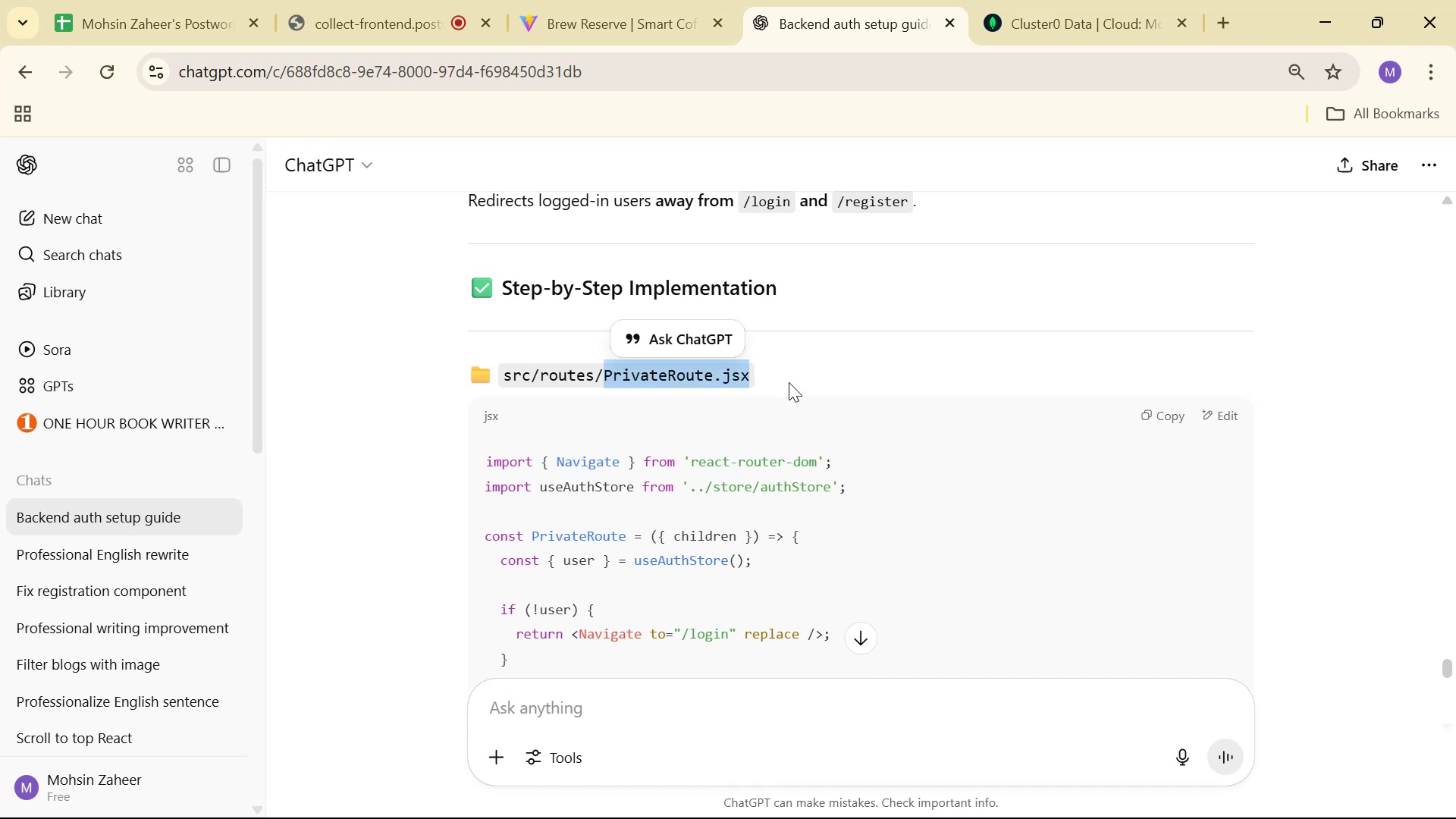 
key(Control+C)
 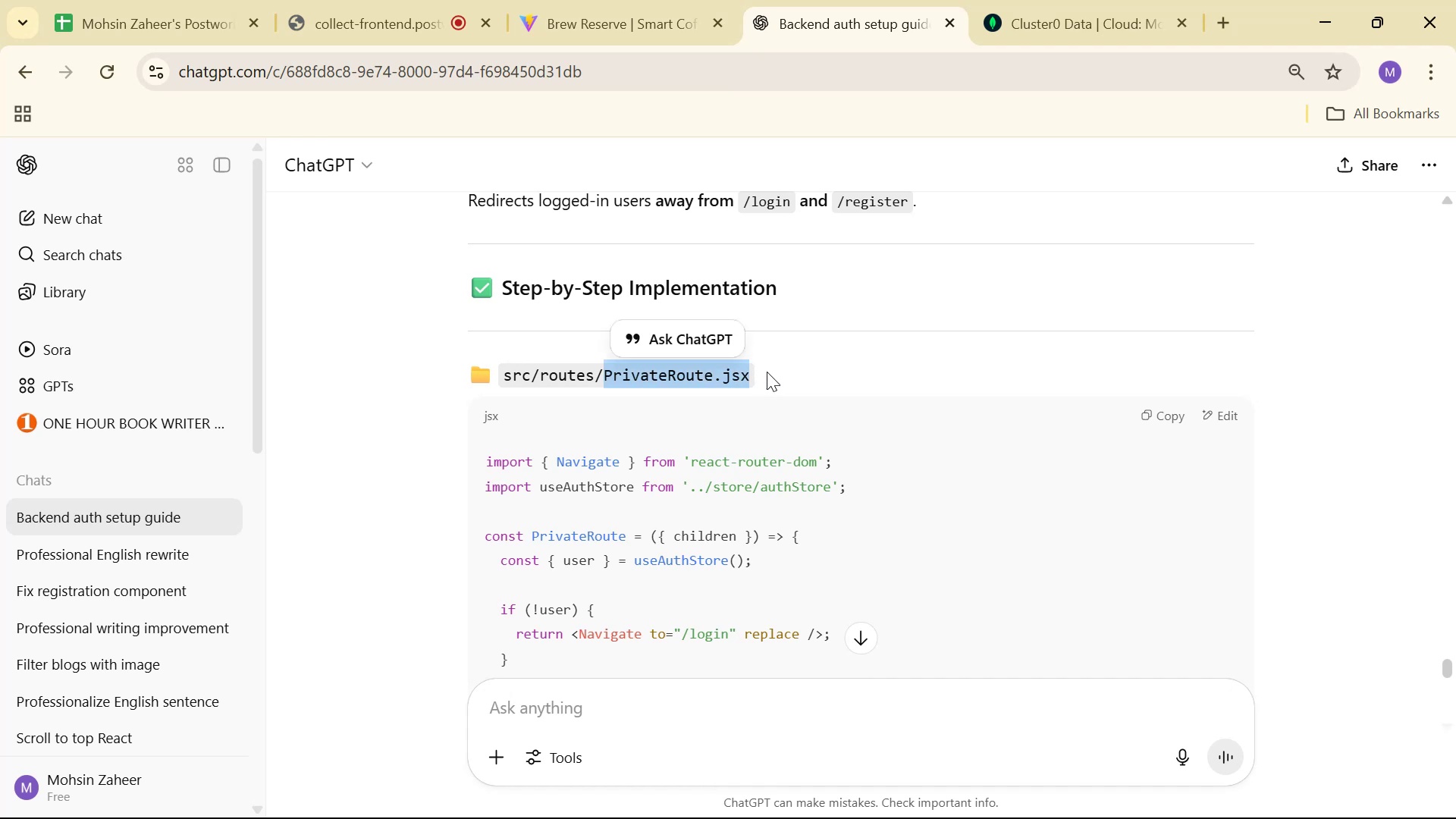 
key(Alt+AltLeft)
 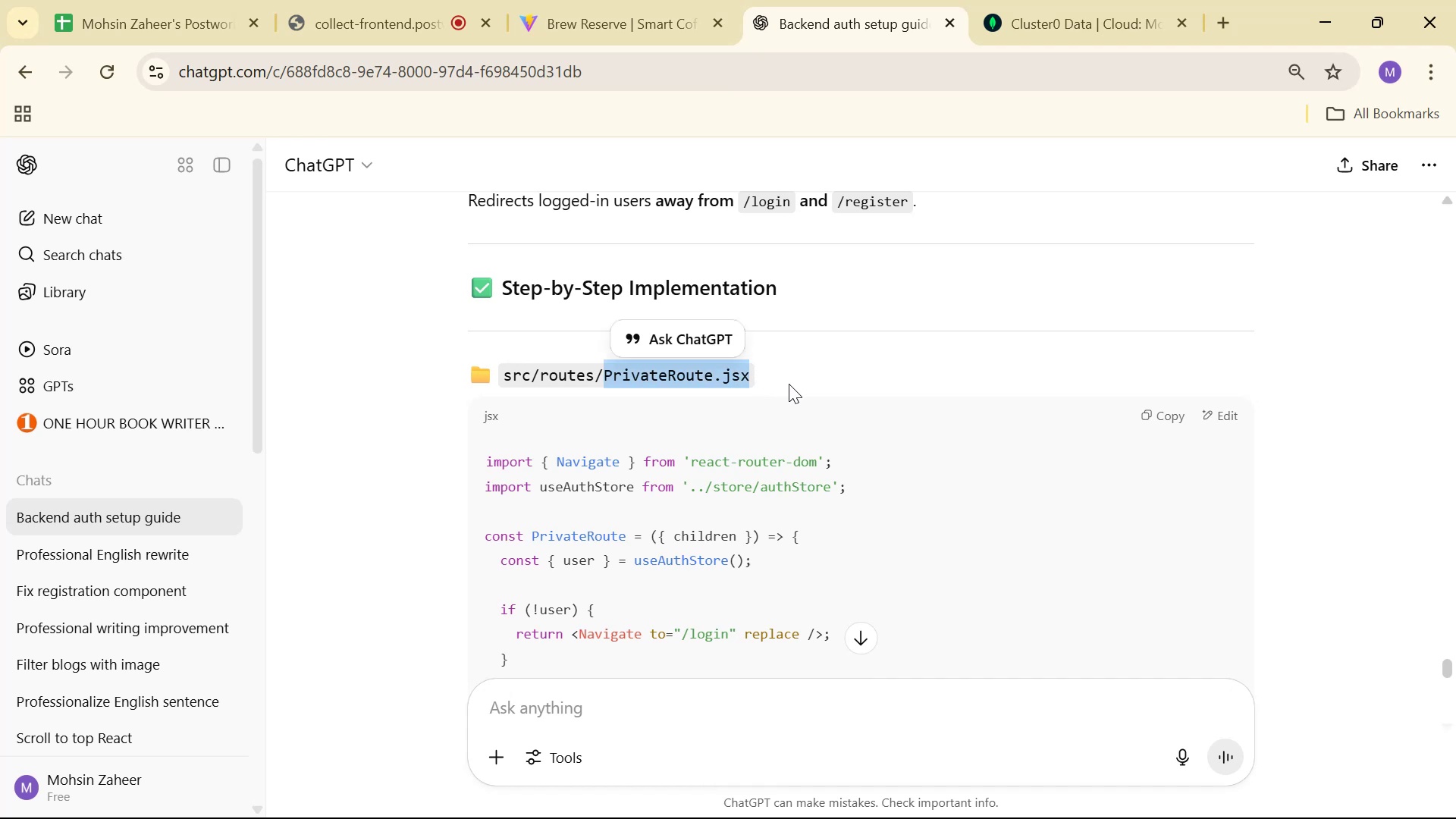 
key(Alt+Tab)
 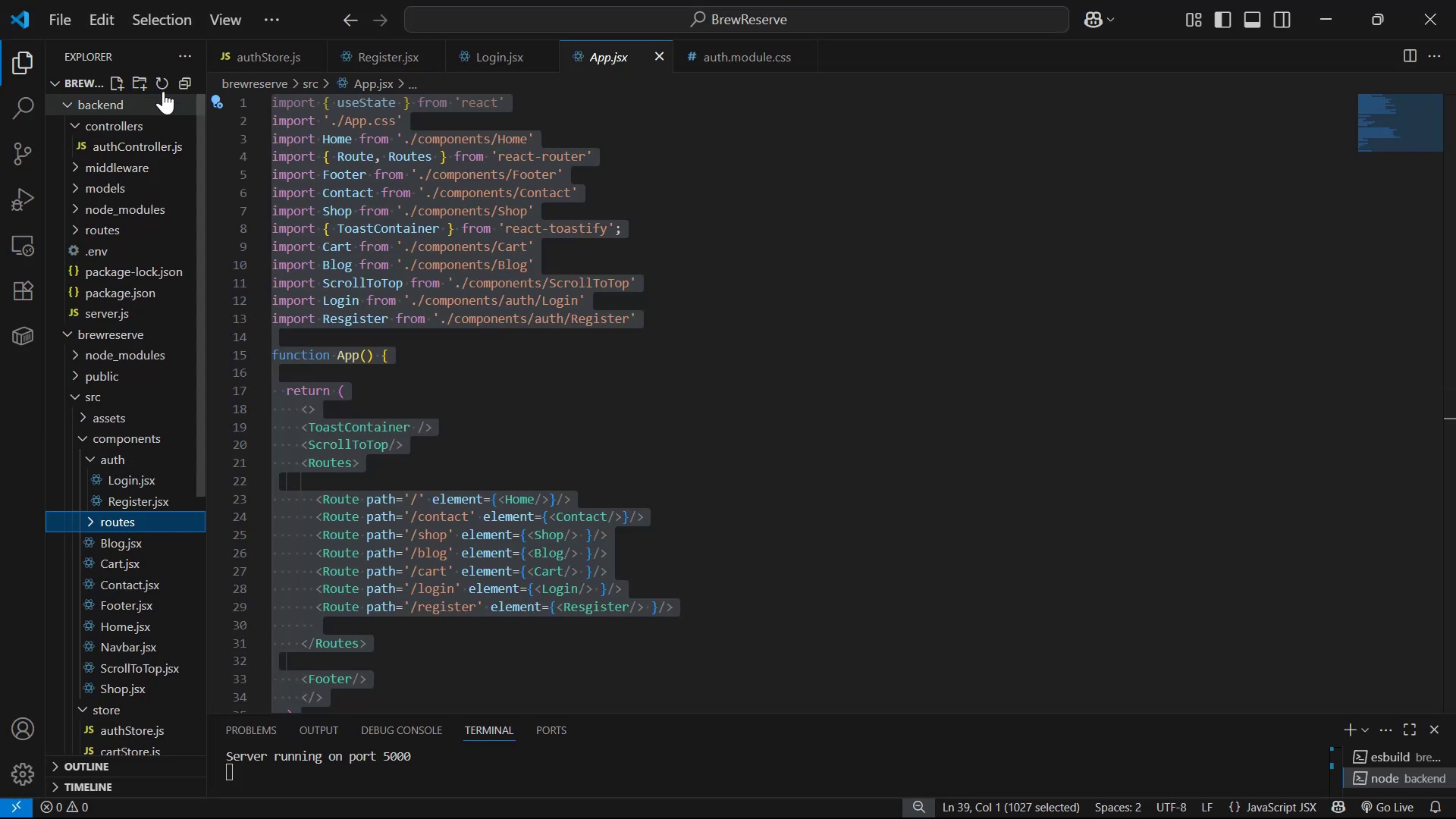 
left_click([119, 80])
 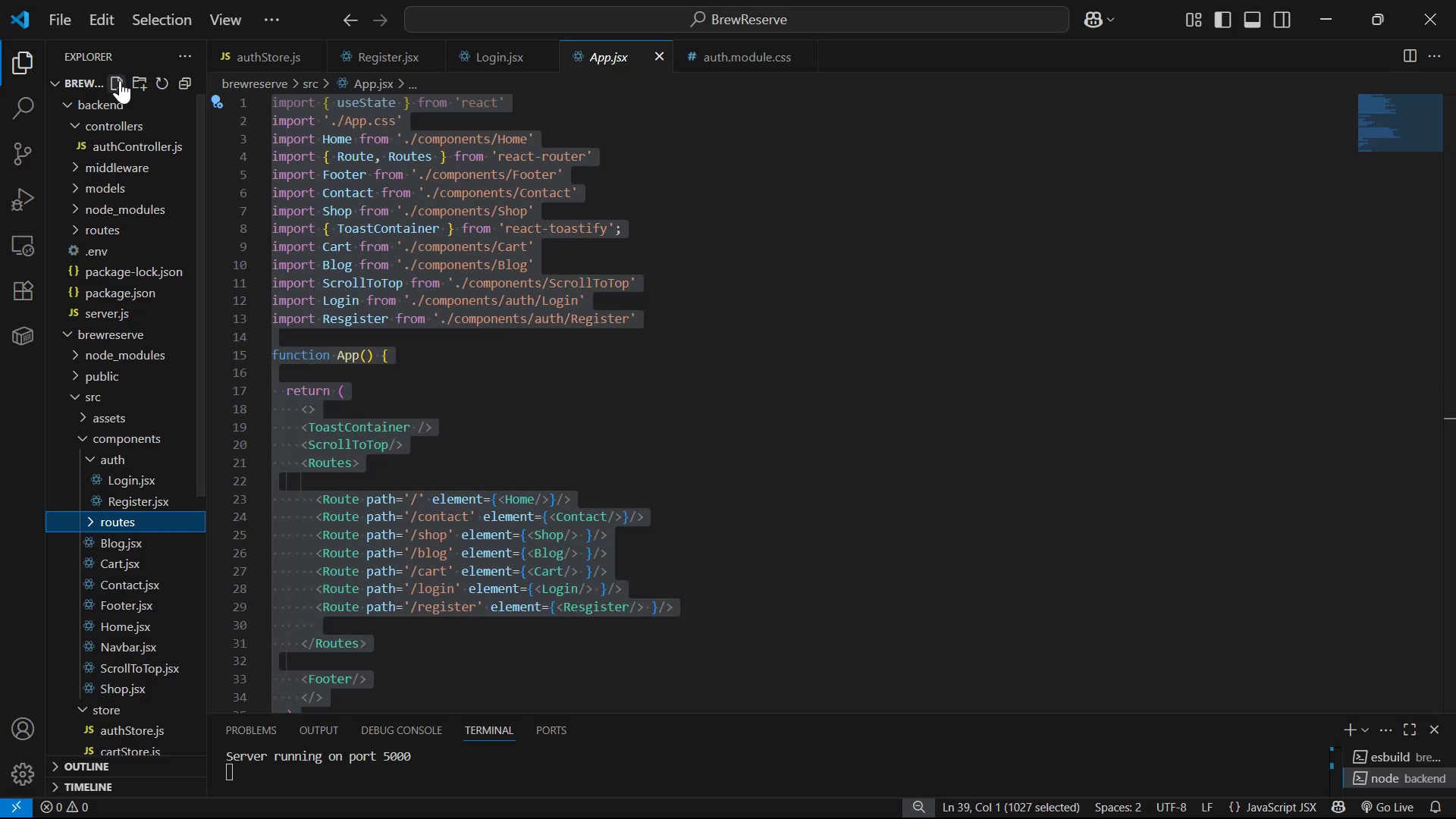 
key(Control+V)
 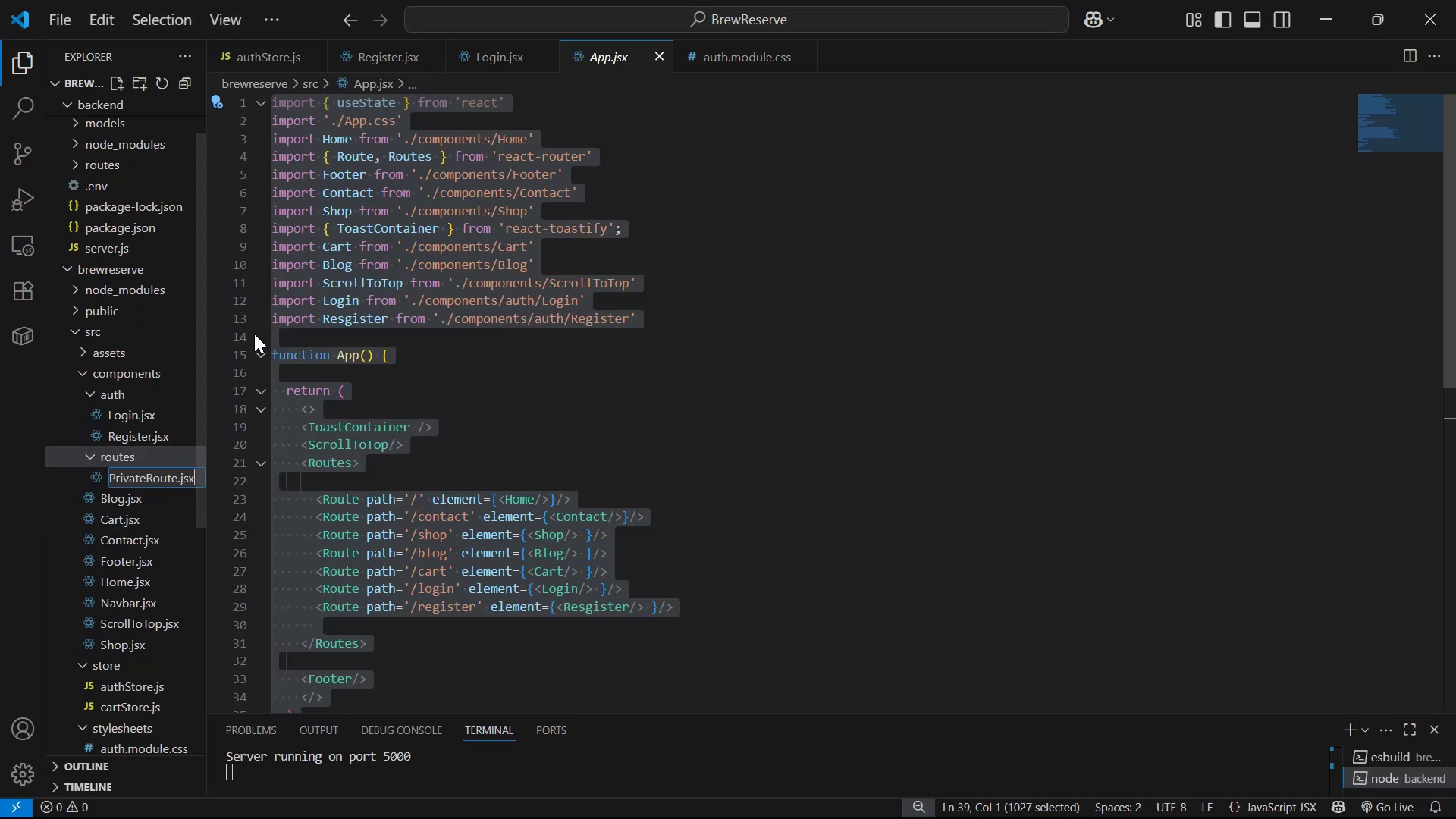 
key(Enter)
 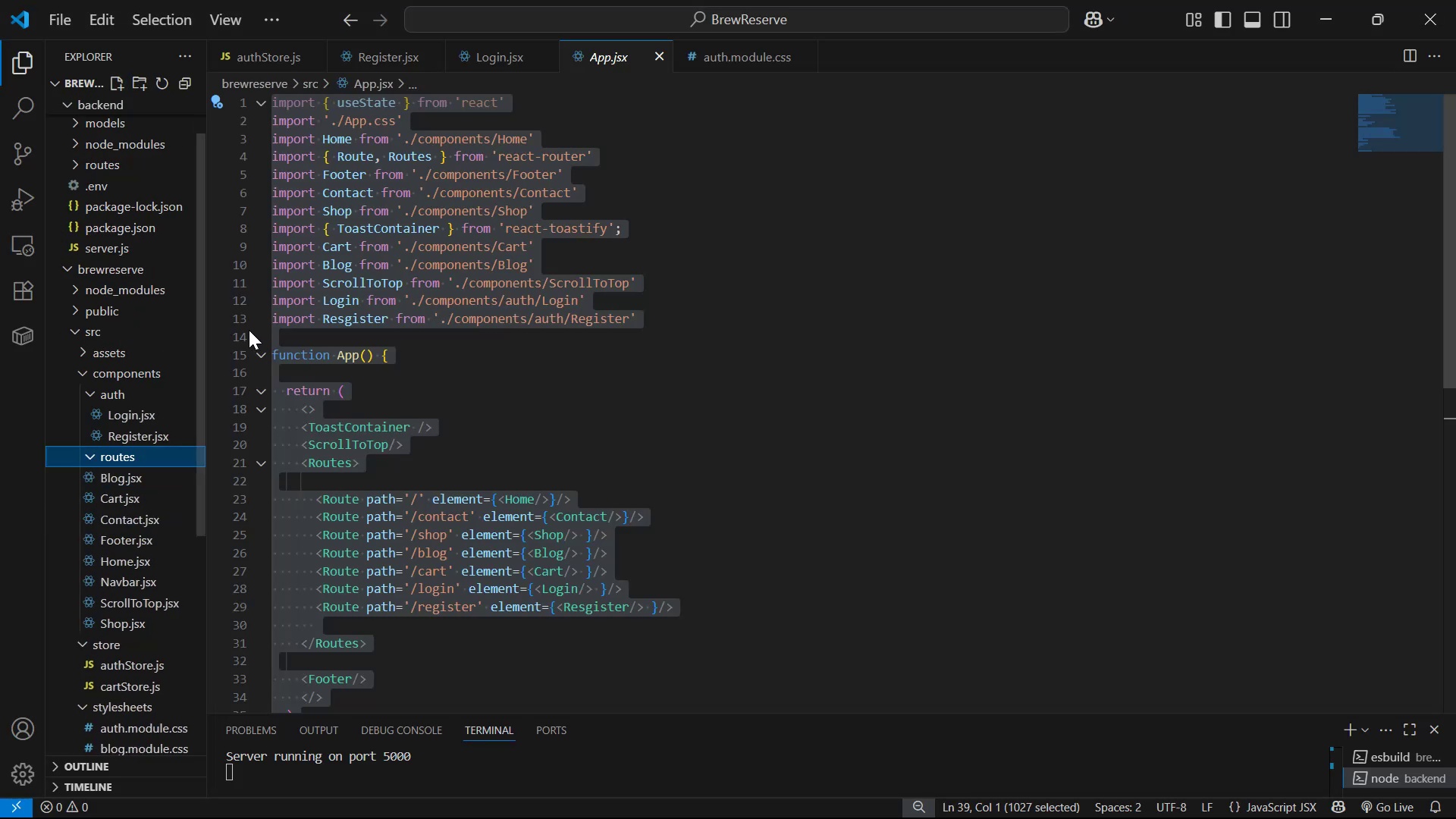 
key(Alt+AltLeft)
 